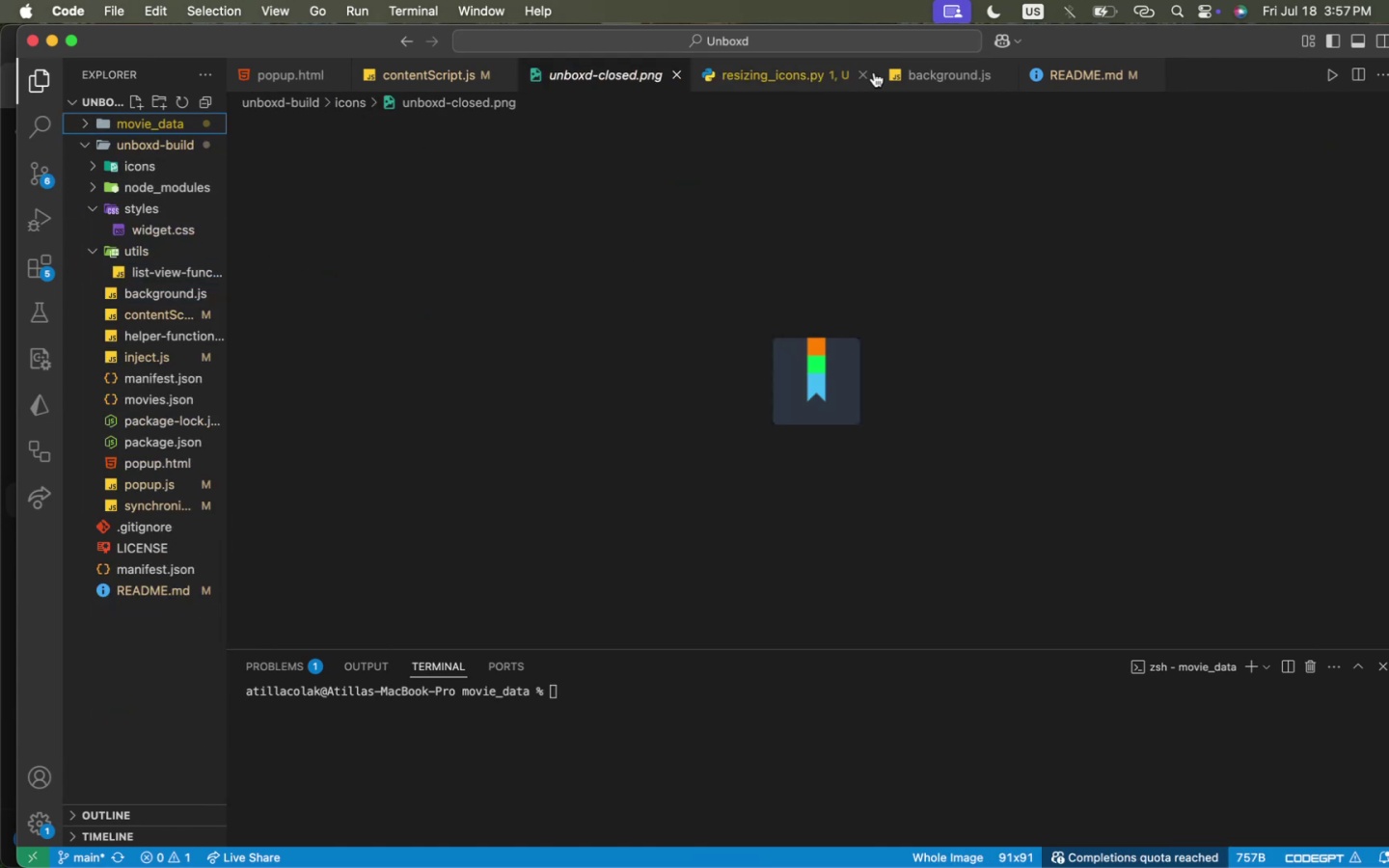 
left_click([865, 72])
 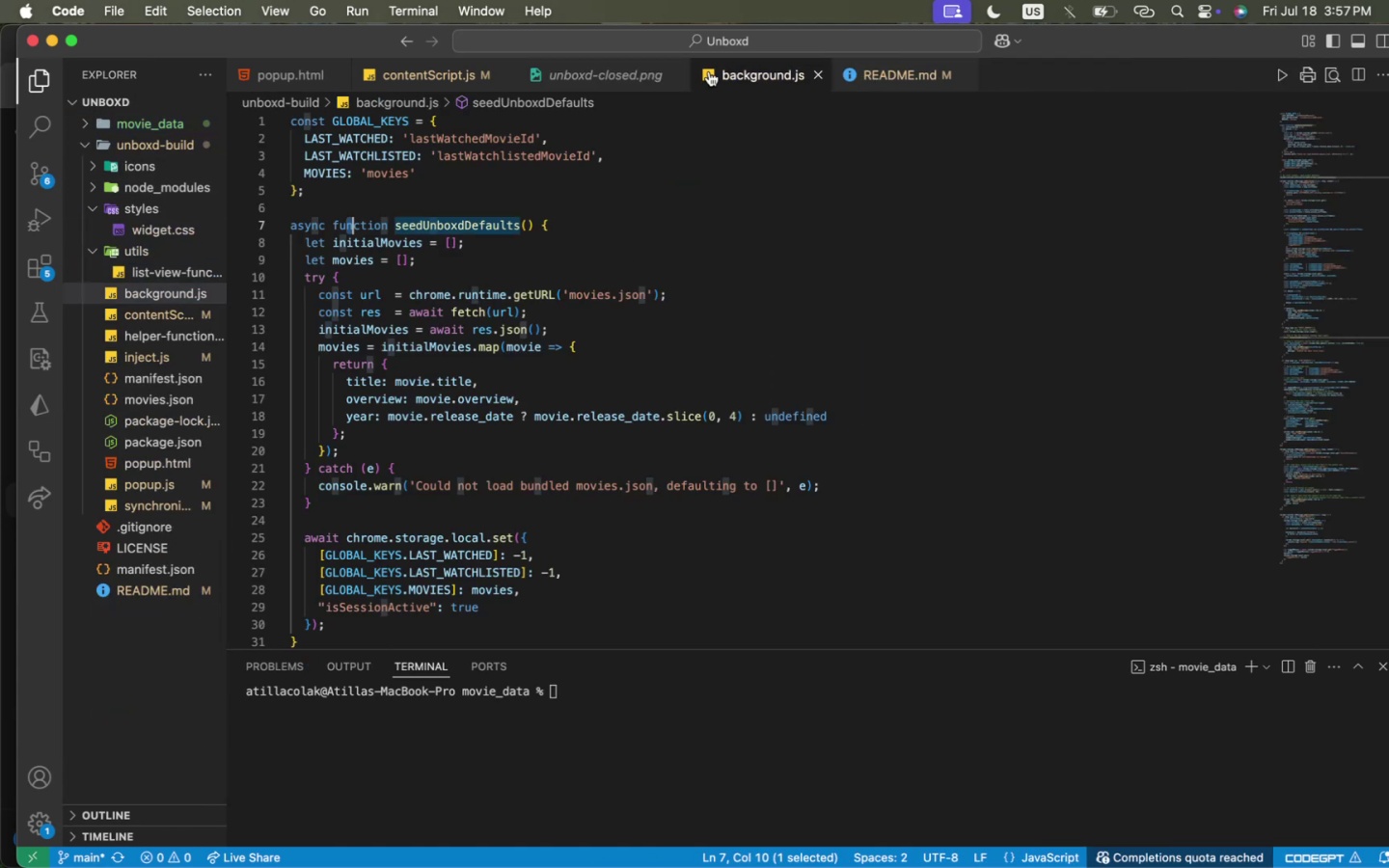 
left_click([753, 68])
 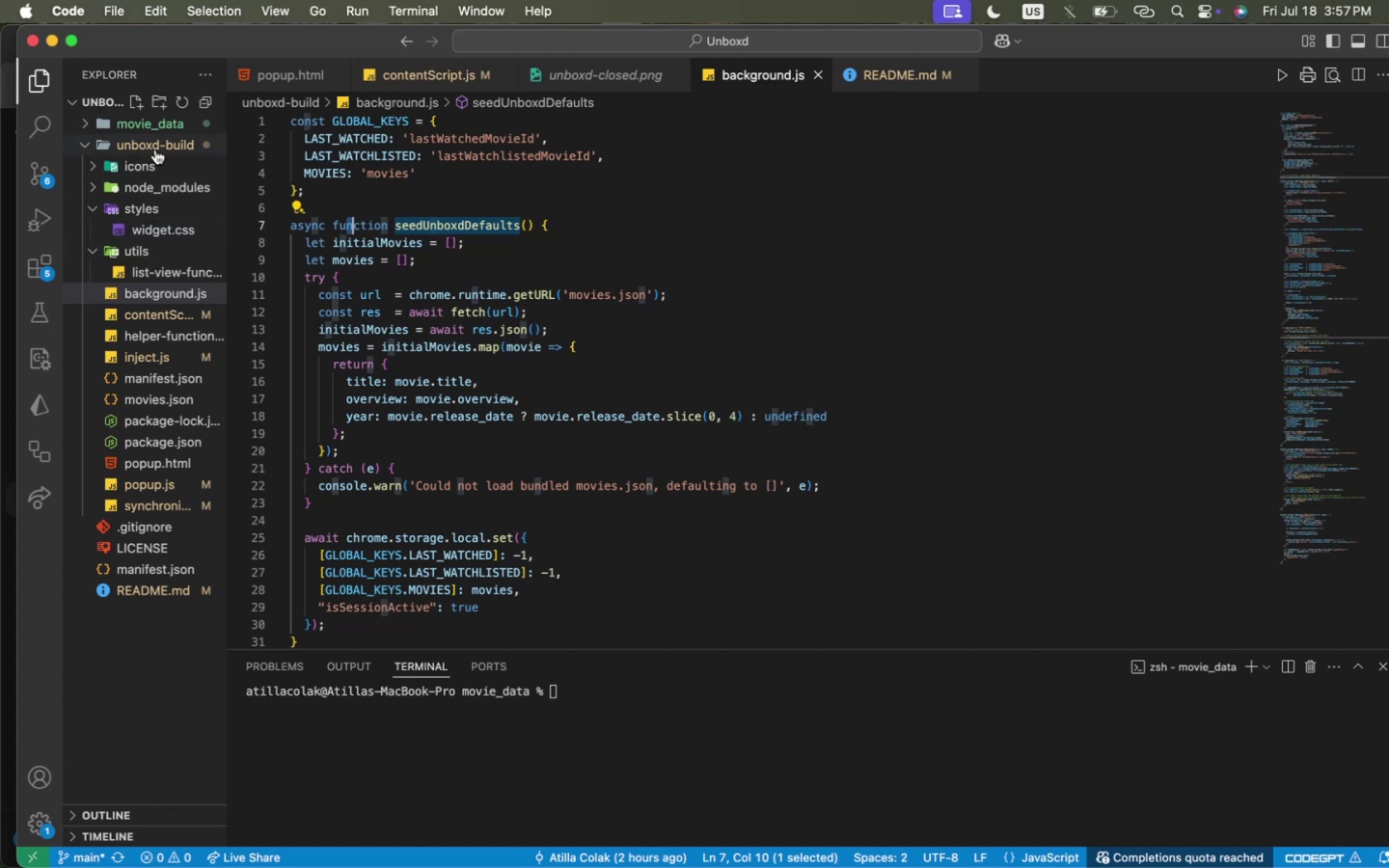 
right_click([155, 149])
 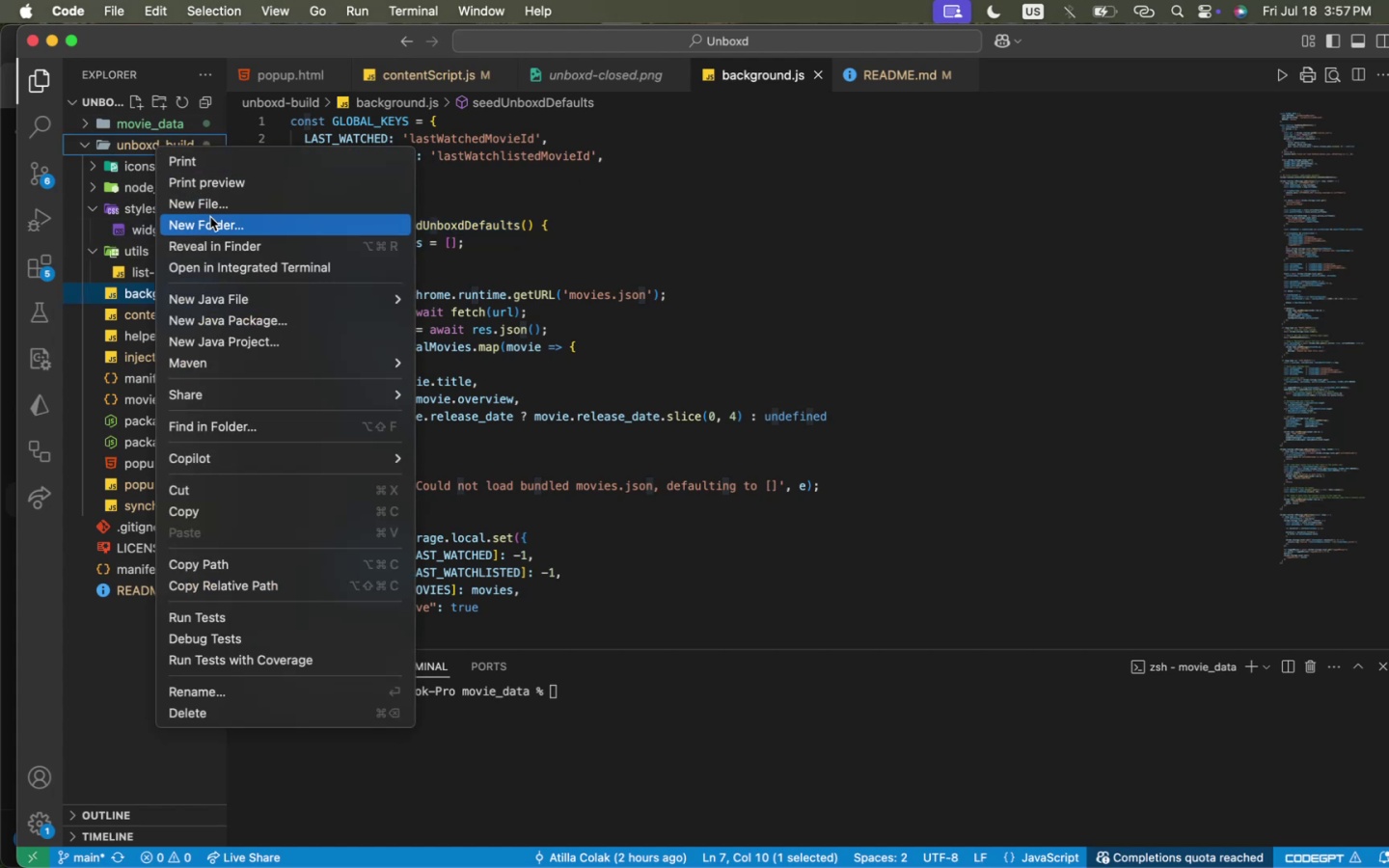 
left_click([210, 217])
 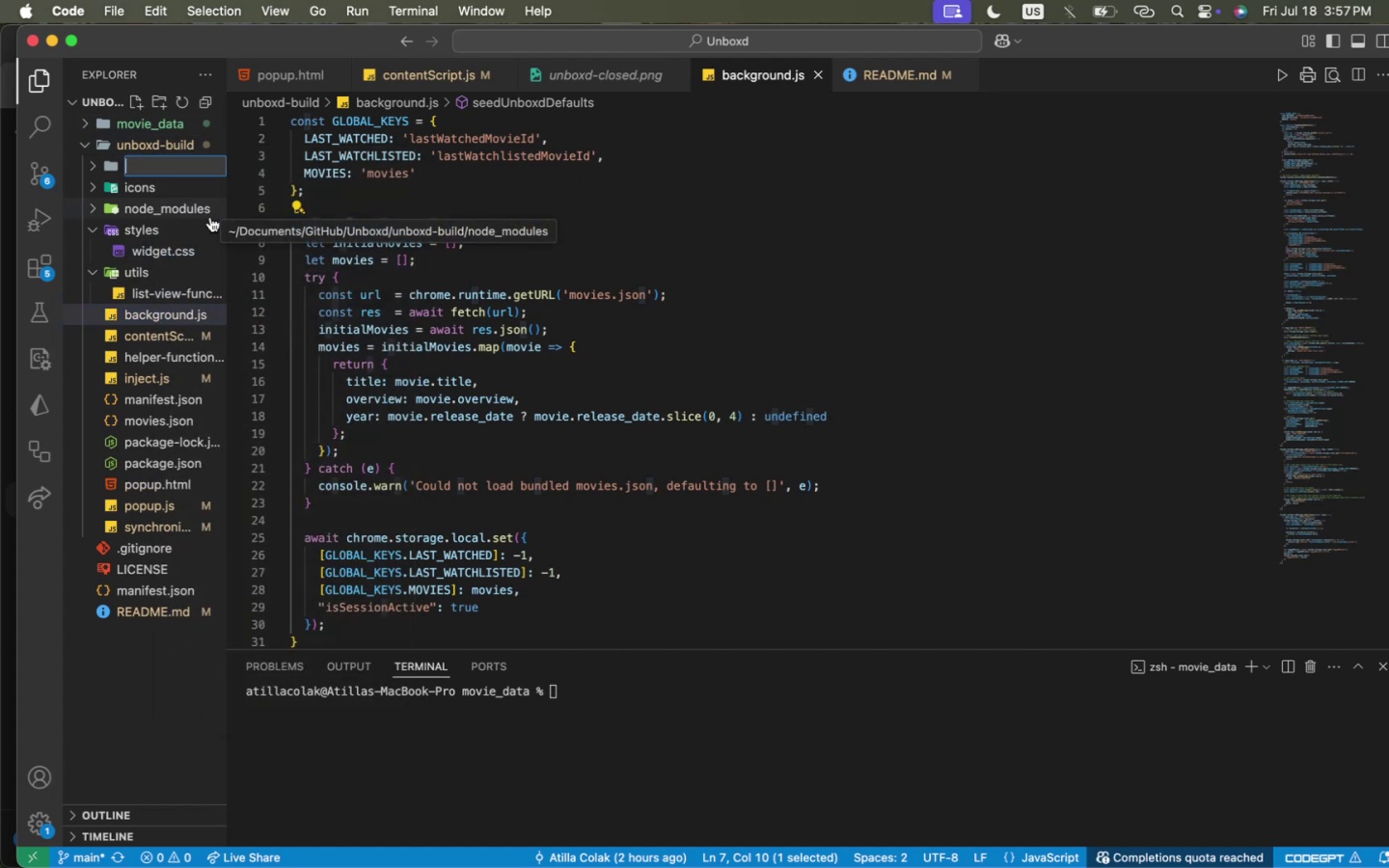 
type(favison)
key(Backspace)
key(Backspace)
key(Backspace)
type(cons)
 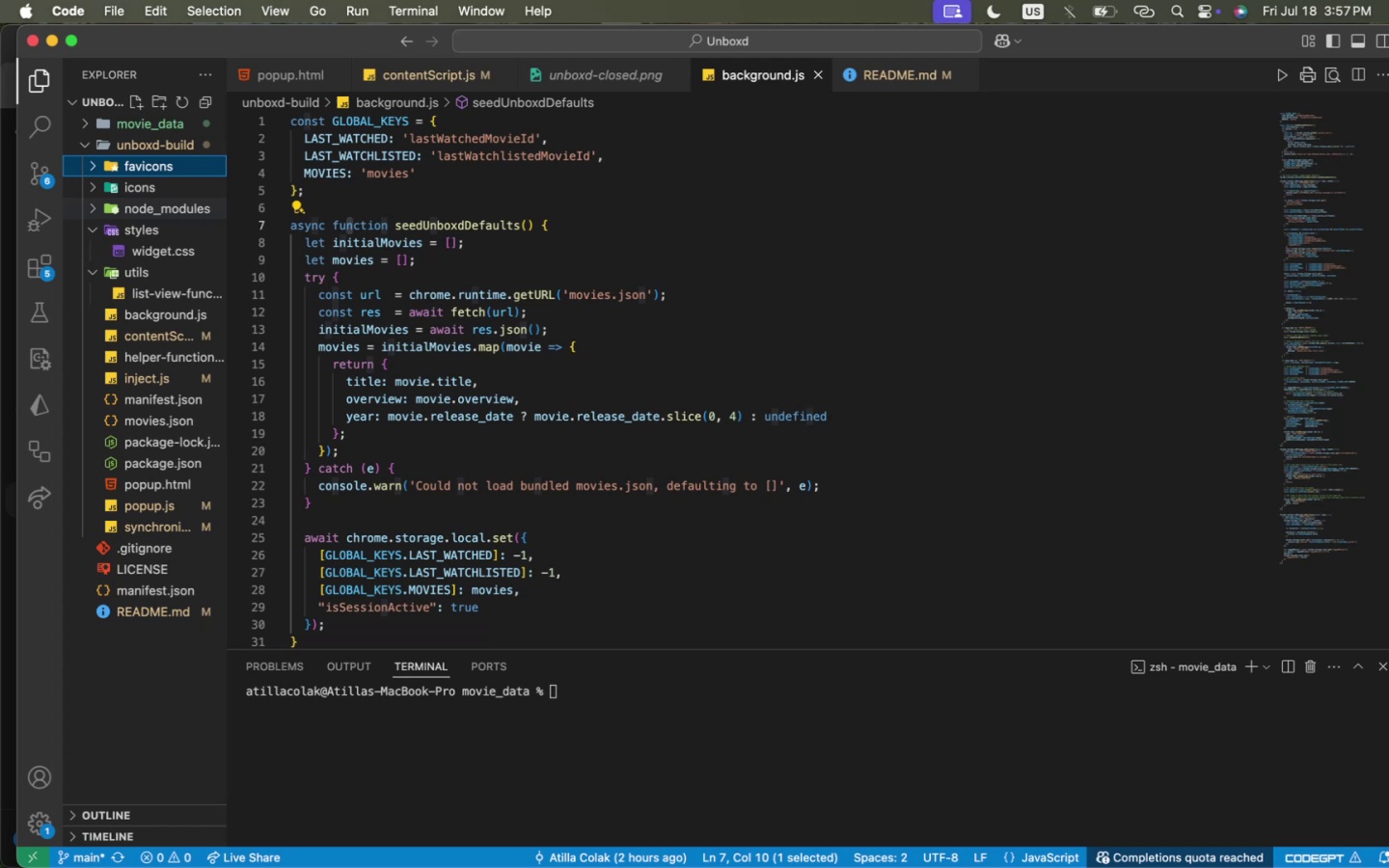 
key(Enter)
 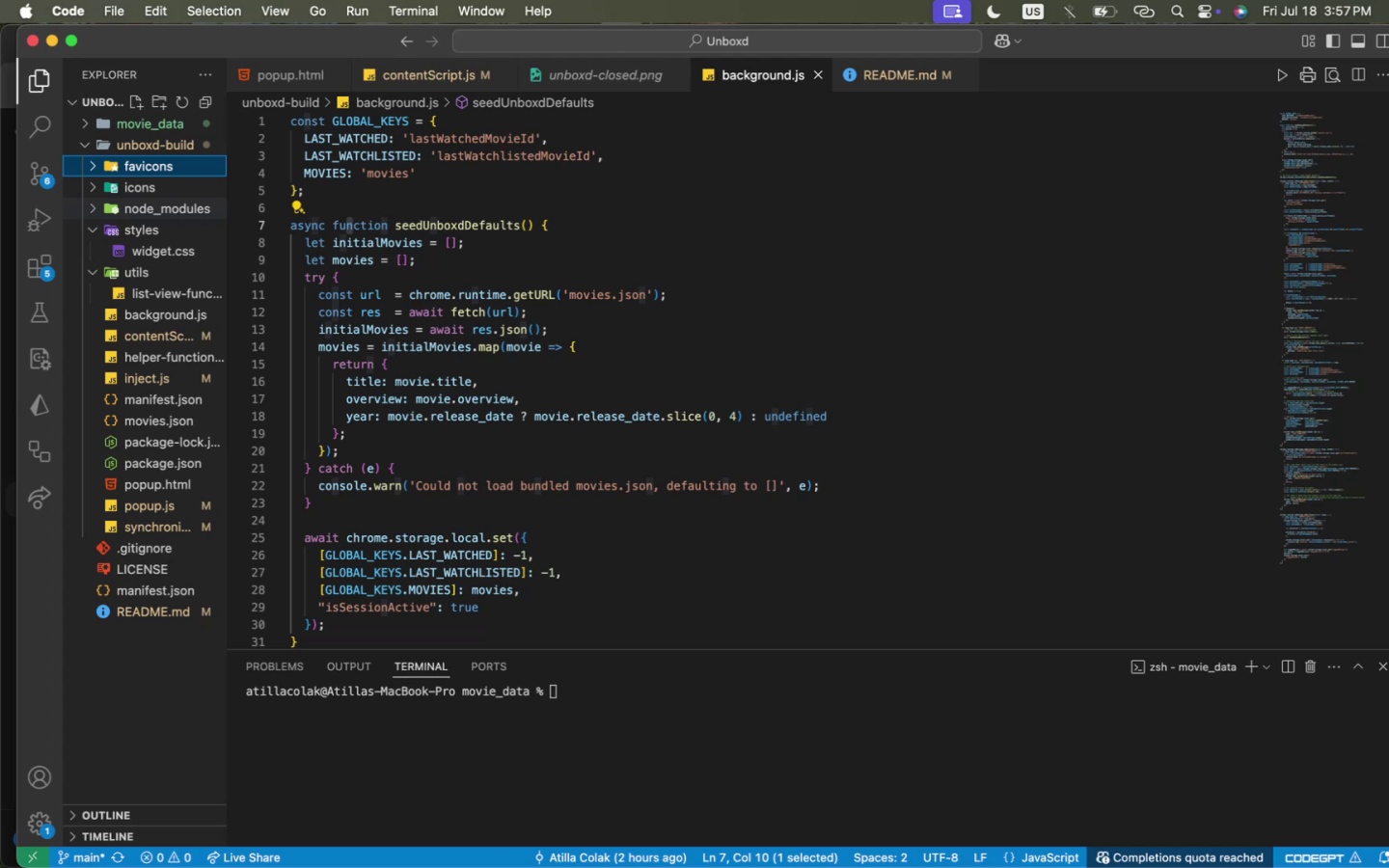 
key(Meta+CommandLeft)
 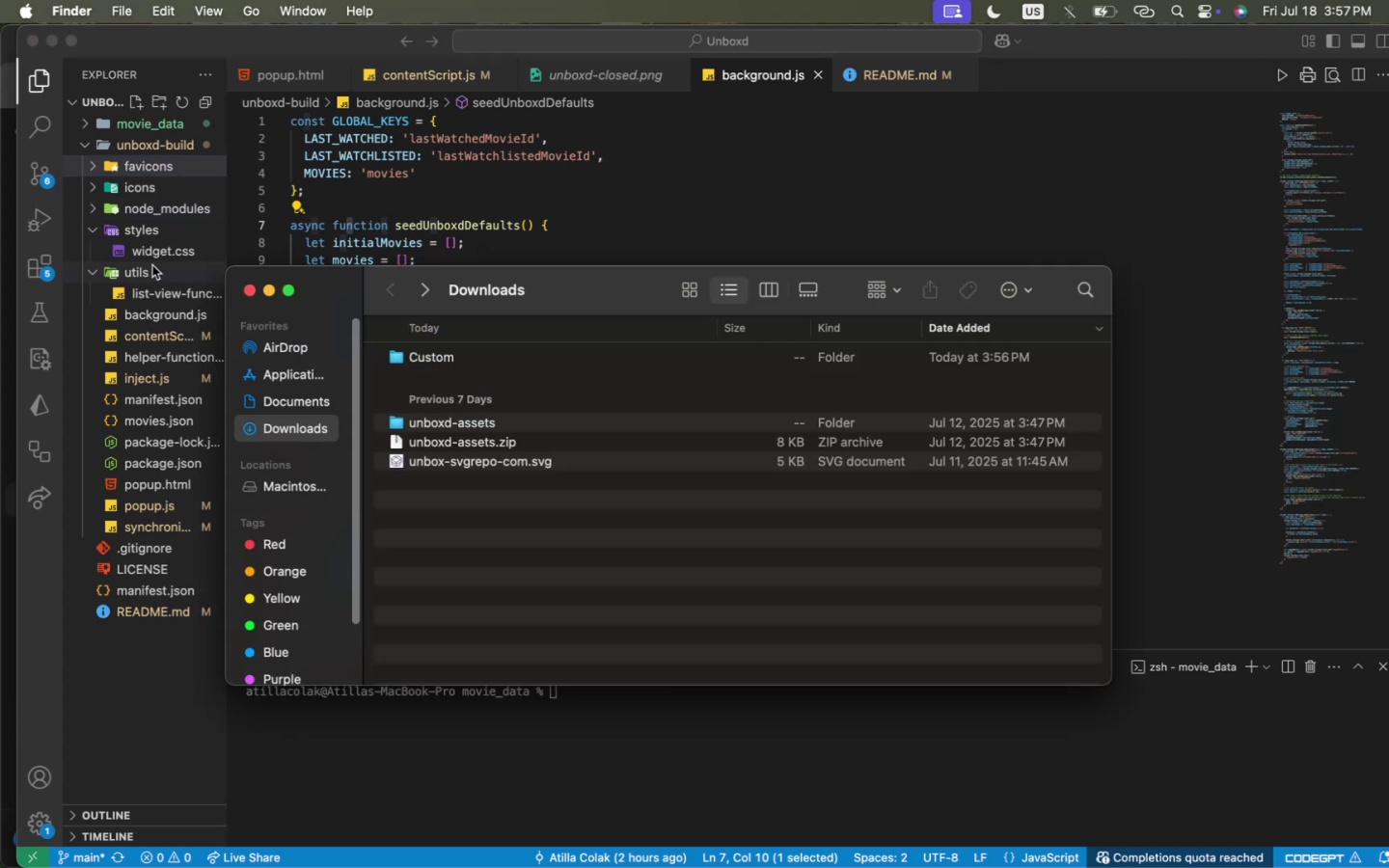 
key(Meta+Tab)
 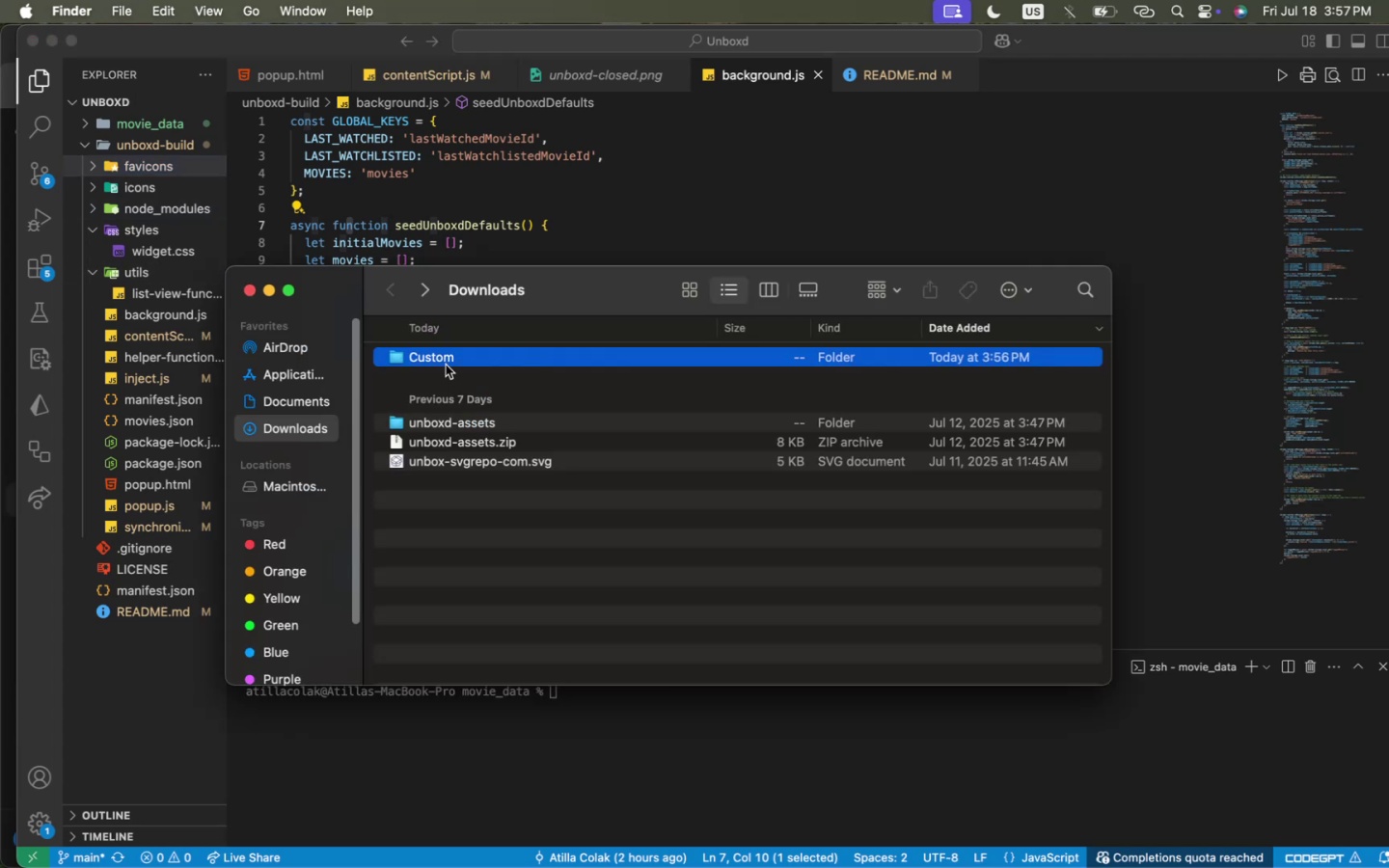 
double_click([446, 365])
 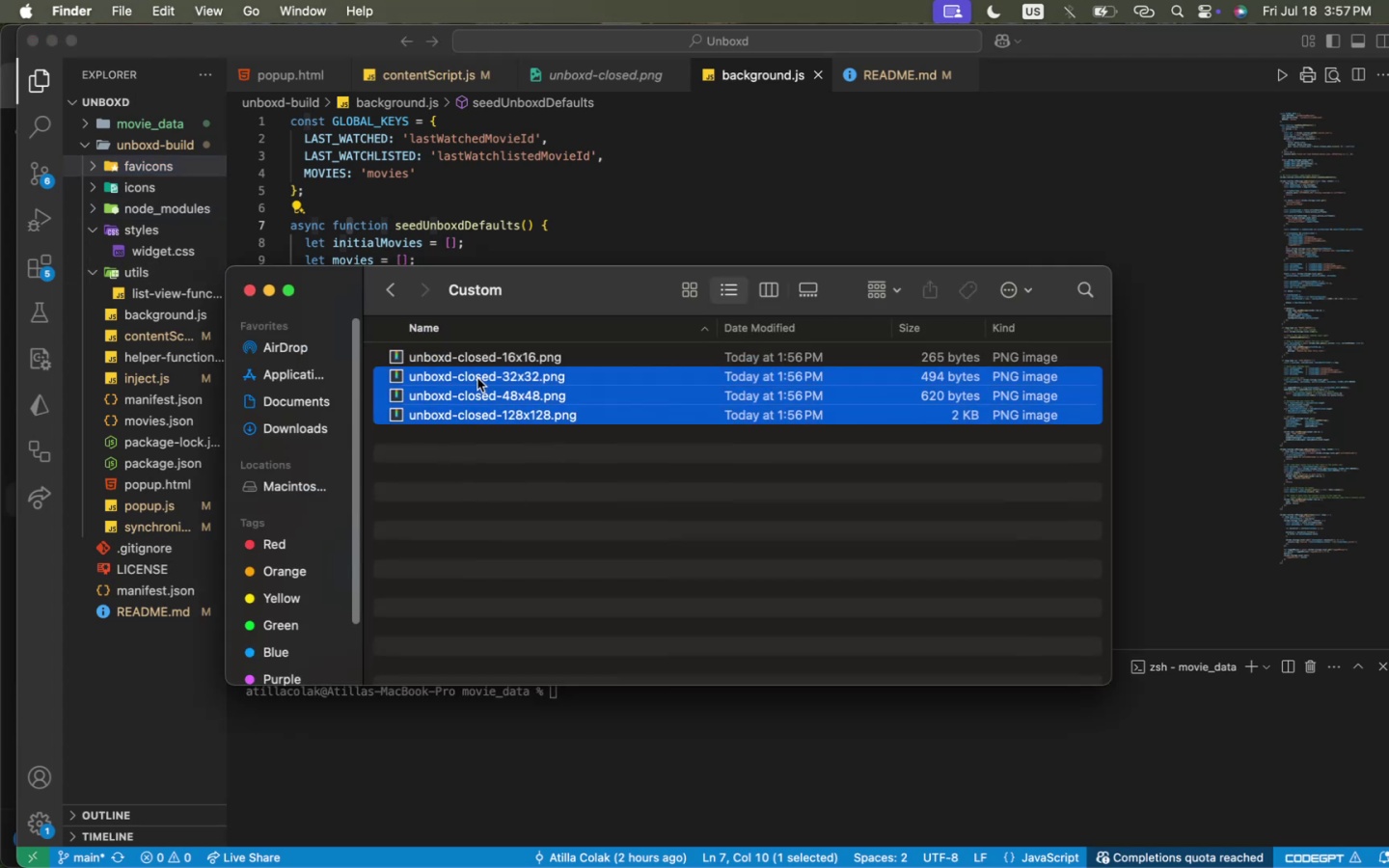 
left_click_drag(start_coordinate=[476, 474], to_coordinate=[477, 315])
 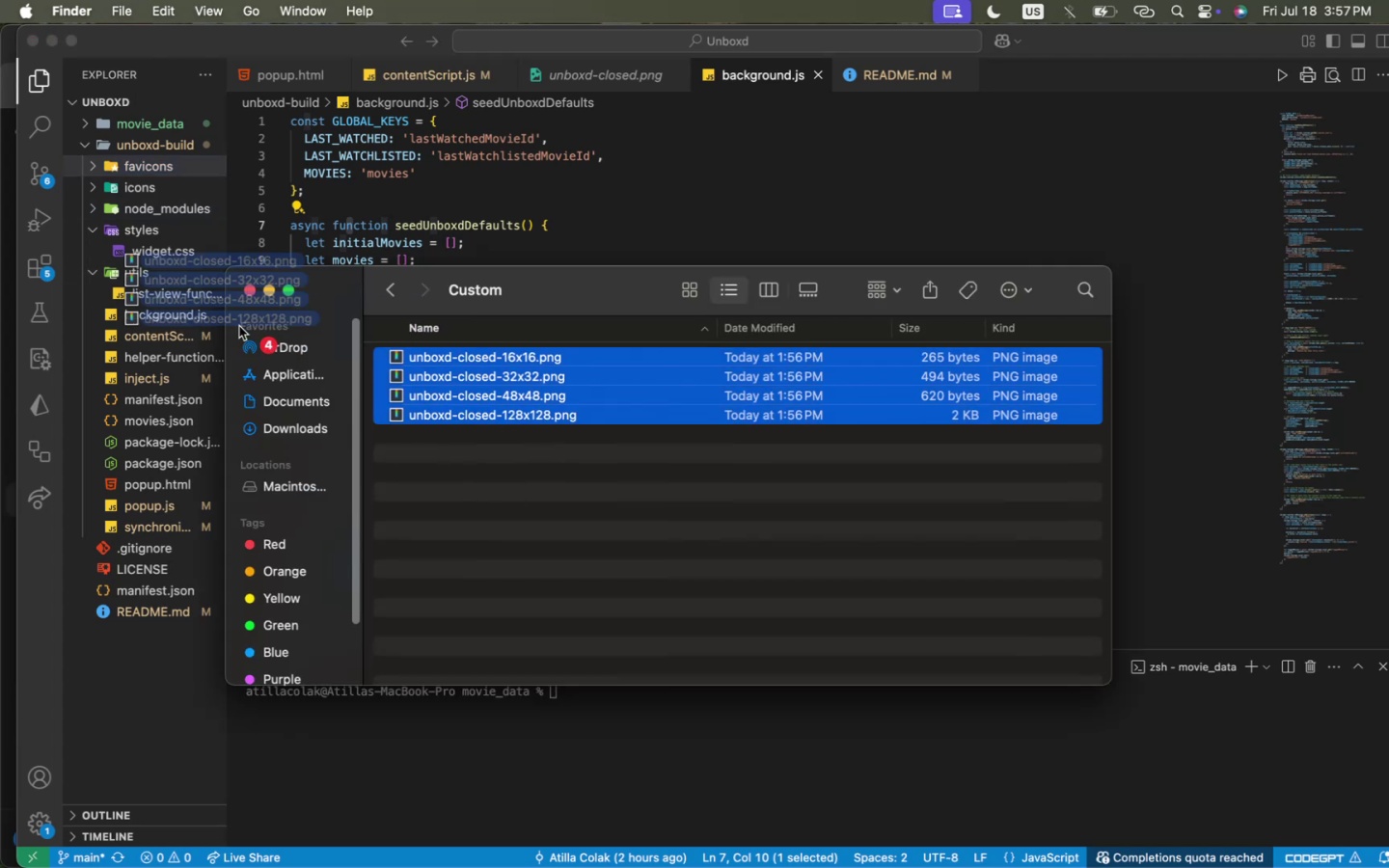 
left_click_drag(start_coordinate=[504, 421], to_coordinate=[162, 170])
 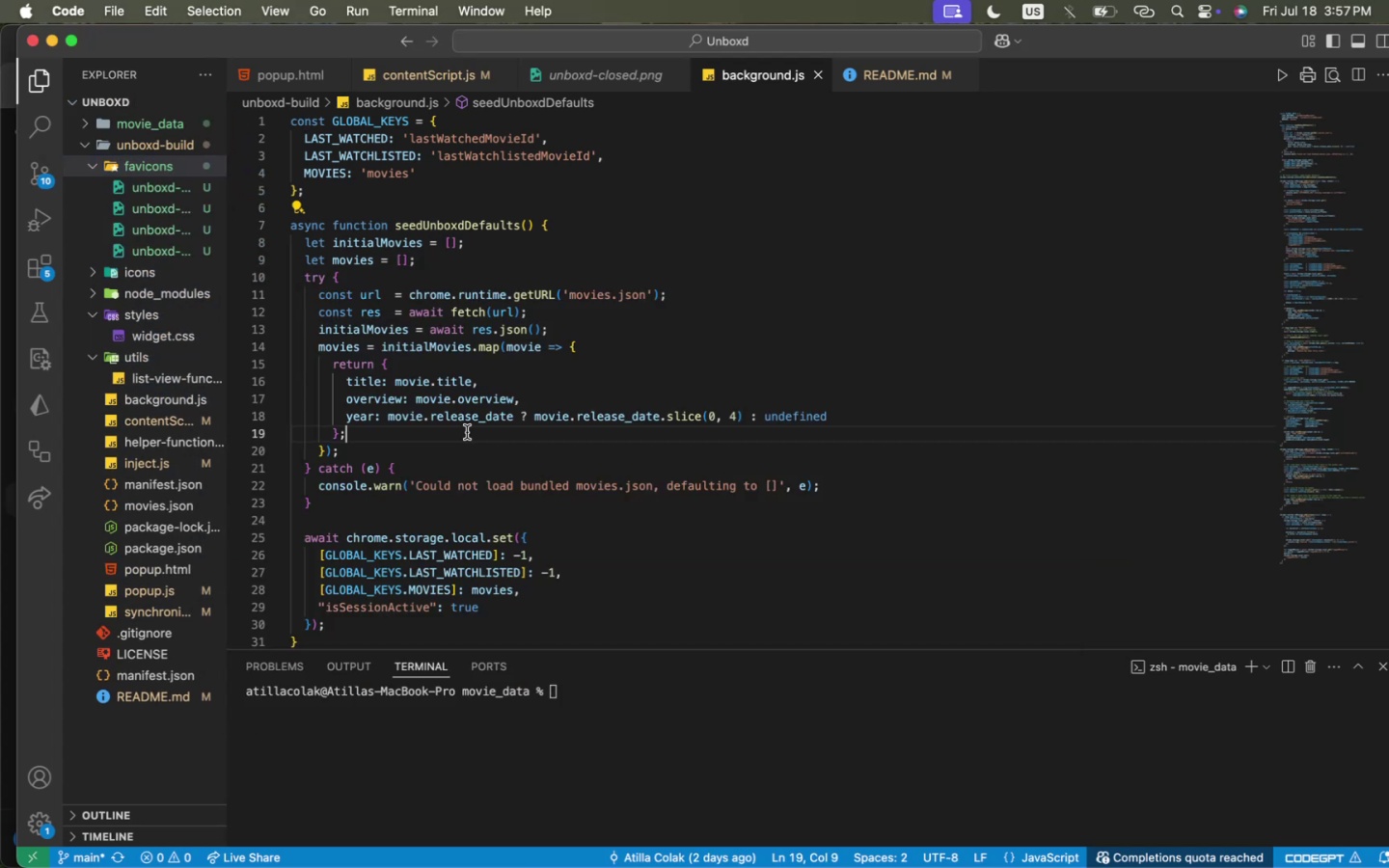 
left_click([467, 432])
 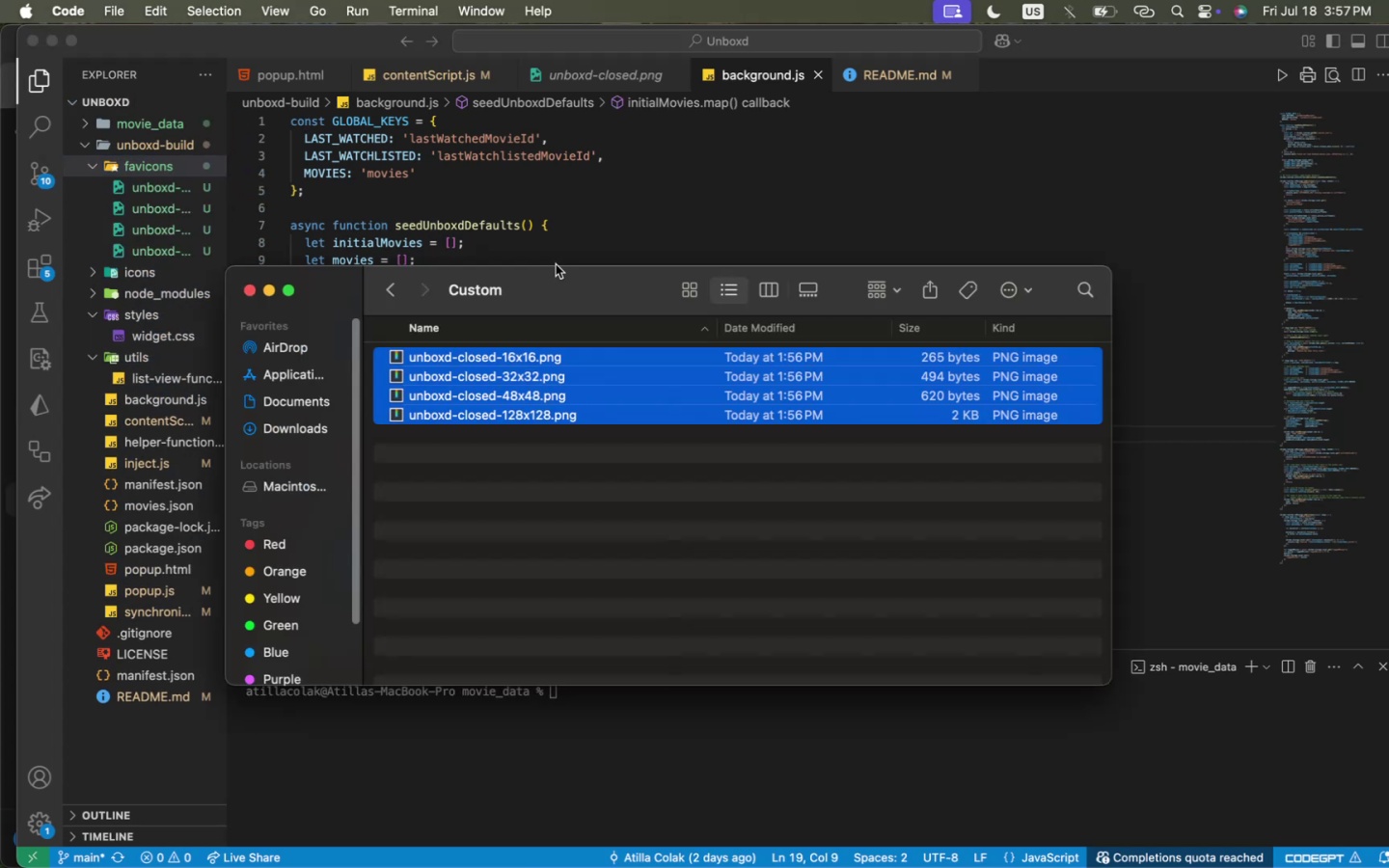 
key(Meta+CommandLeft)
 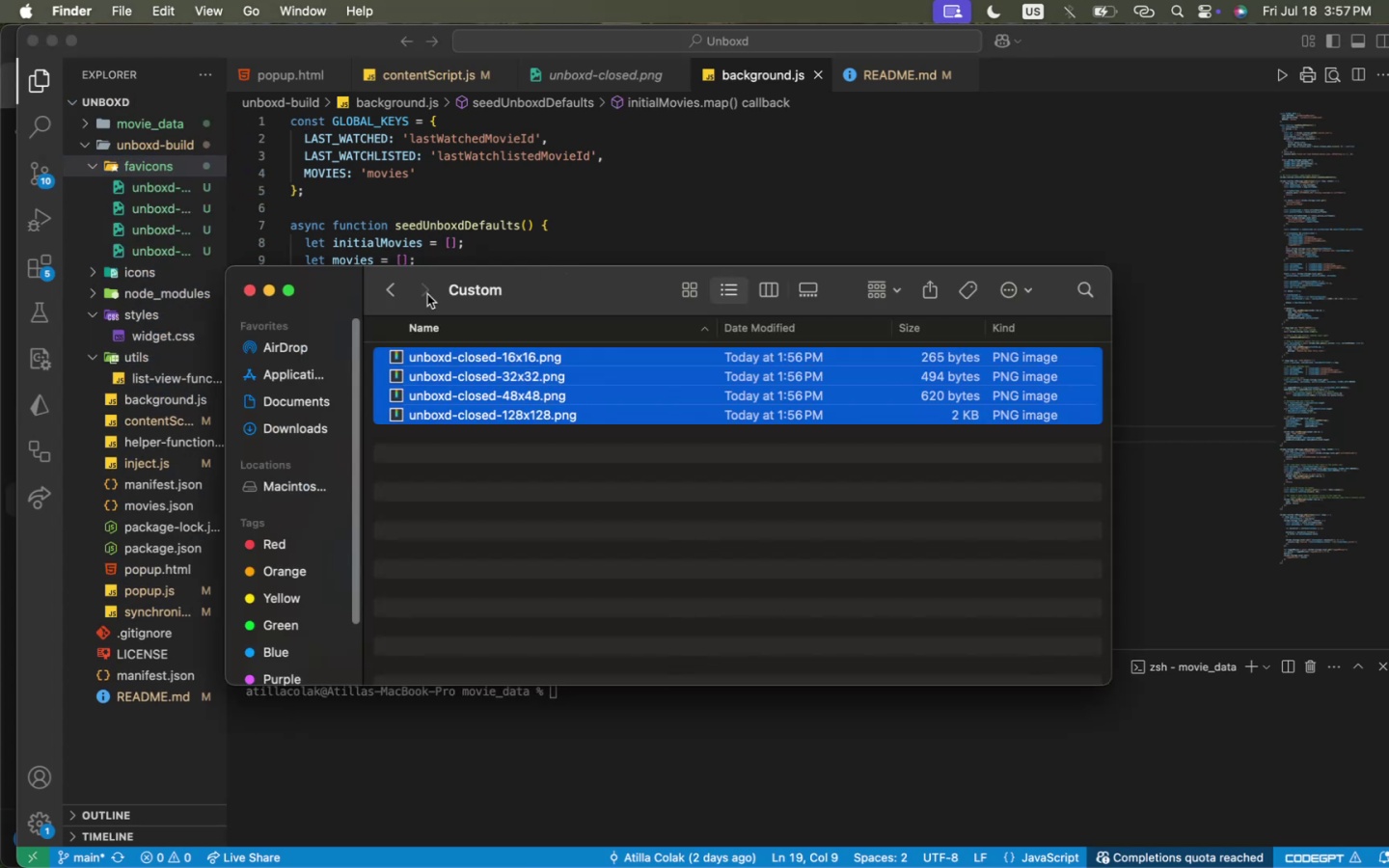 
key(Meta+Tab)
 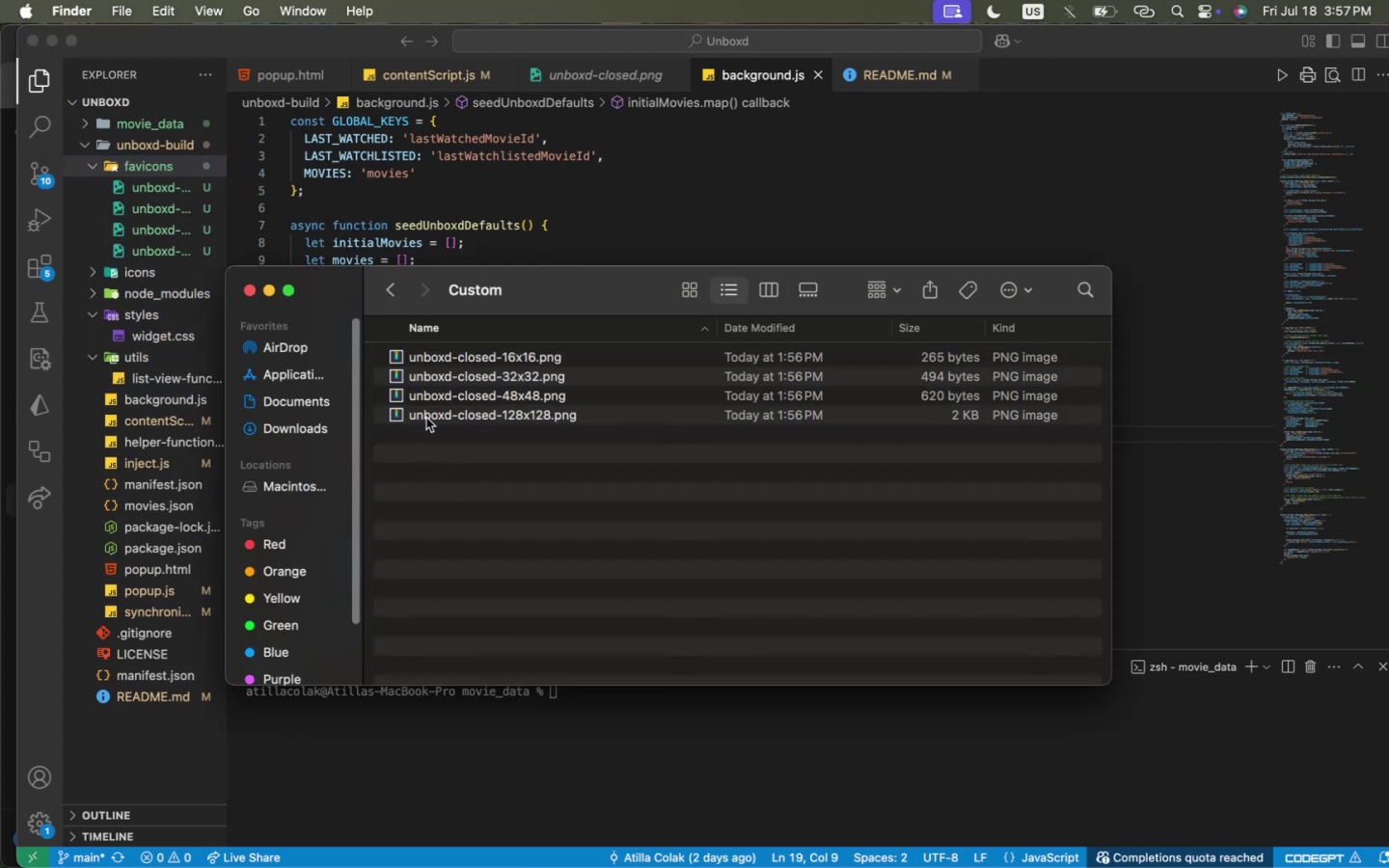 
left_click([453, 474])
 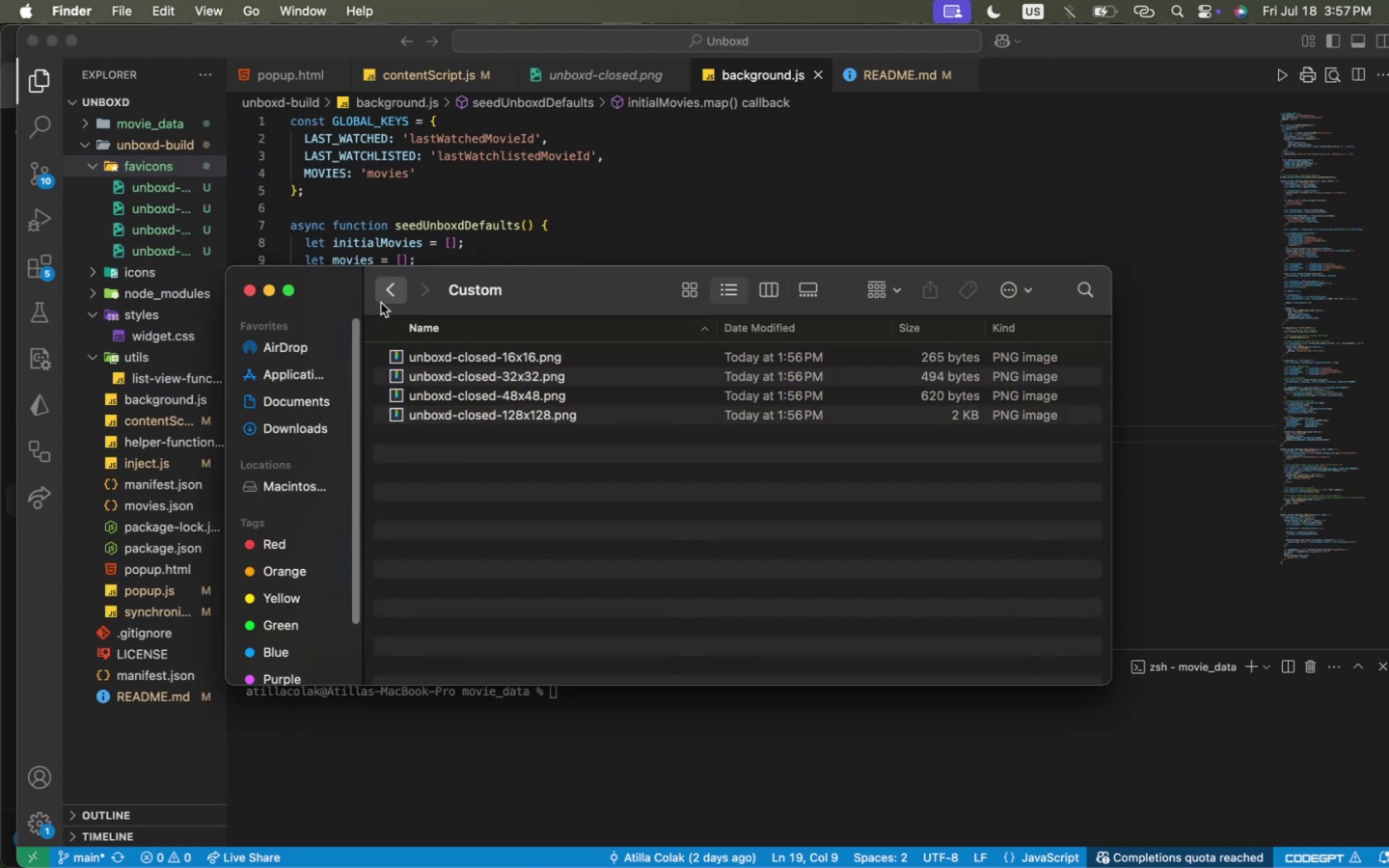 
left_click([378, 299])
 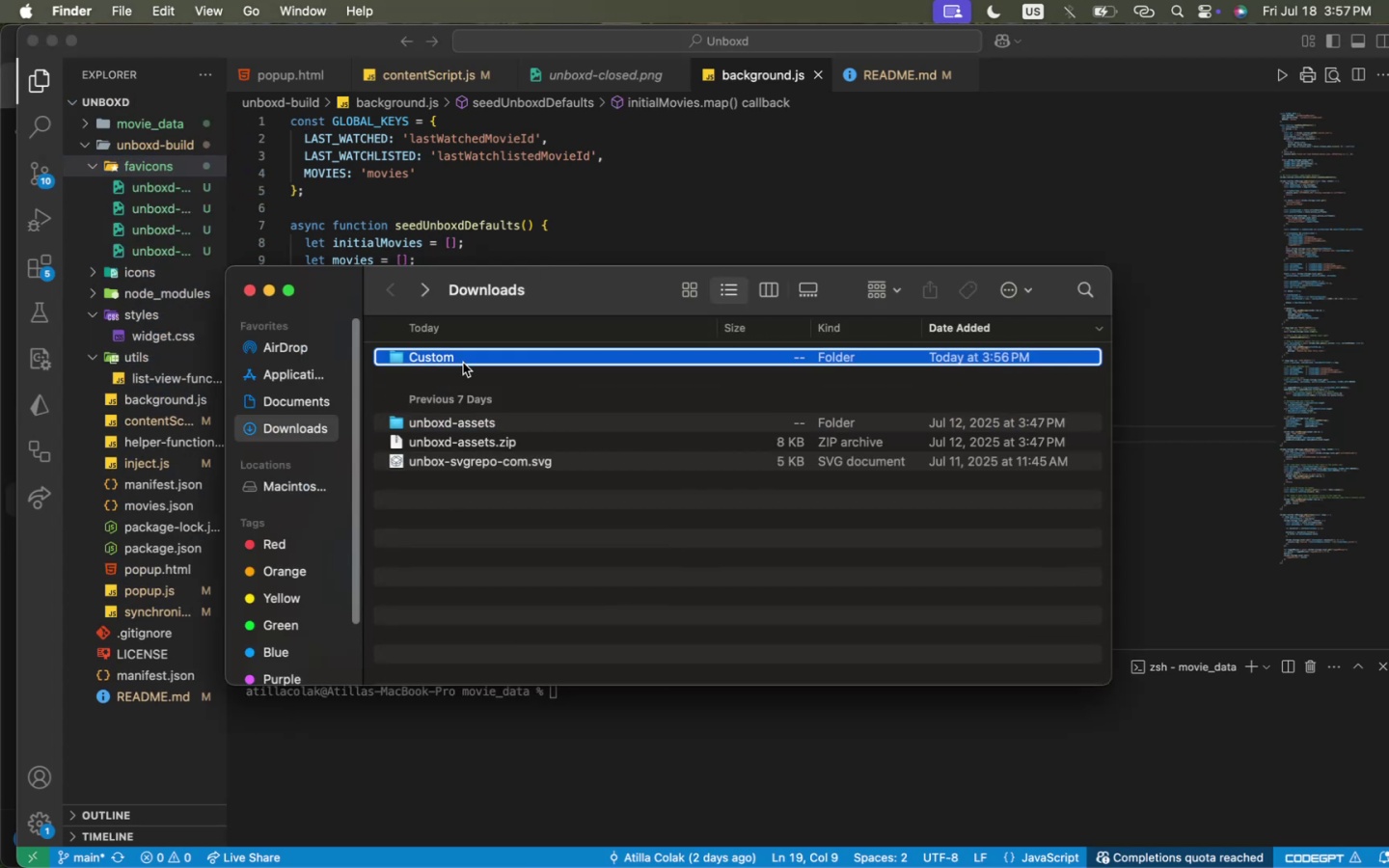 
left_click([463, 363])
 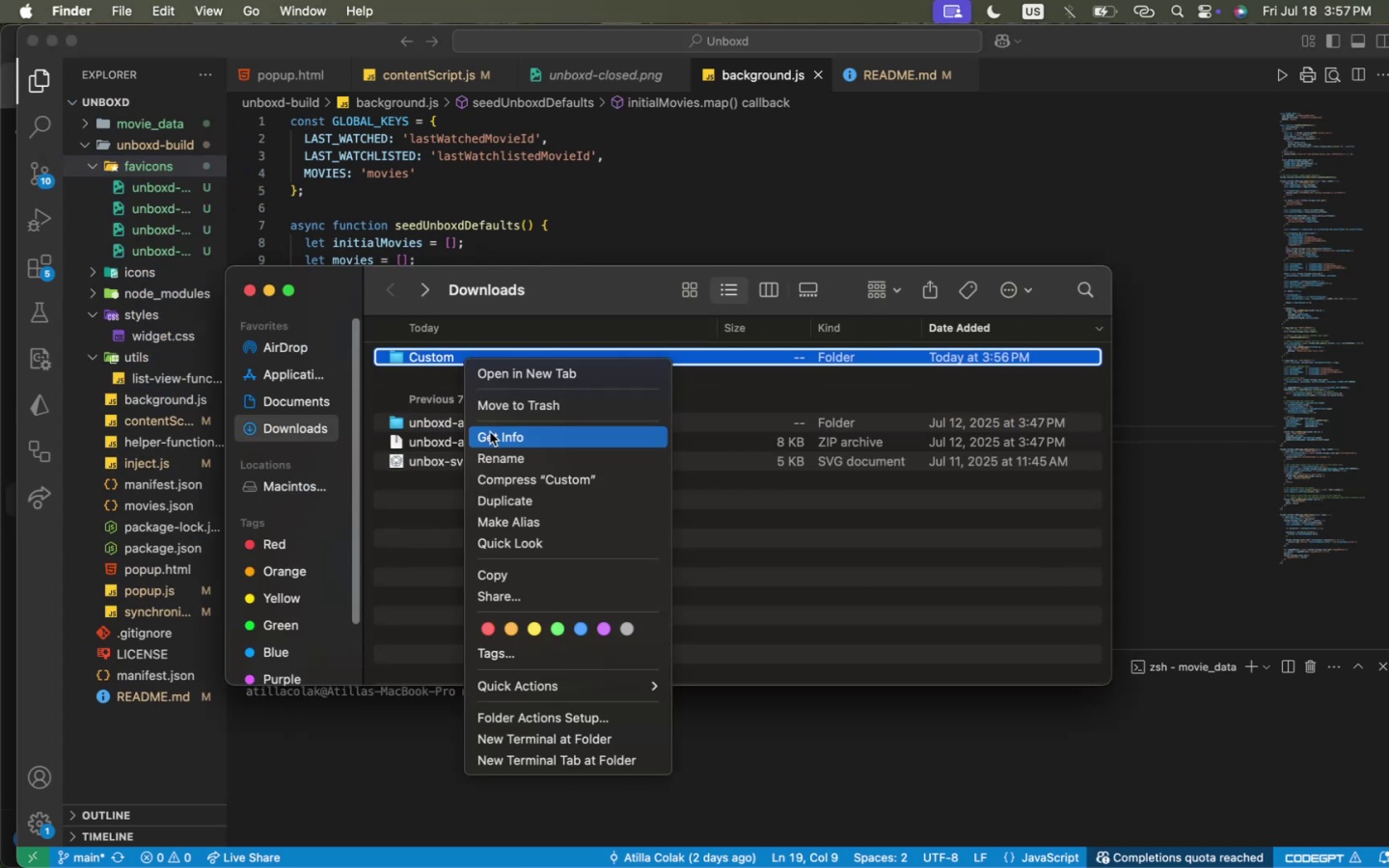 
right_click([463, 363])
 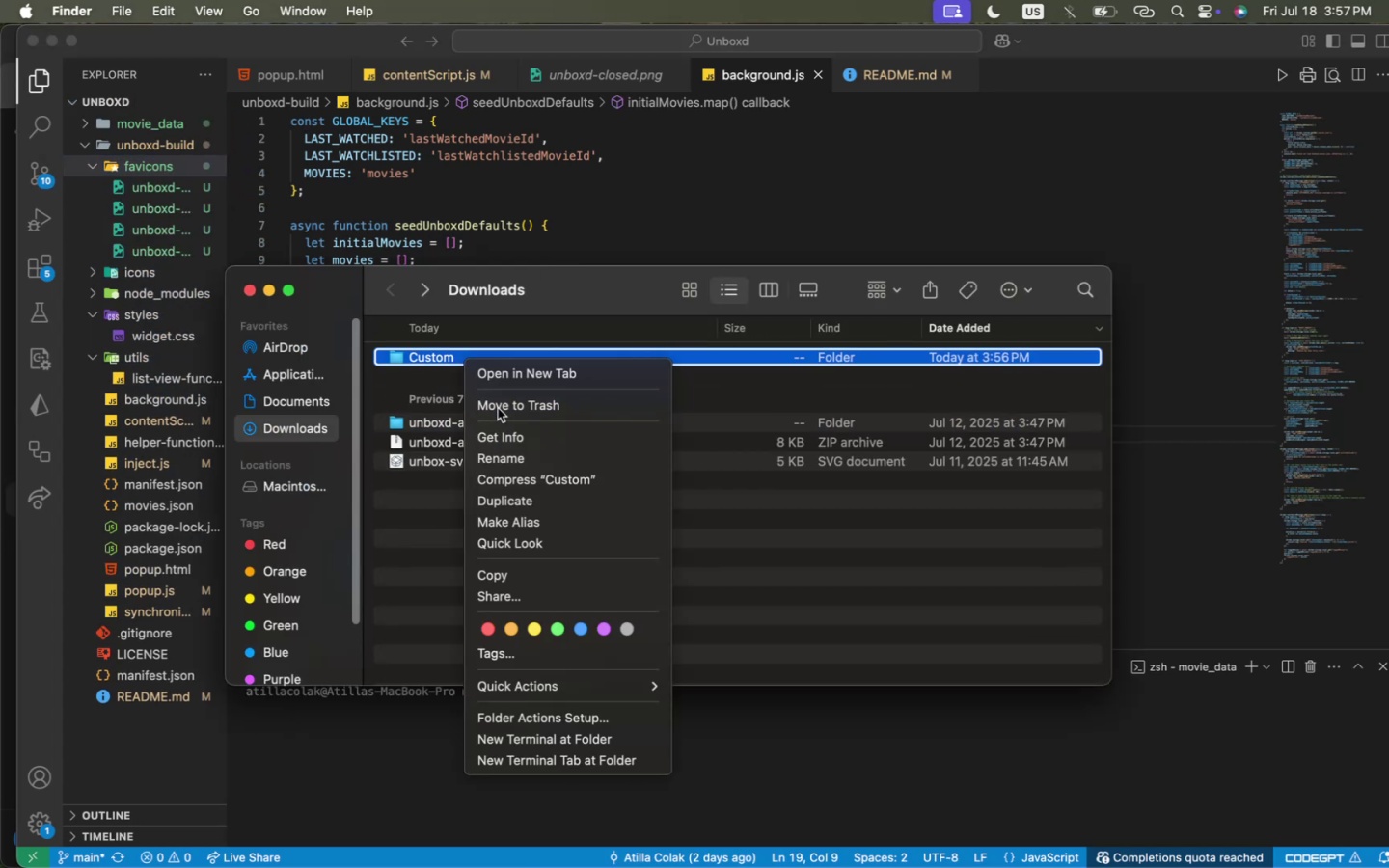 
left_click([498, 408])
 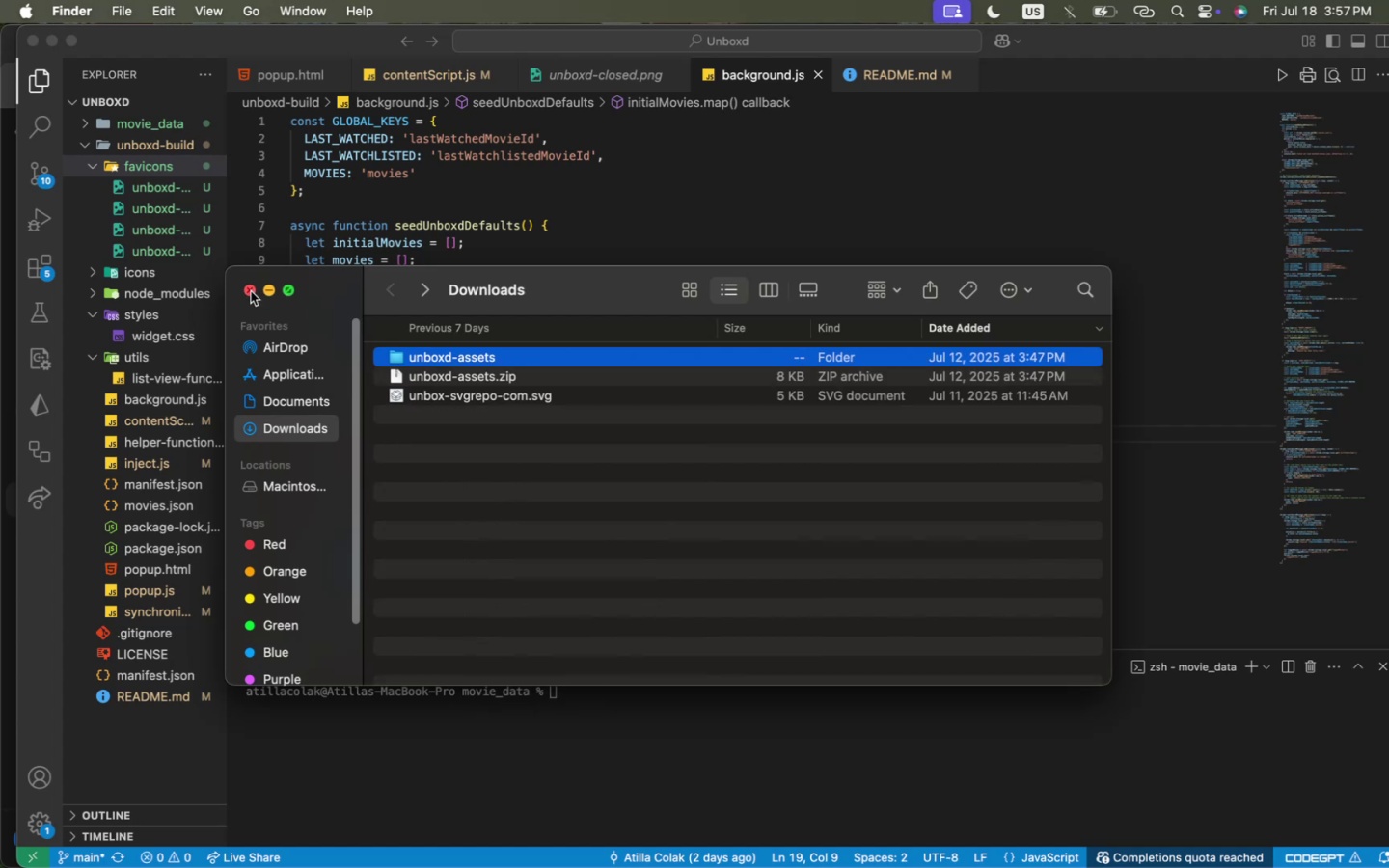 
left_click([251, 291])
 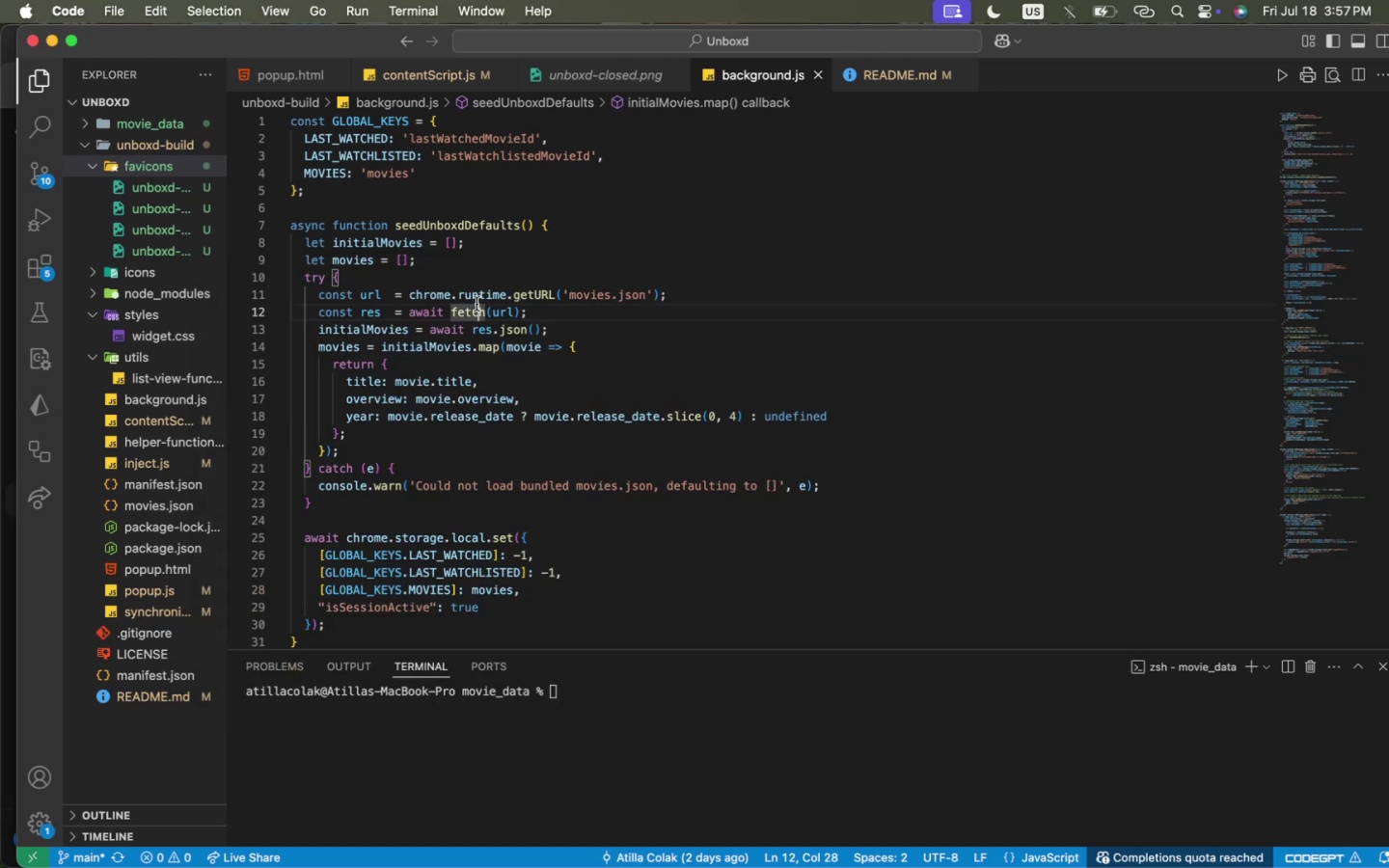 
left_click([477, 304])
 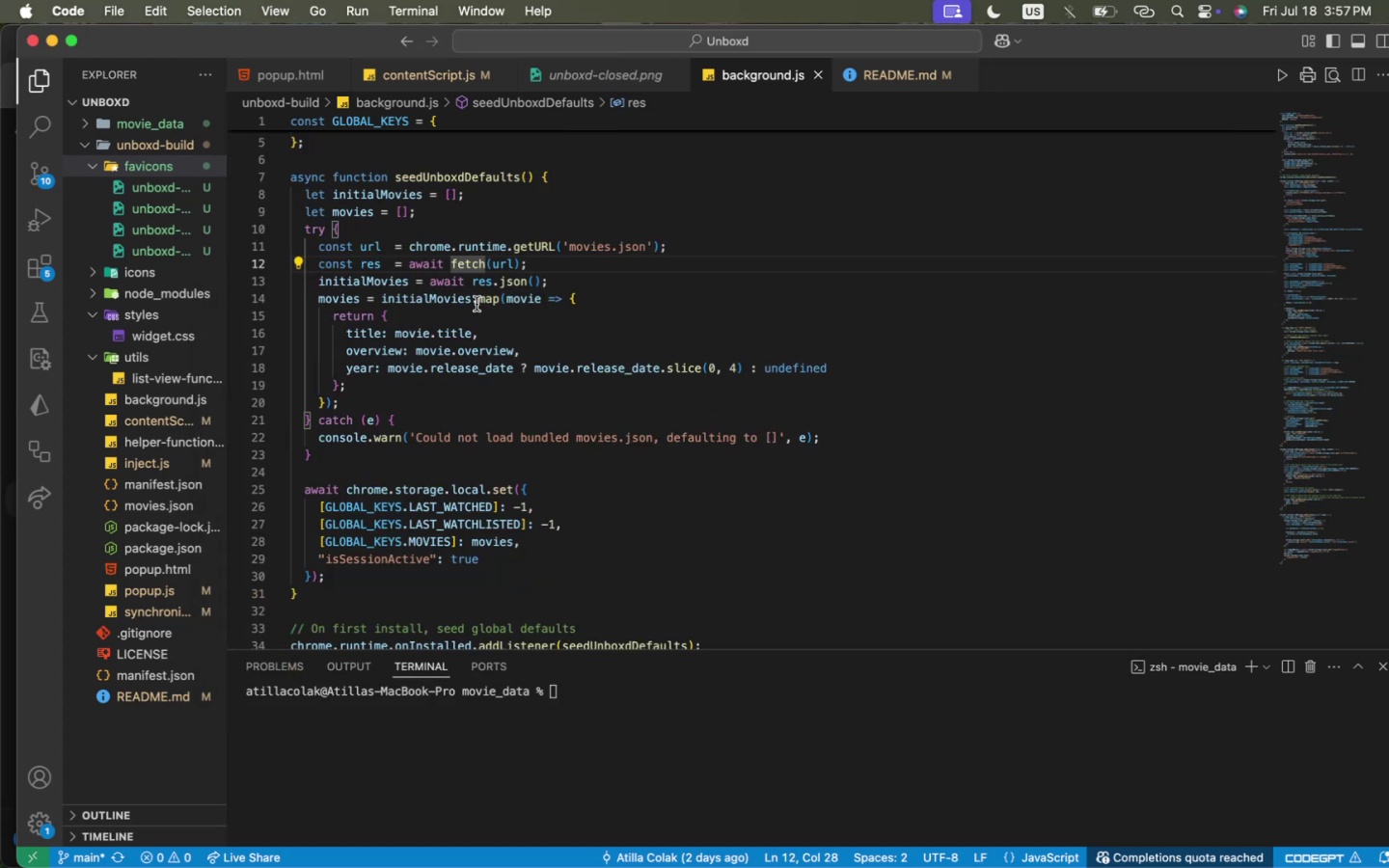 
scroll: coordinate [477, 304], scroll_direction: down, amount: 1.0
 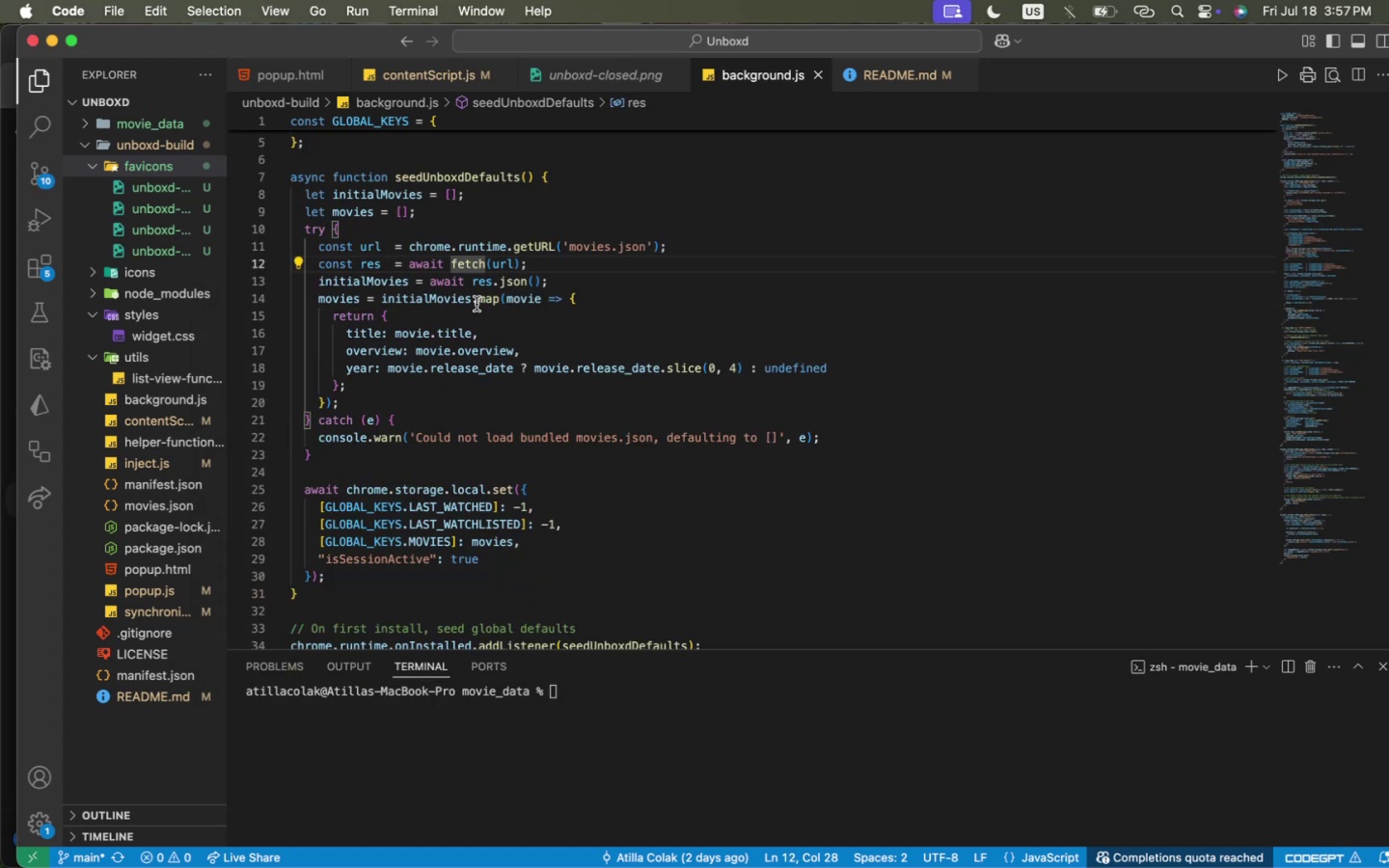 
wait(9.94)
 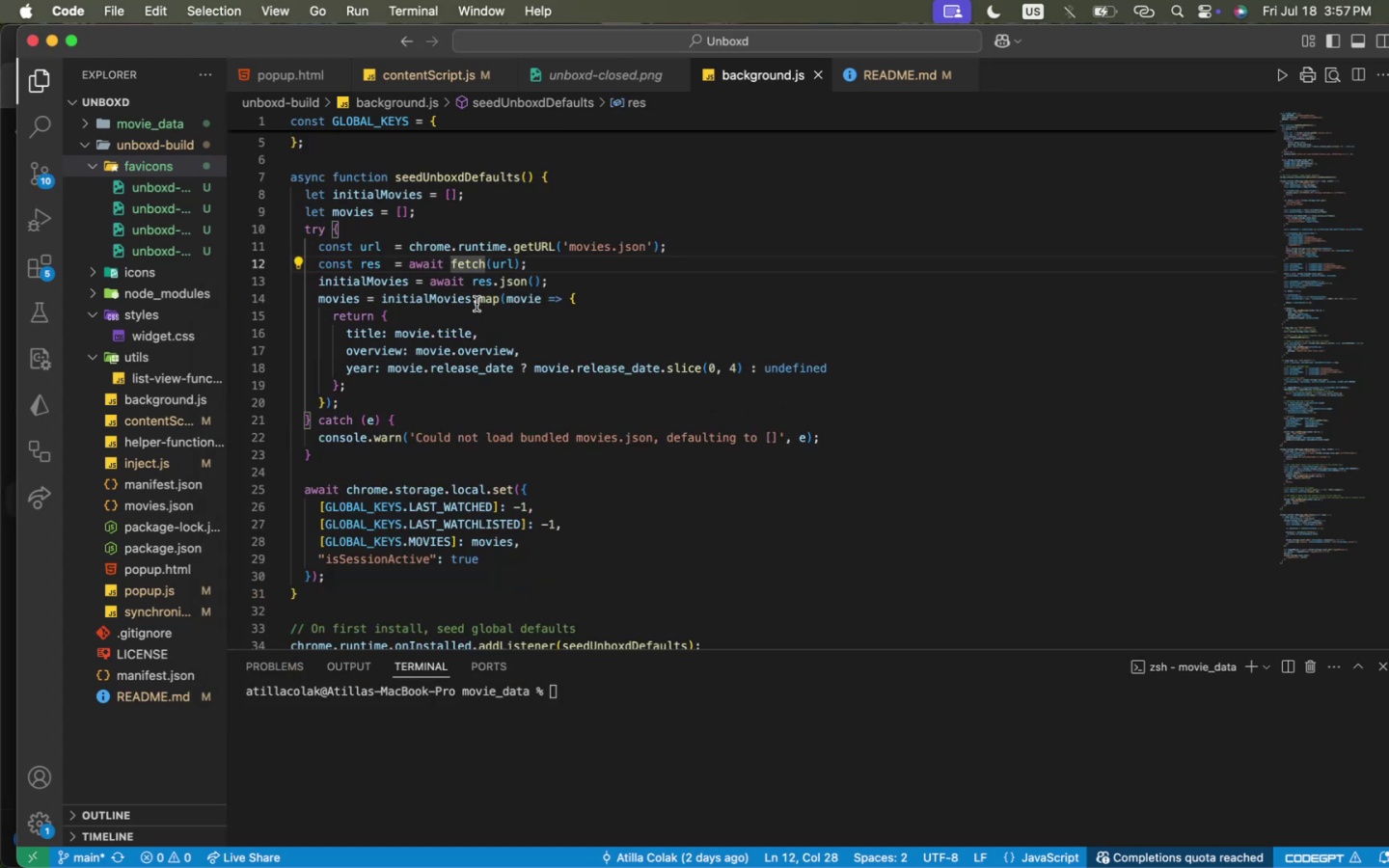 
scroll: coordinate [431, 312], scroll_direction: down, amount: 2.0
 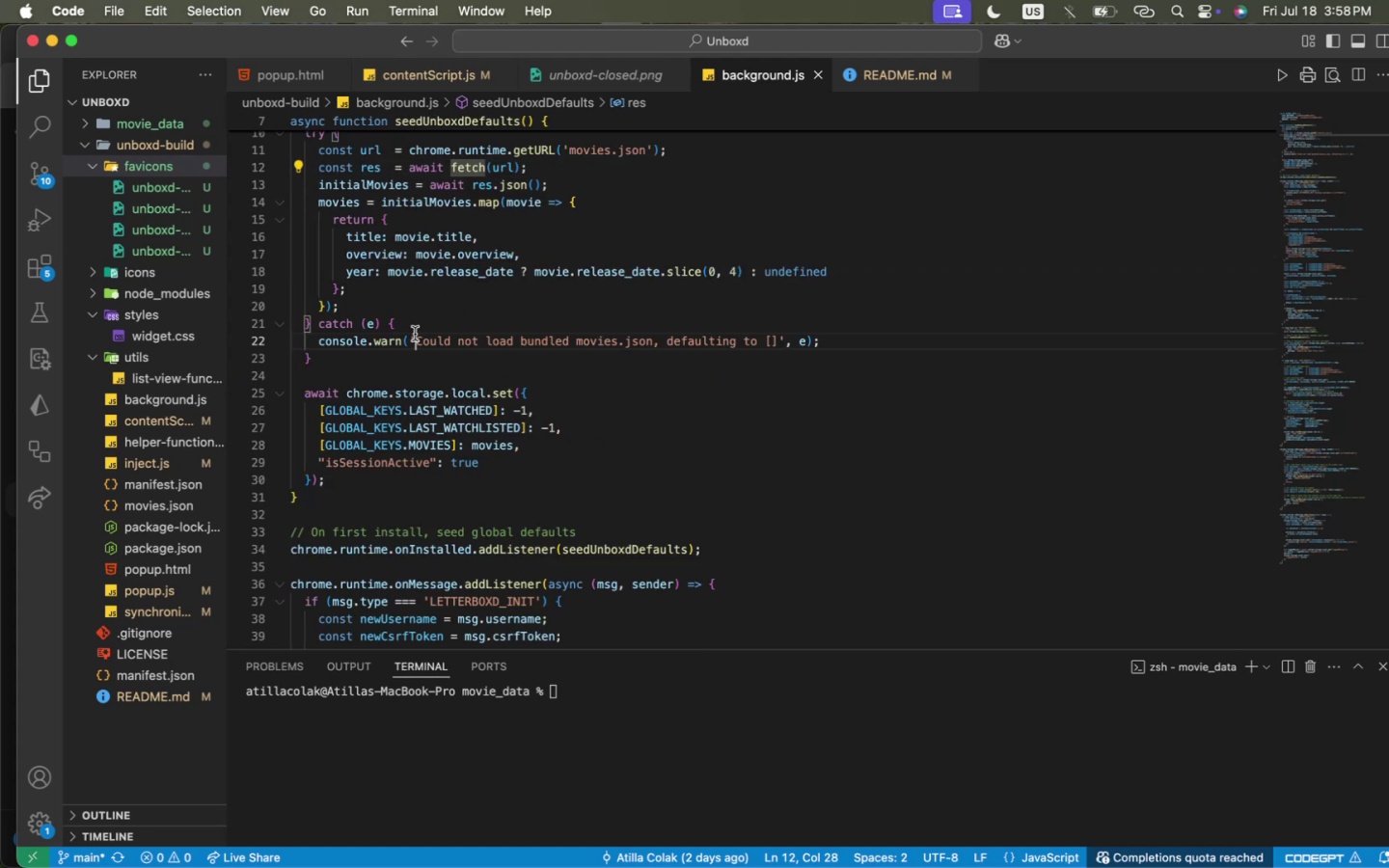 
left_click([415, 334])
 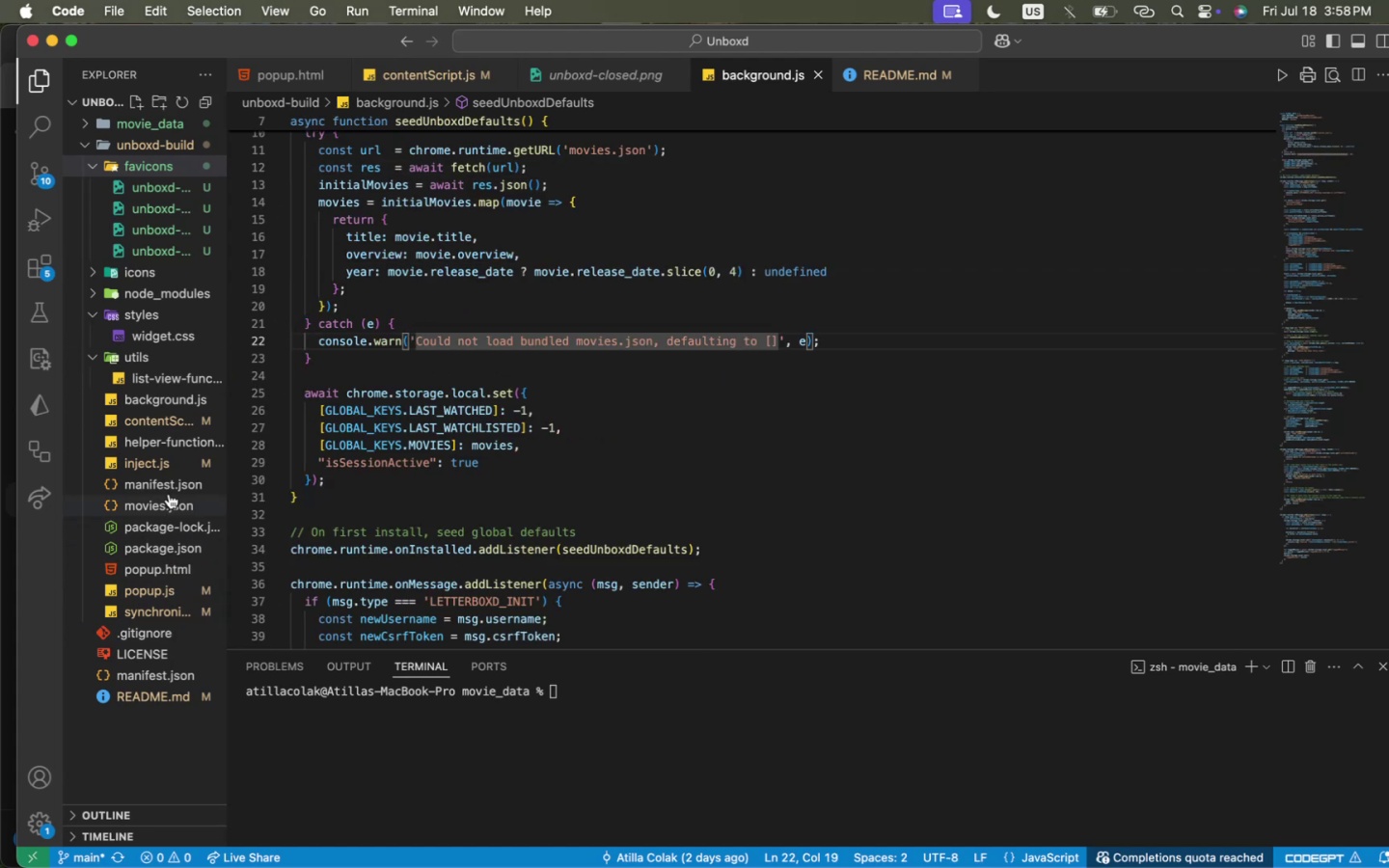 
left_click([170, 483])
 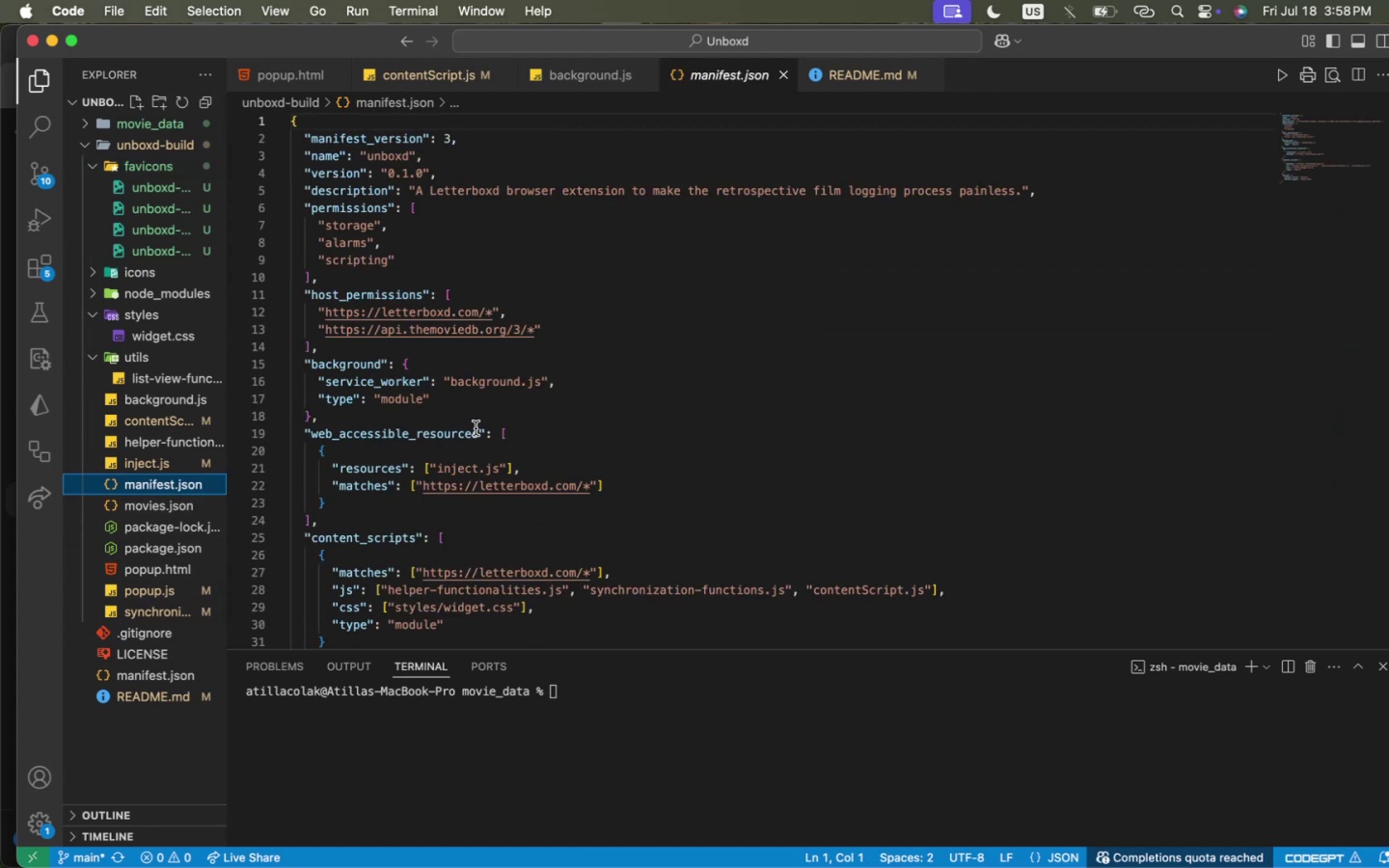 
scroll: coordinate [476, 428], scroll_direction: up, amount: 1.0
 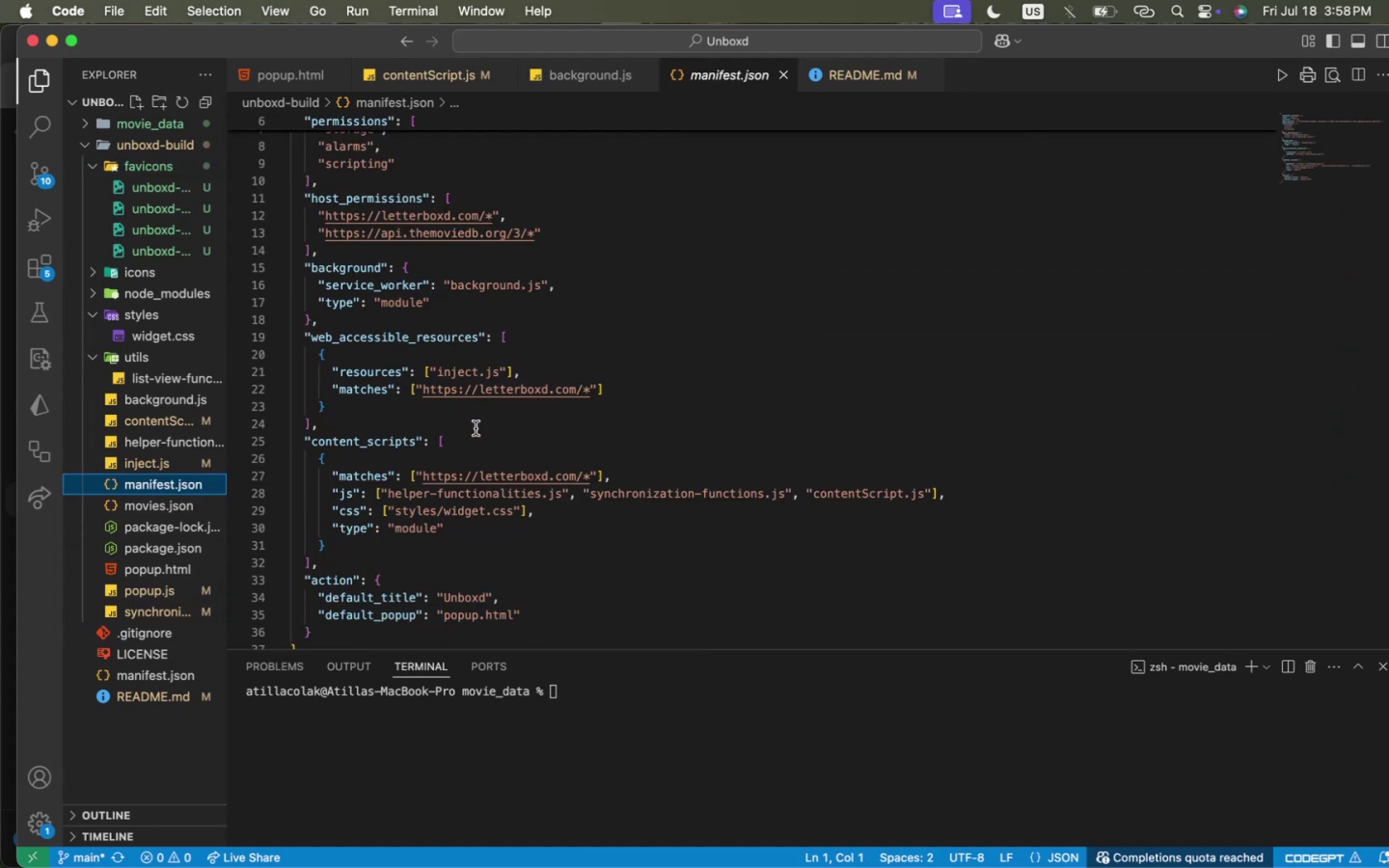 
scroll: coordinate [476, 428], scroll_direction: down, amount: 4.0
 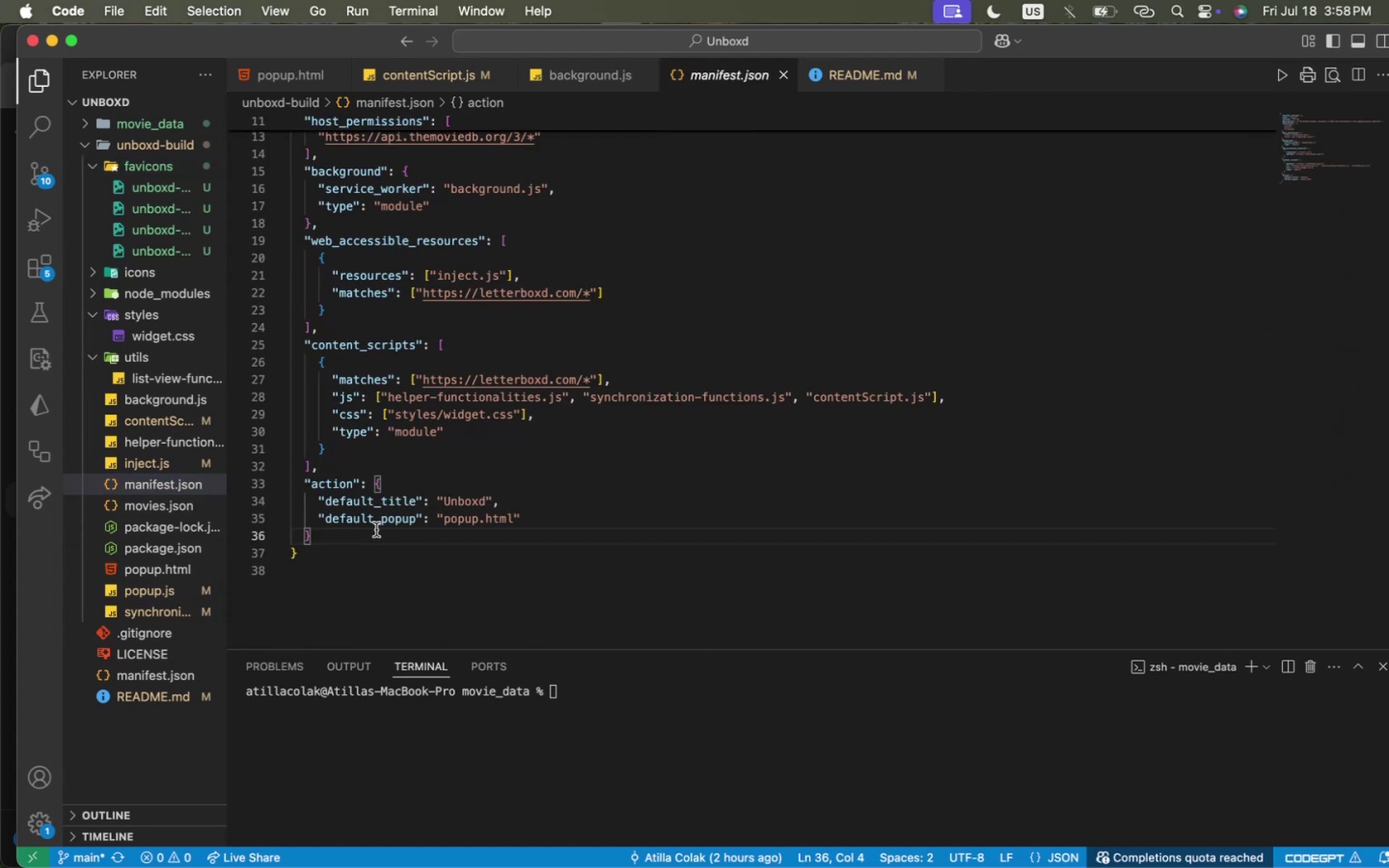 
key(Comma)
 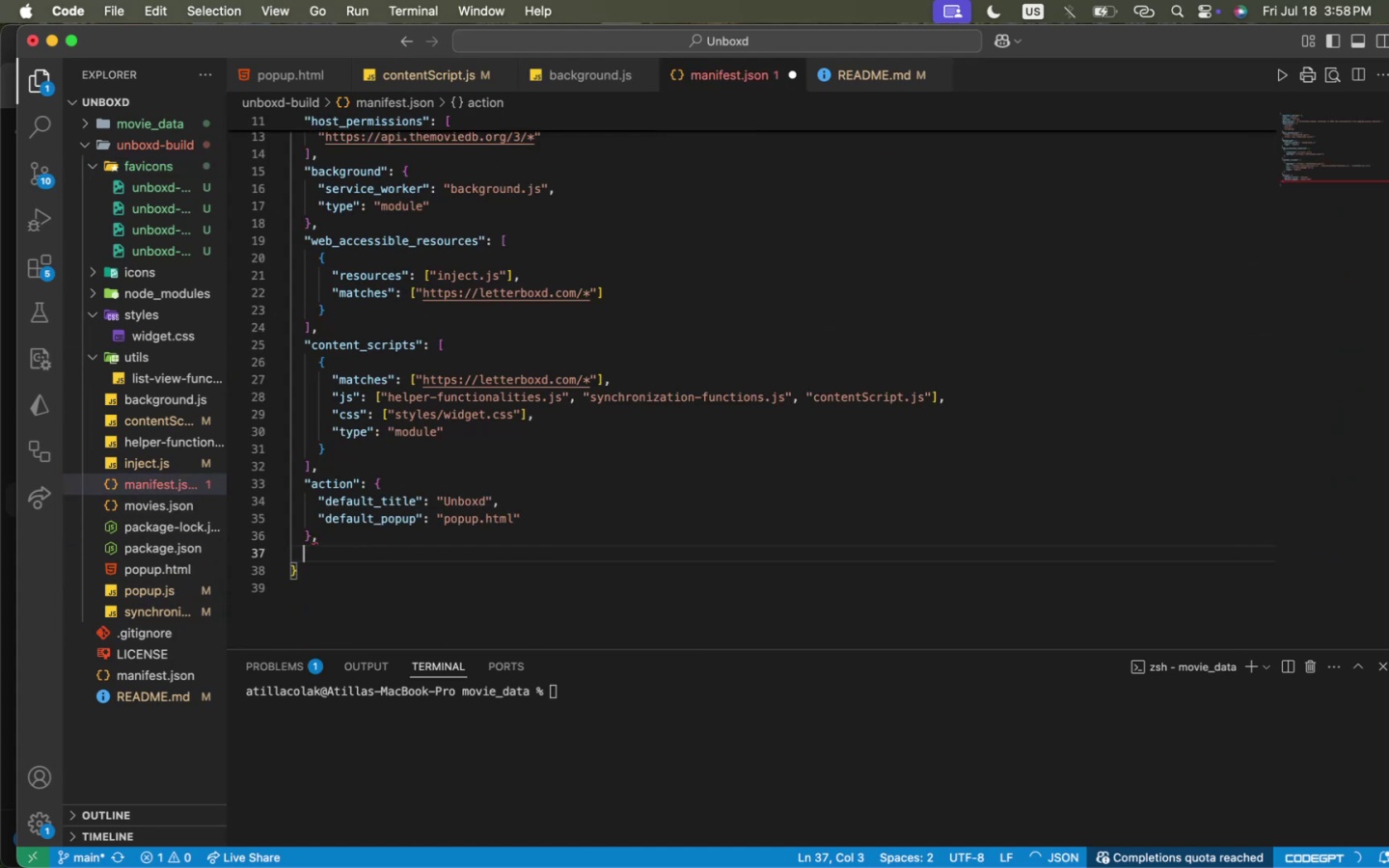 
key(Space)
 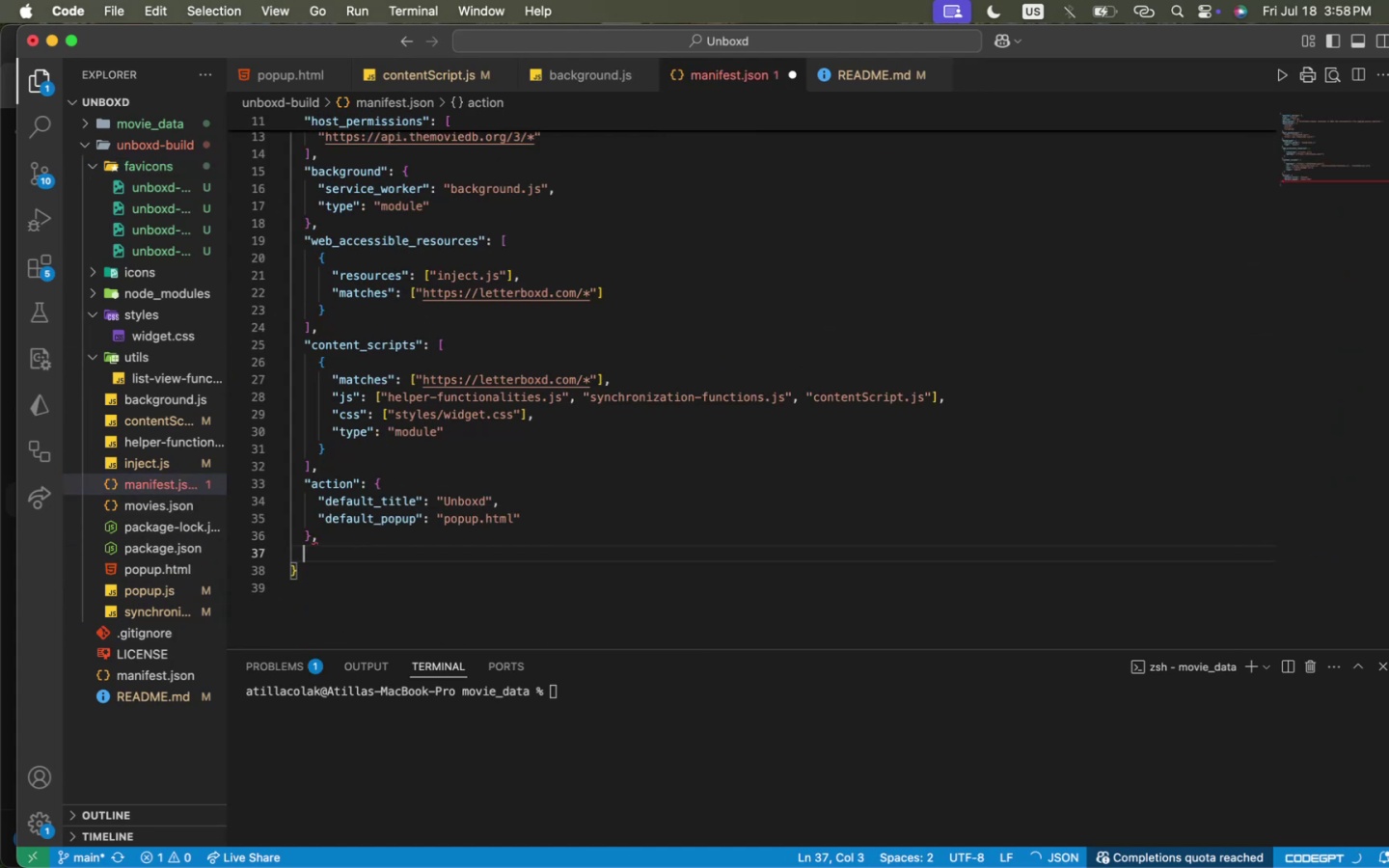 
key(Enter)
 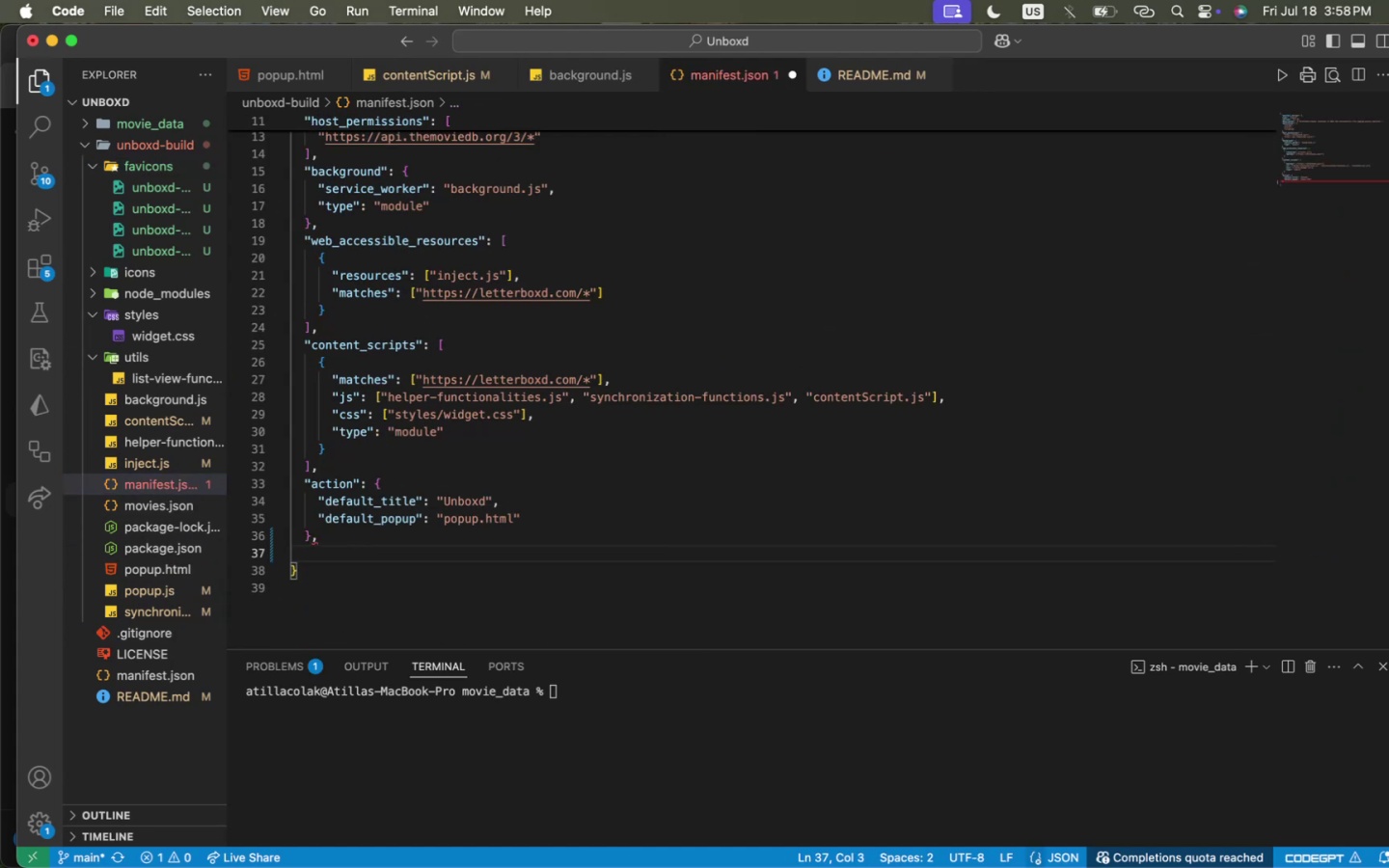 
type(i)
key(Backspace)
type(:)
key(Backspace)
type("icons)
 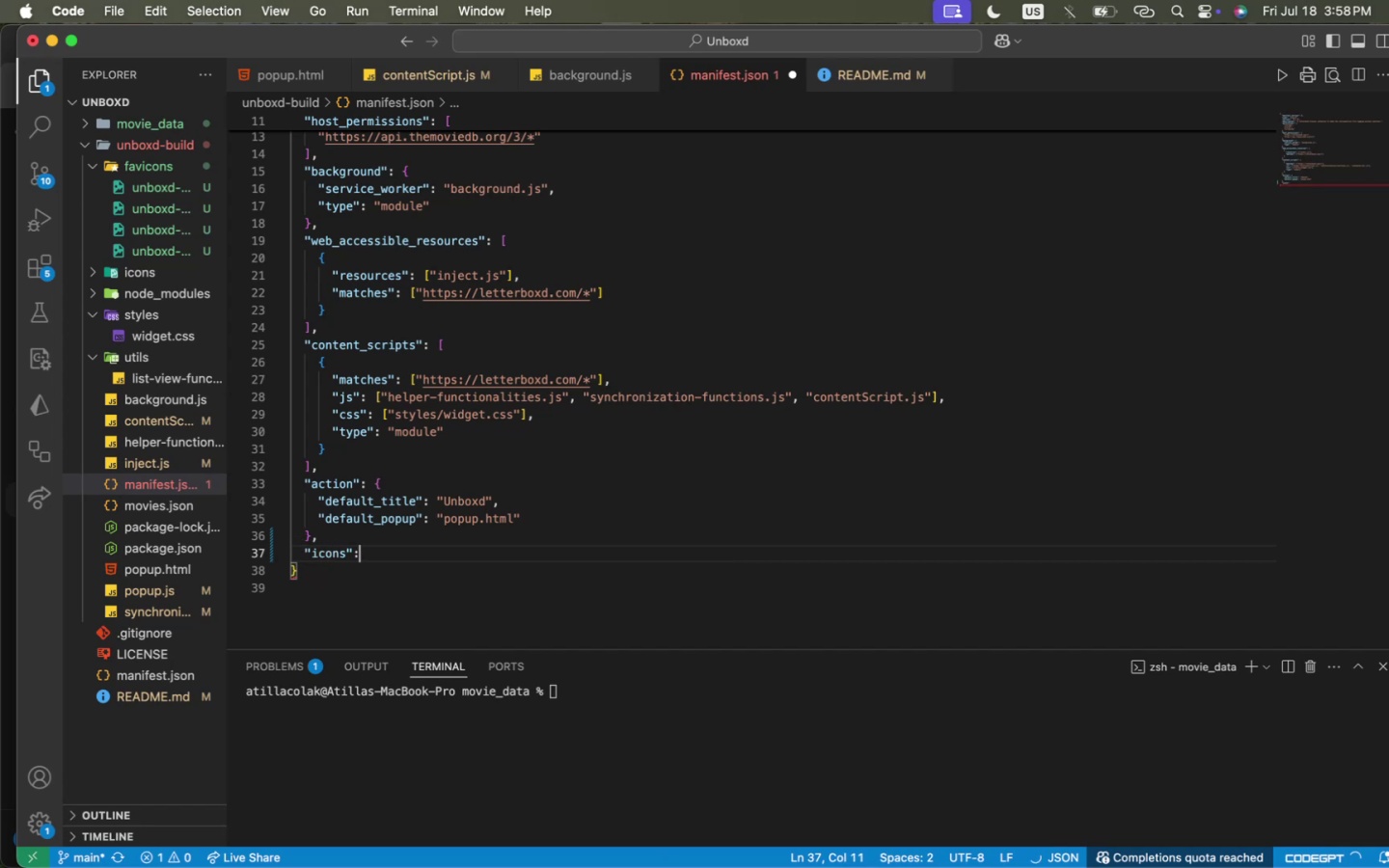 
 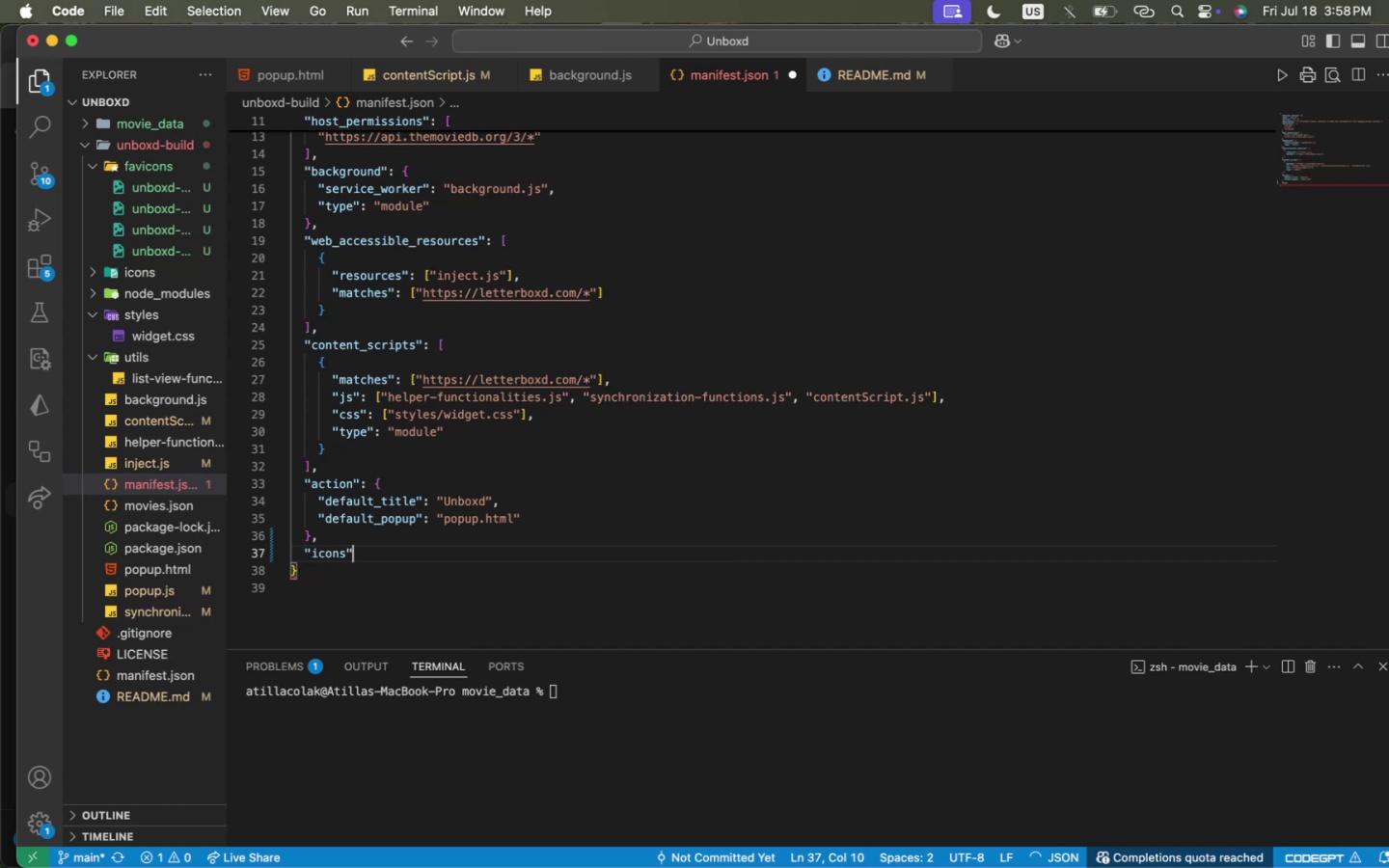 
key(ArrowRight)
 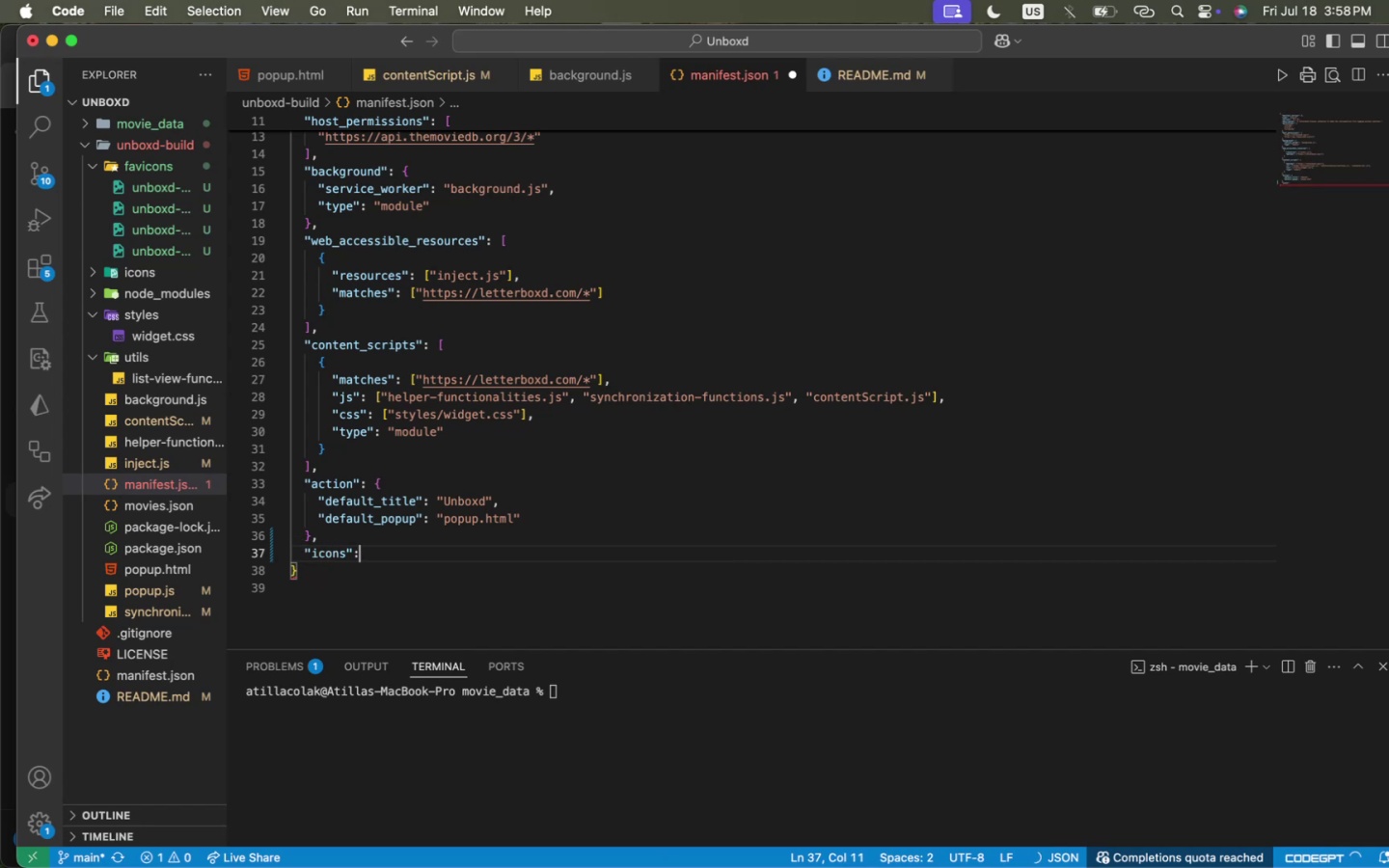 
key(Shift+Semicolon)
 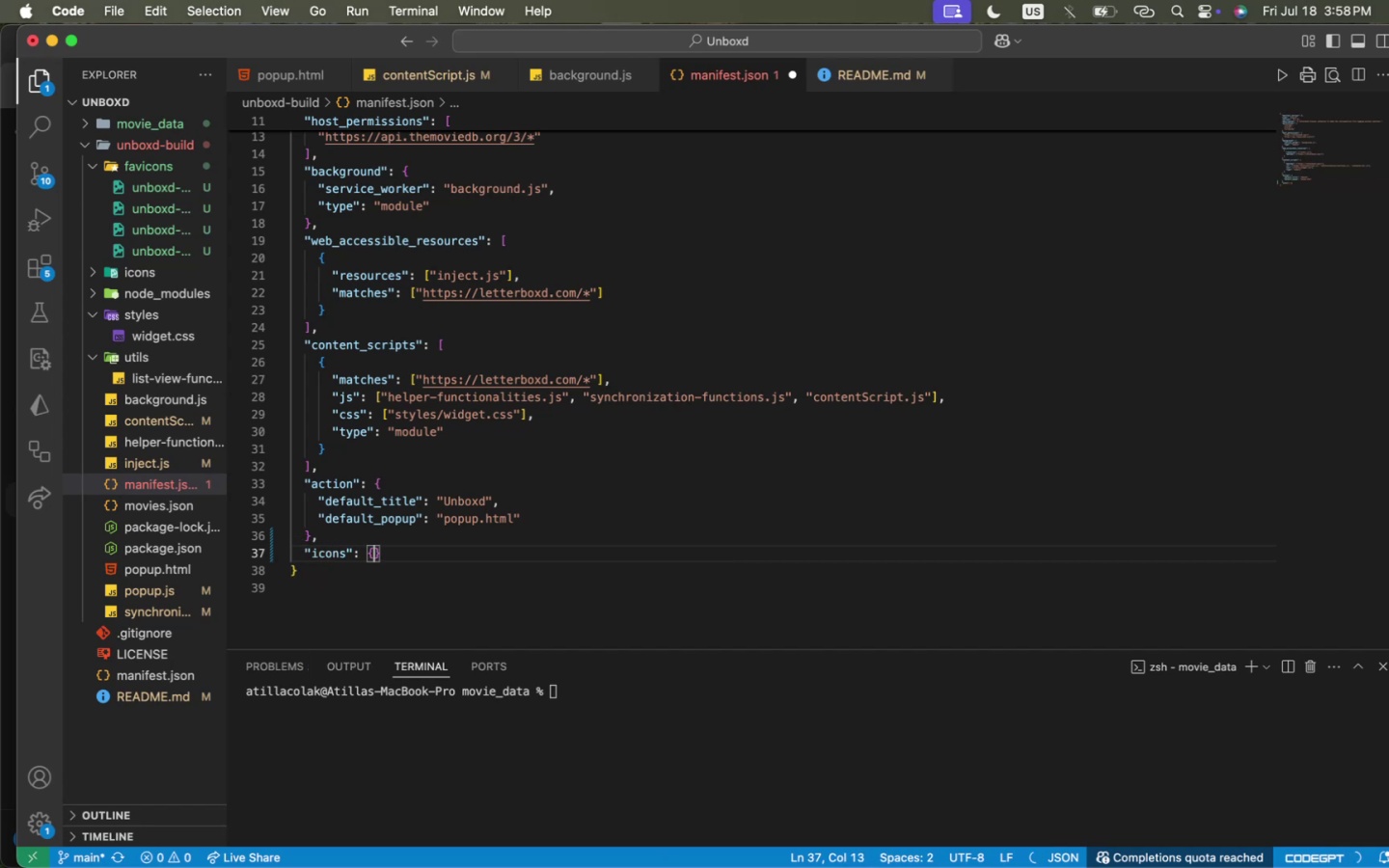 
key(Shift+Space)
 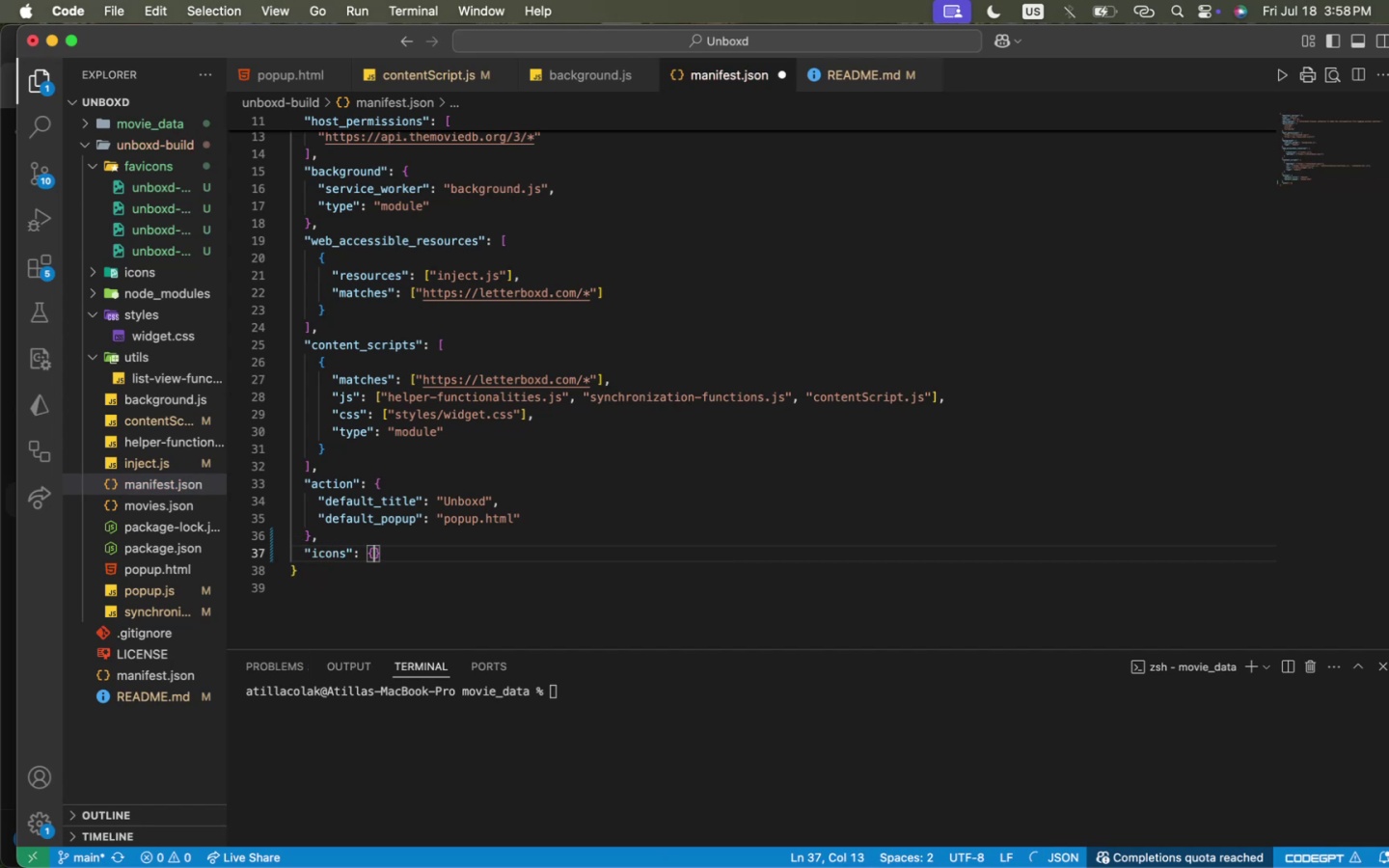 
key(Shift+BracketLeft)
 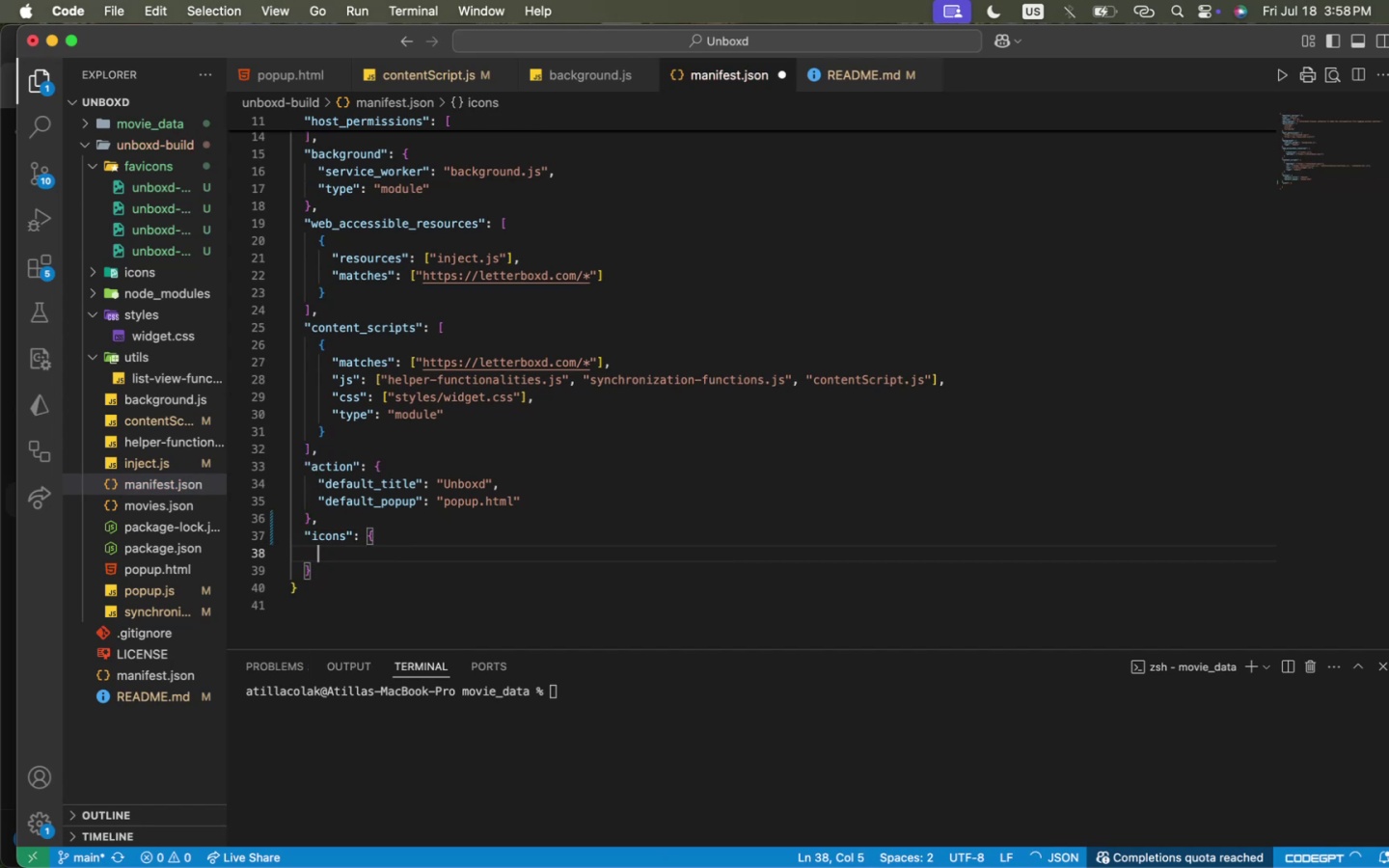 
key(Enter)
 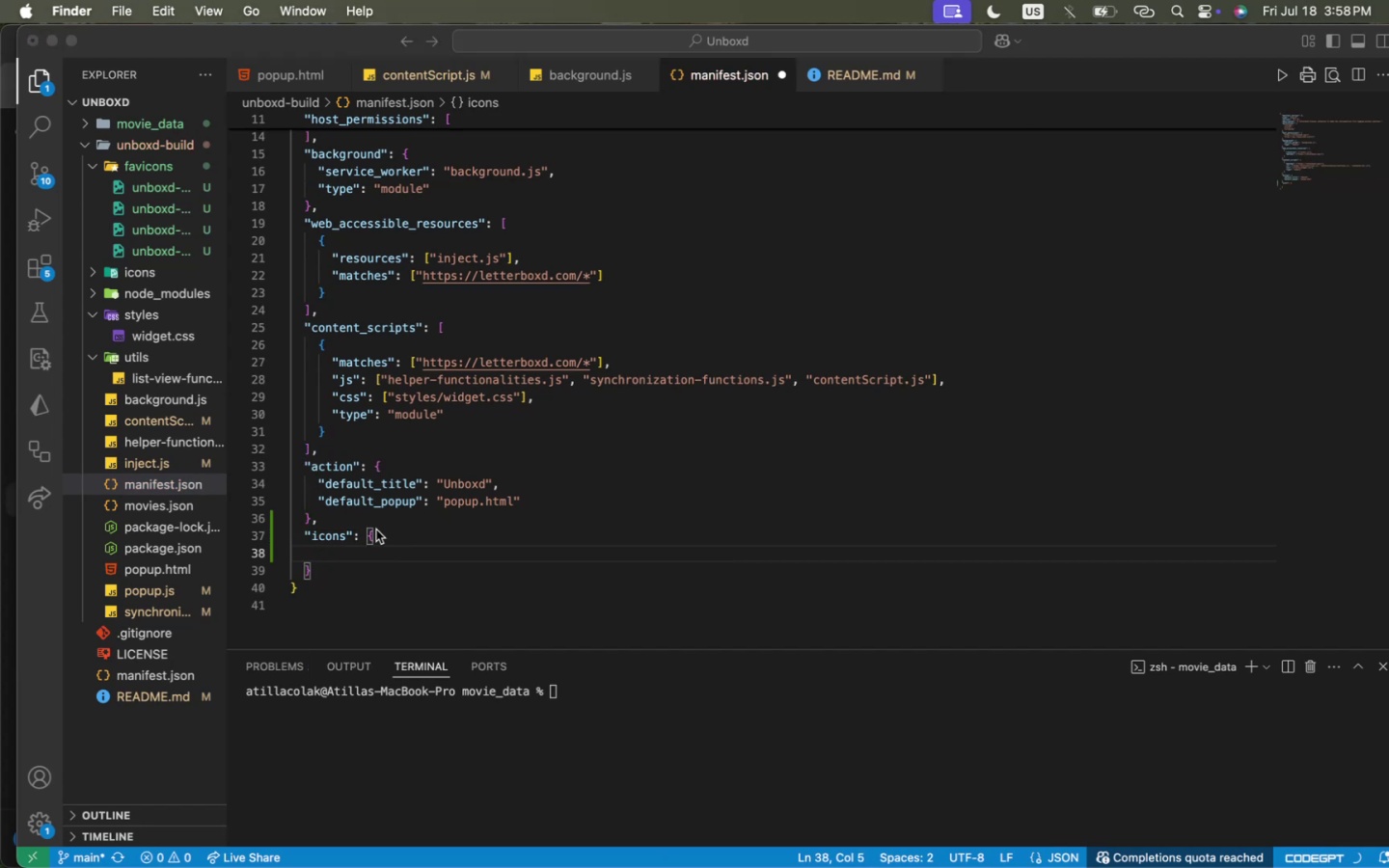 
key(Meta+CommandLeft)
 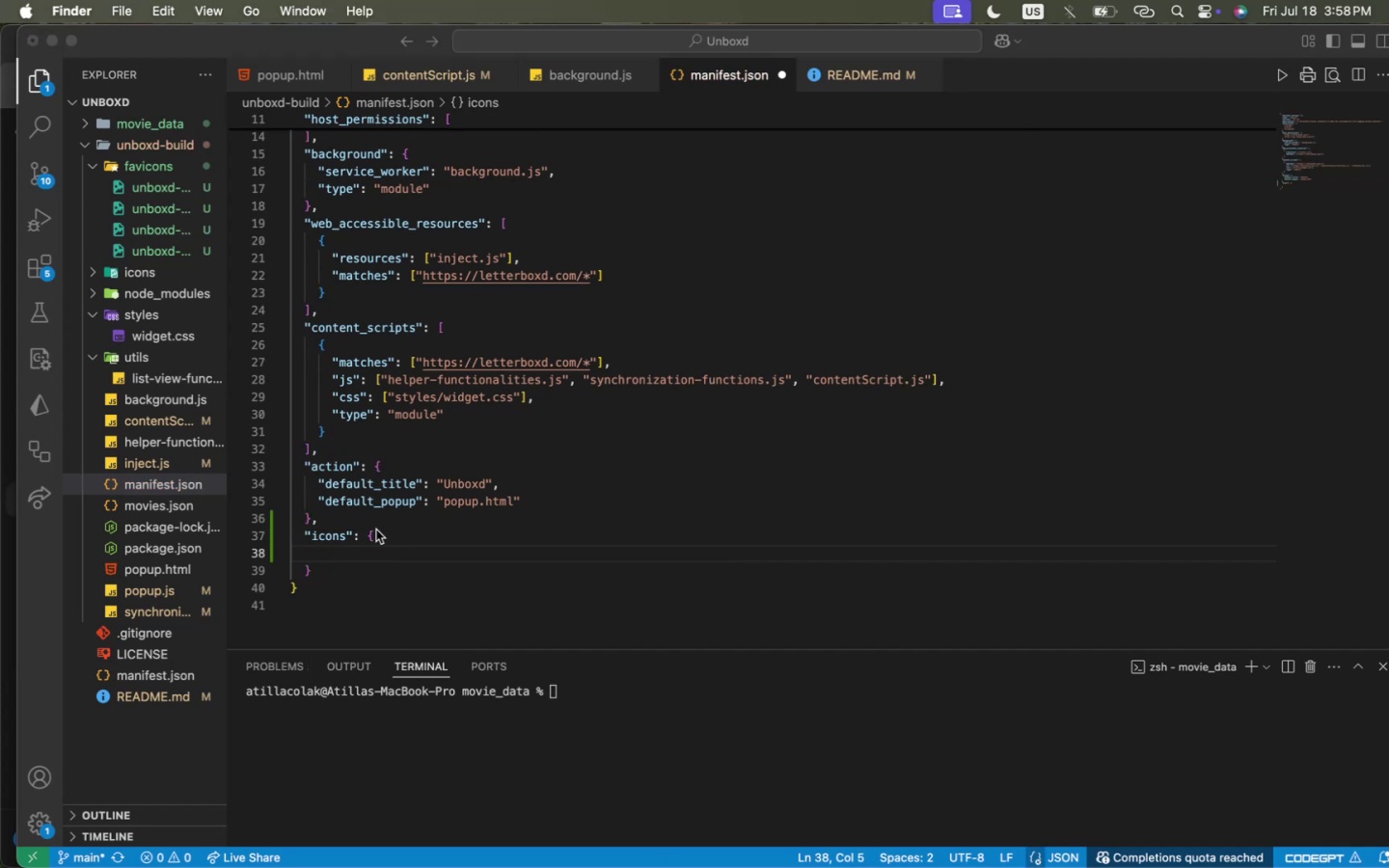 
key(Meta+Tab)
 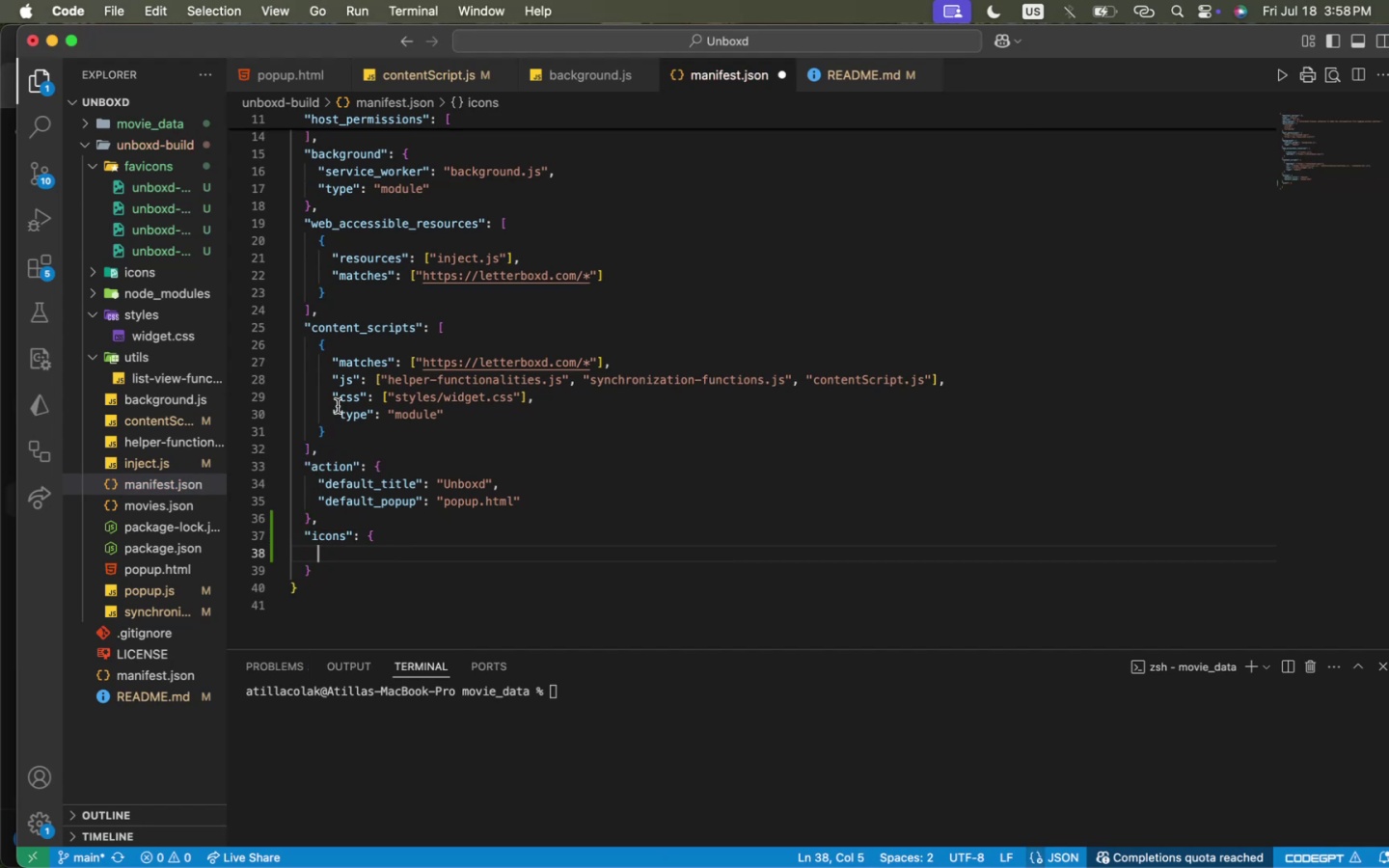 
key(Meta+CommandLeft)
 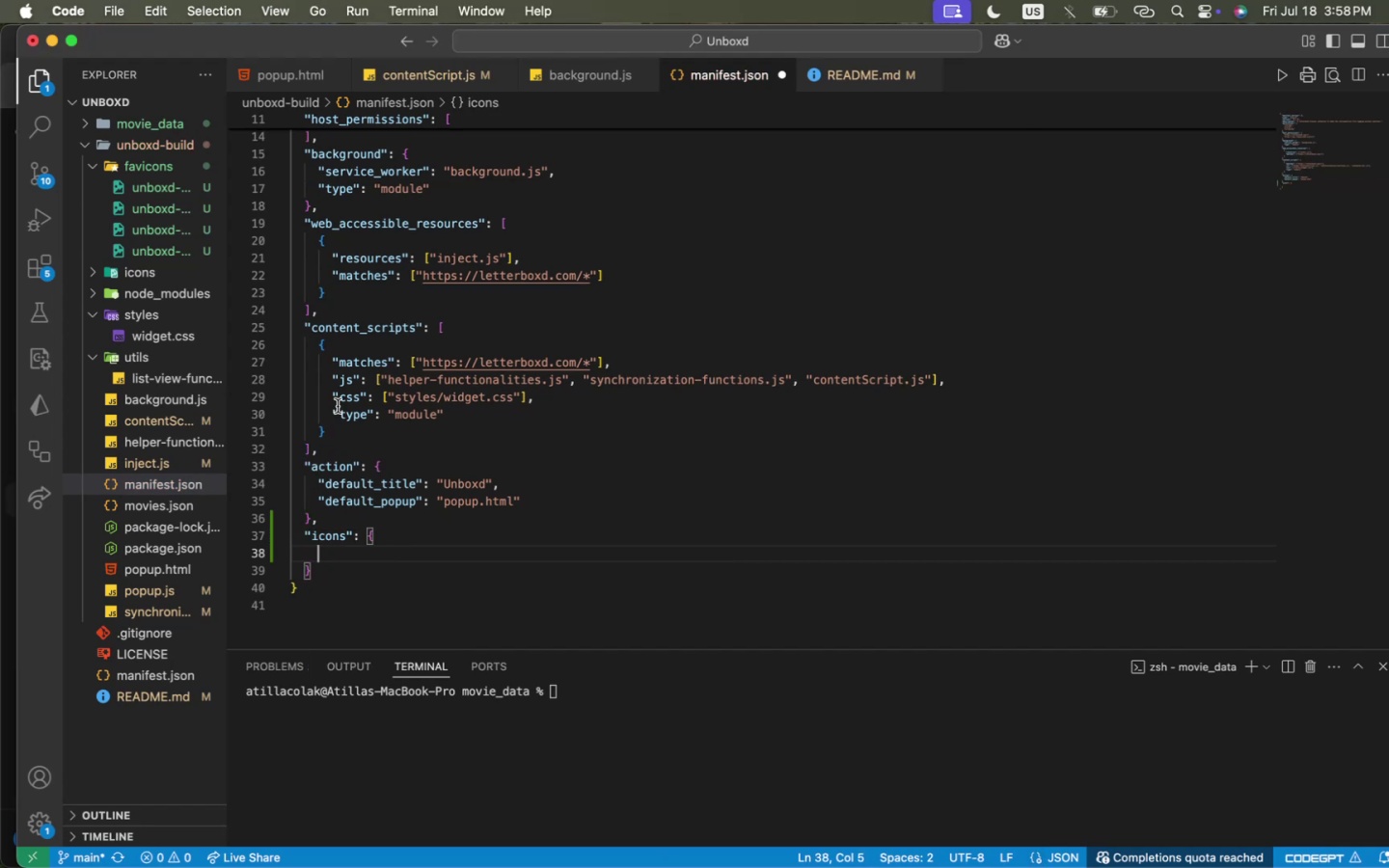 
key(Meta+Tab)
 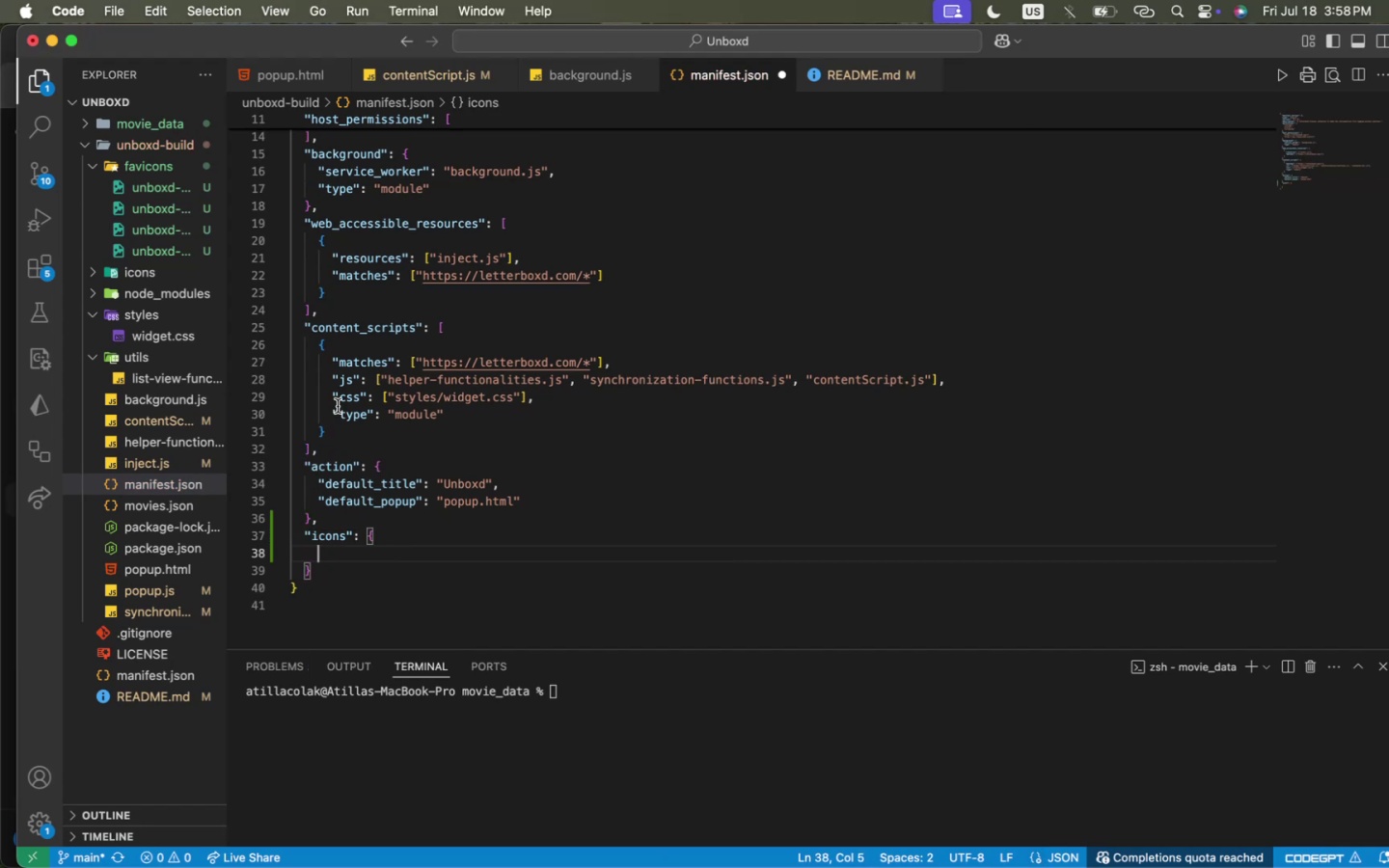 
key(Meta+Tab)
 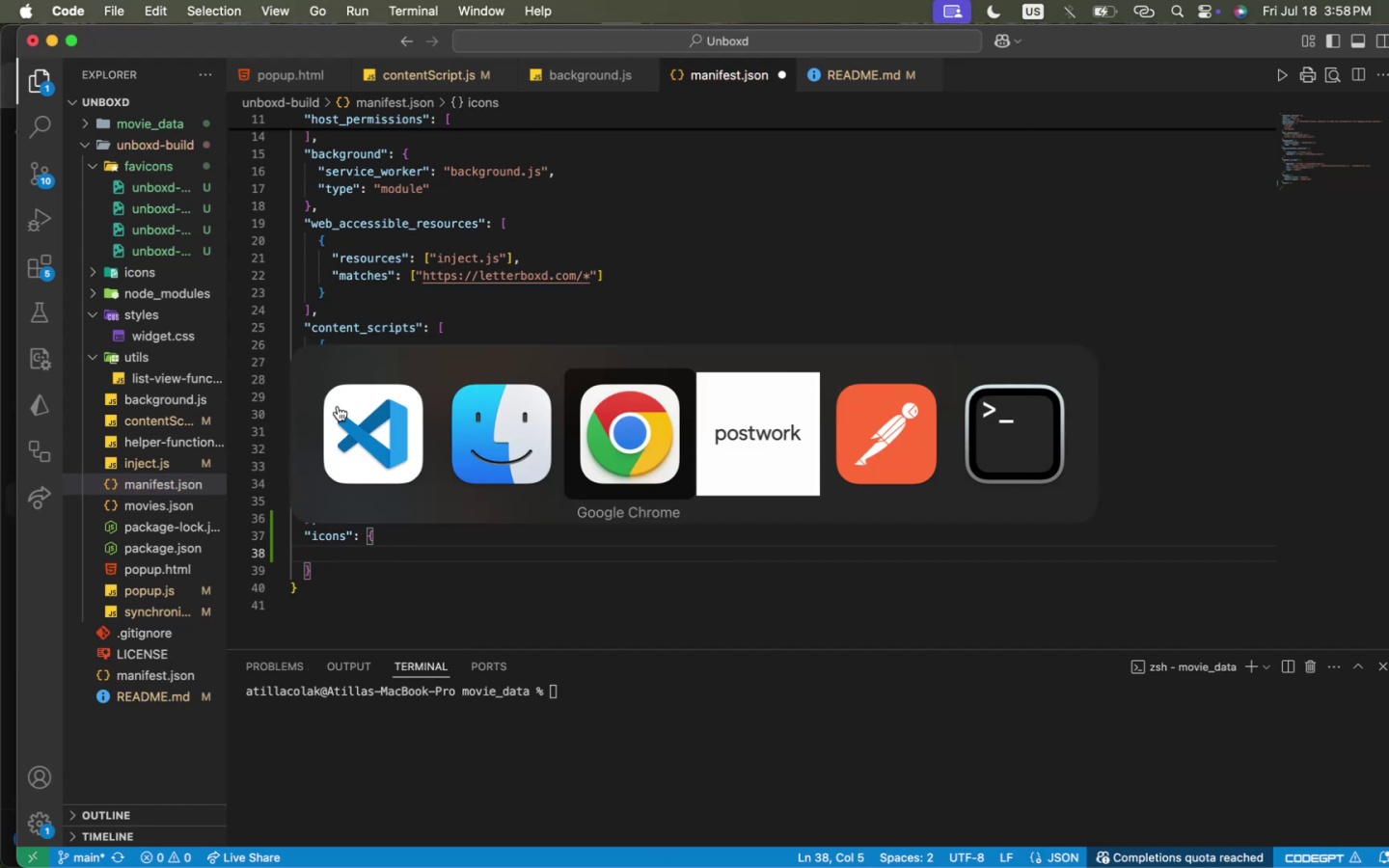 
key(Meta+Tab)
 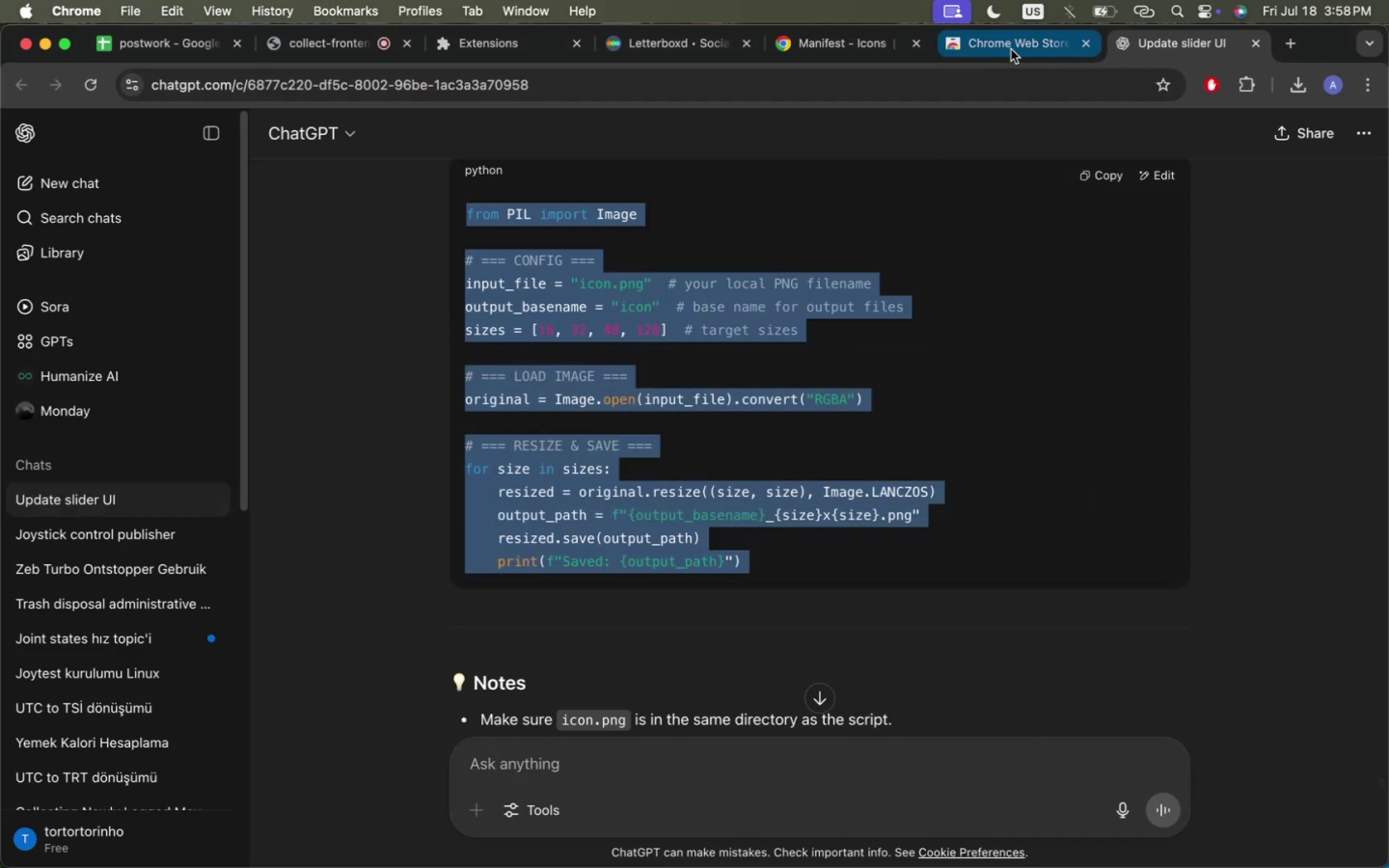 
left_click([1012, 47])
 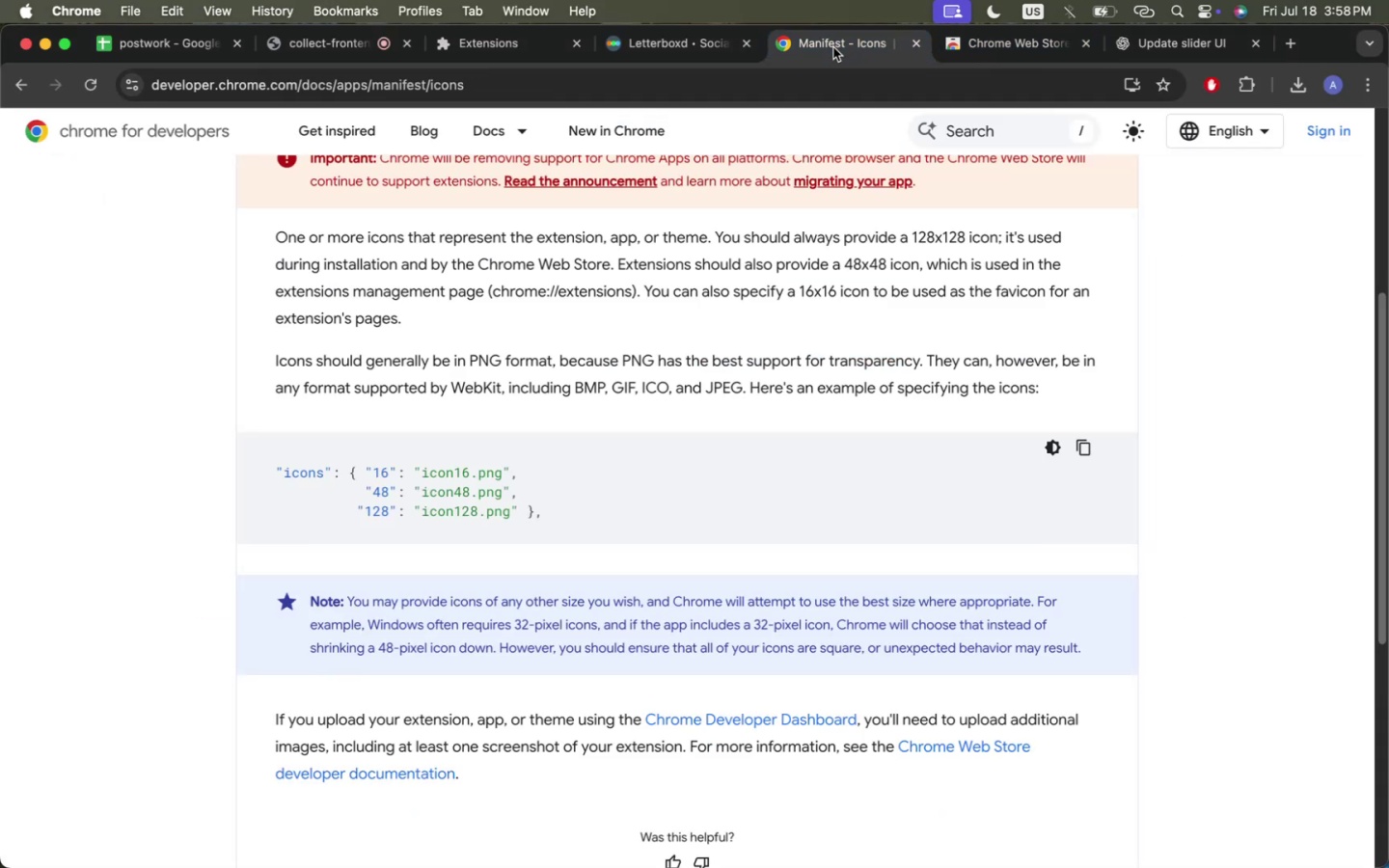 
left_click([833, 47])
 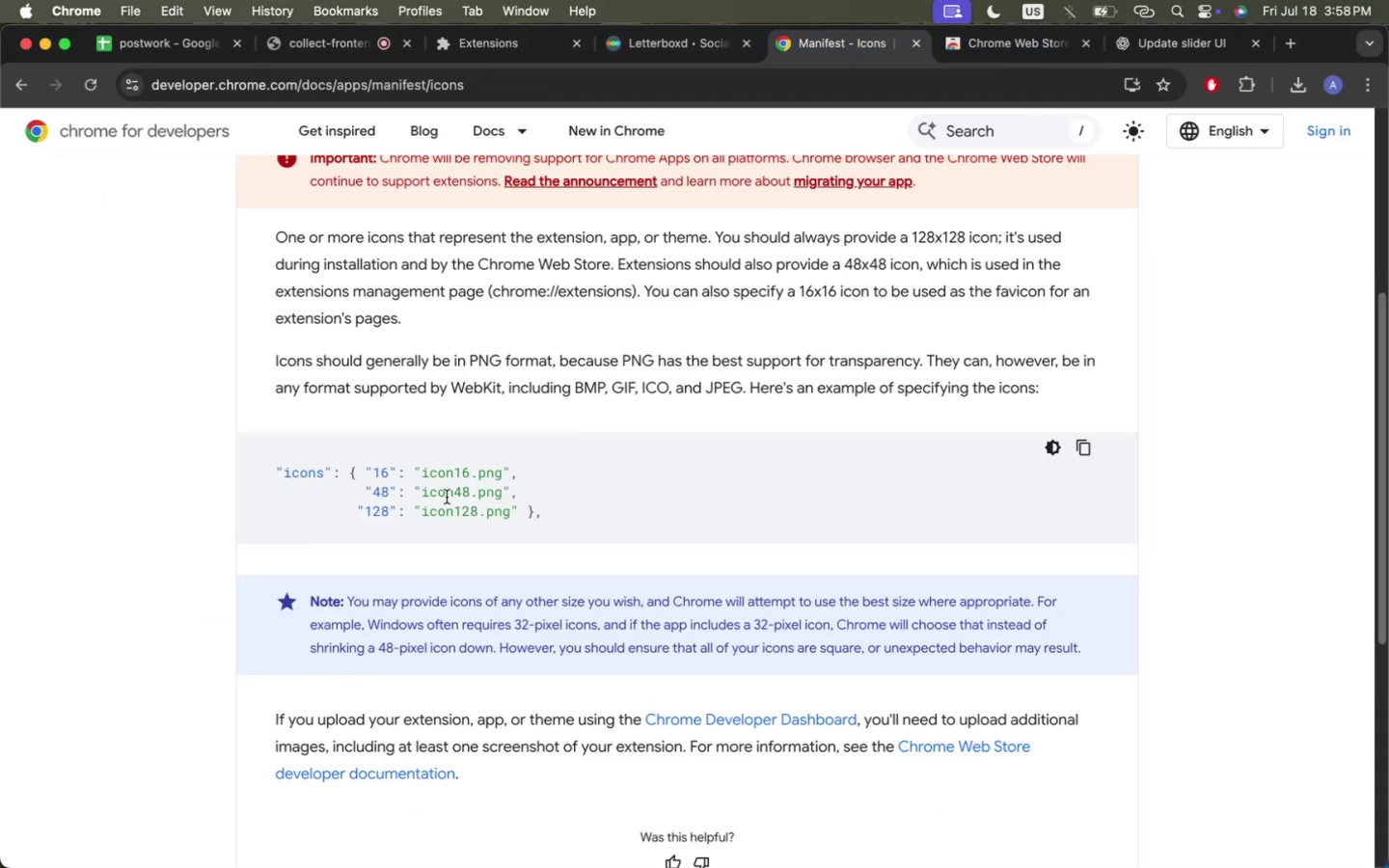 
double_click([447, 497])
 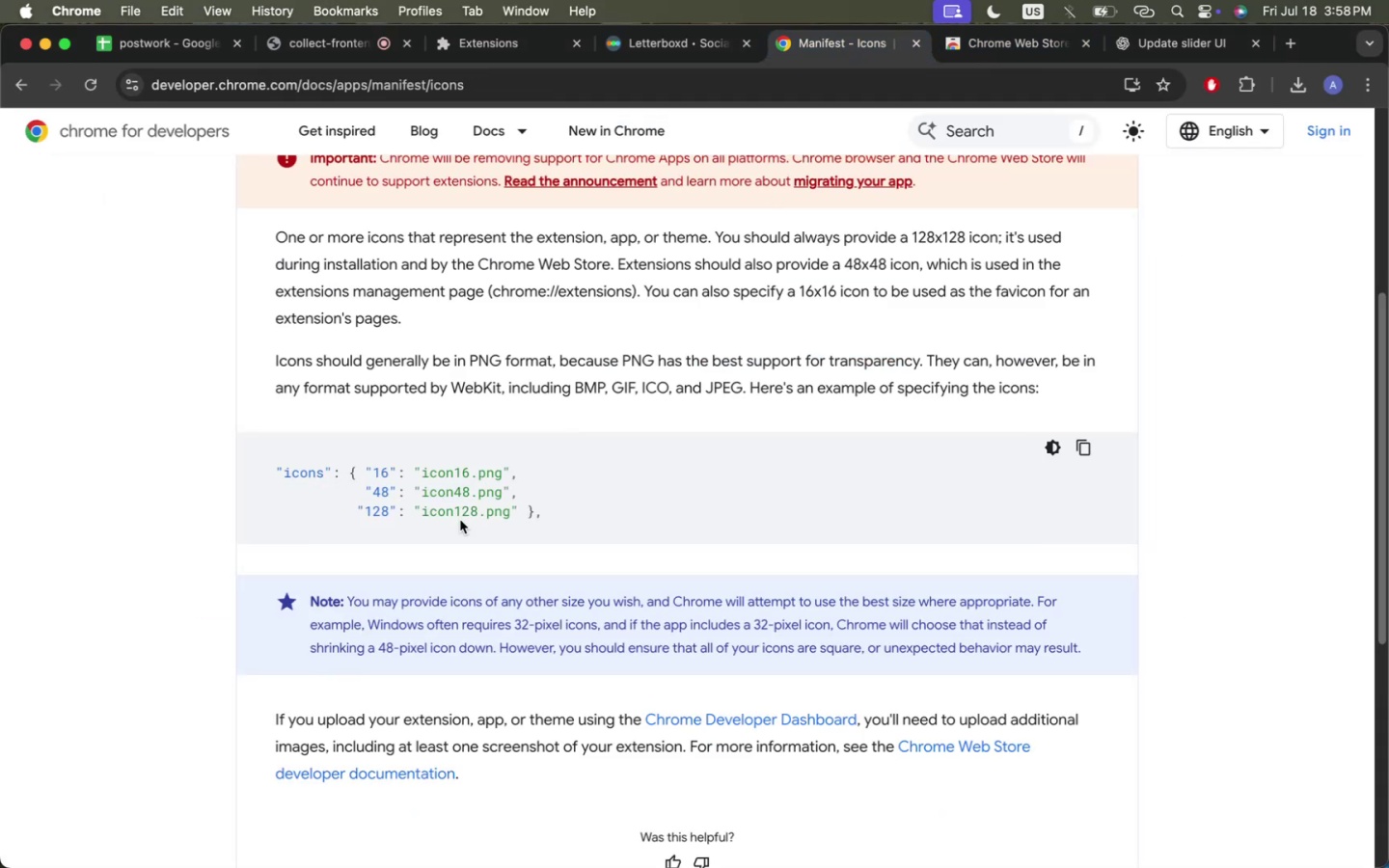 
triple_click([447, 497])
 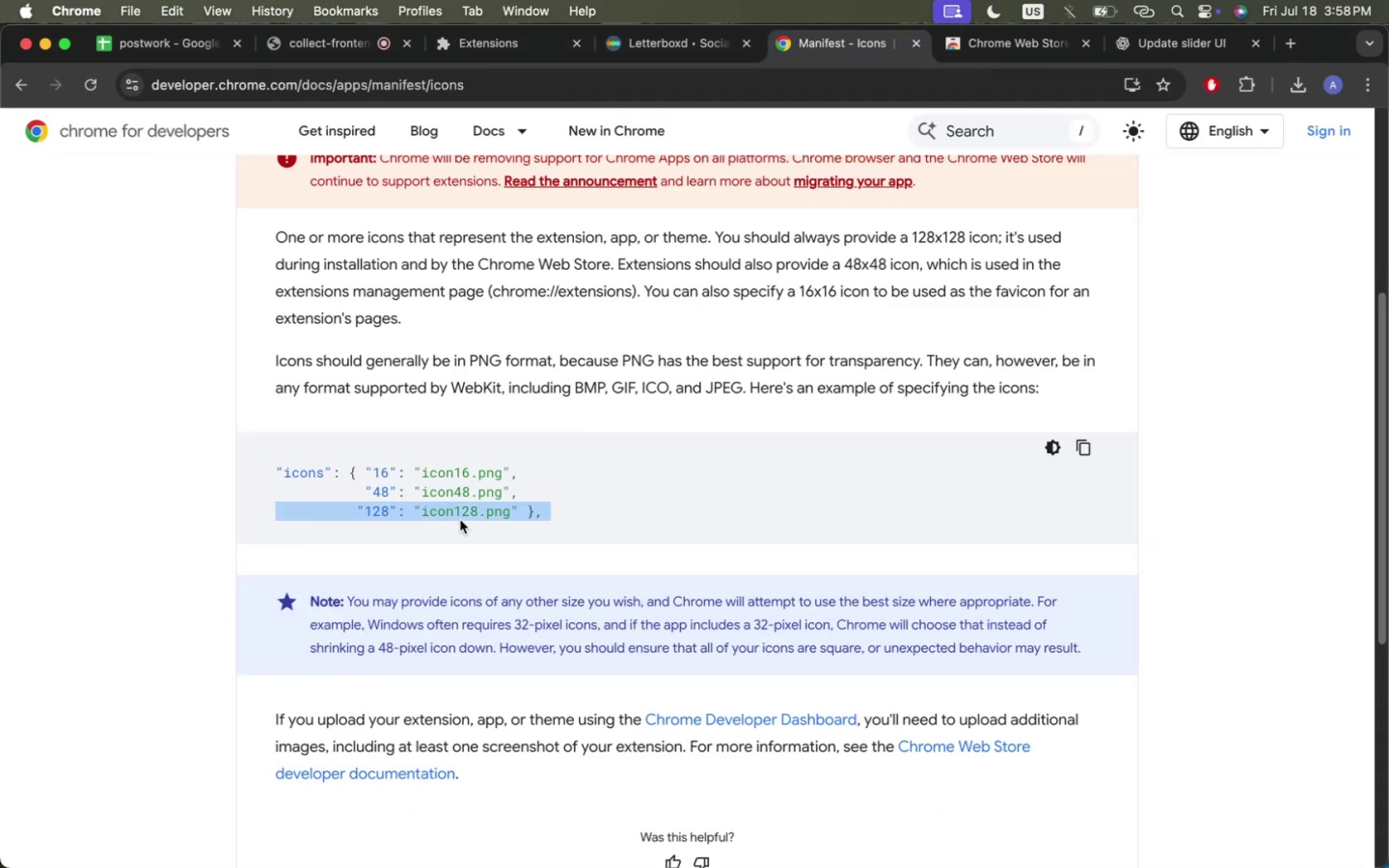 
triple_click([460, 520])
 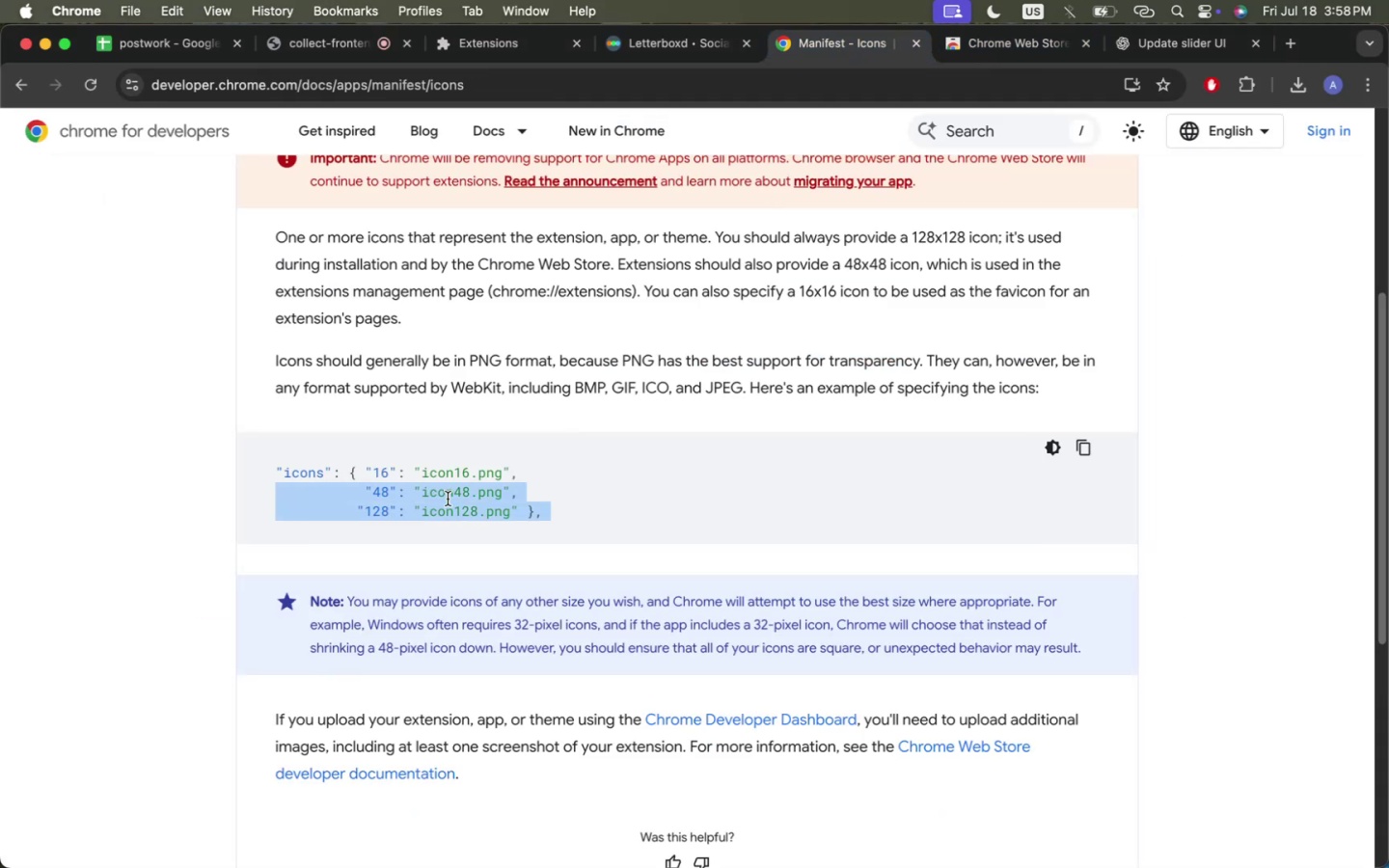 
triple_click([460, 520])
 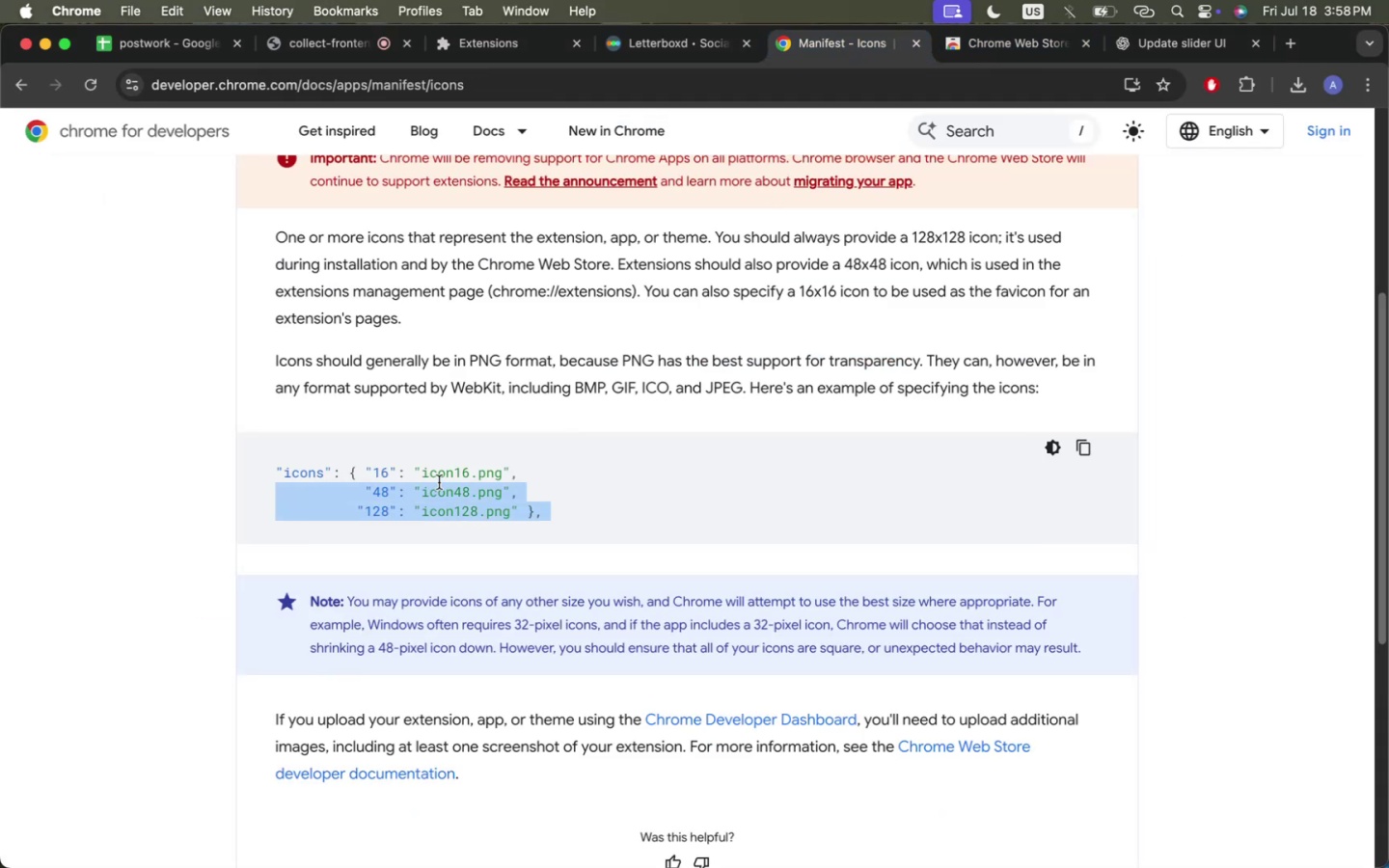 
left_click_drag(start_coordinate=[460, 520], to_coordinate=[439, 481])
 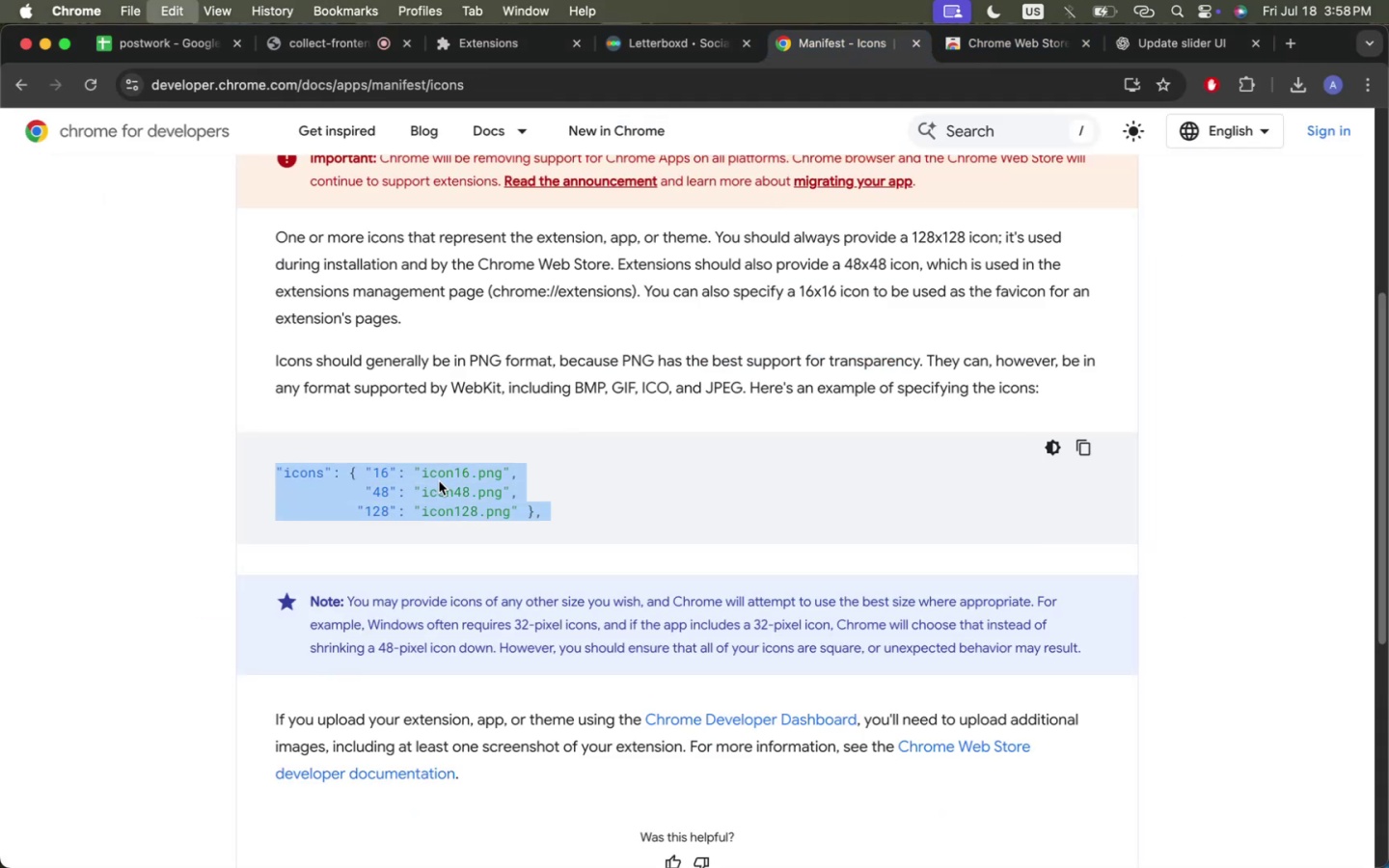 
key(Meta+CommandLeft)
 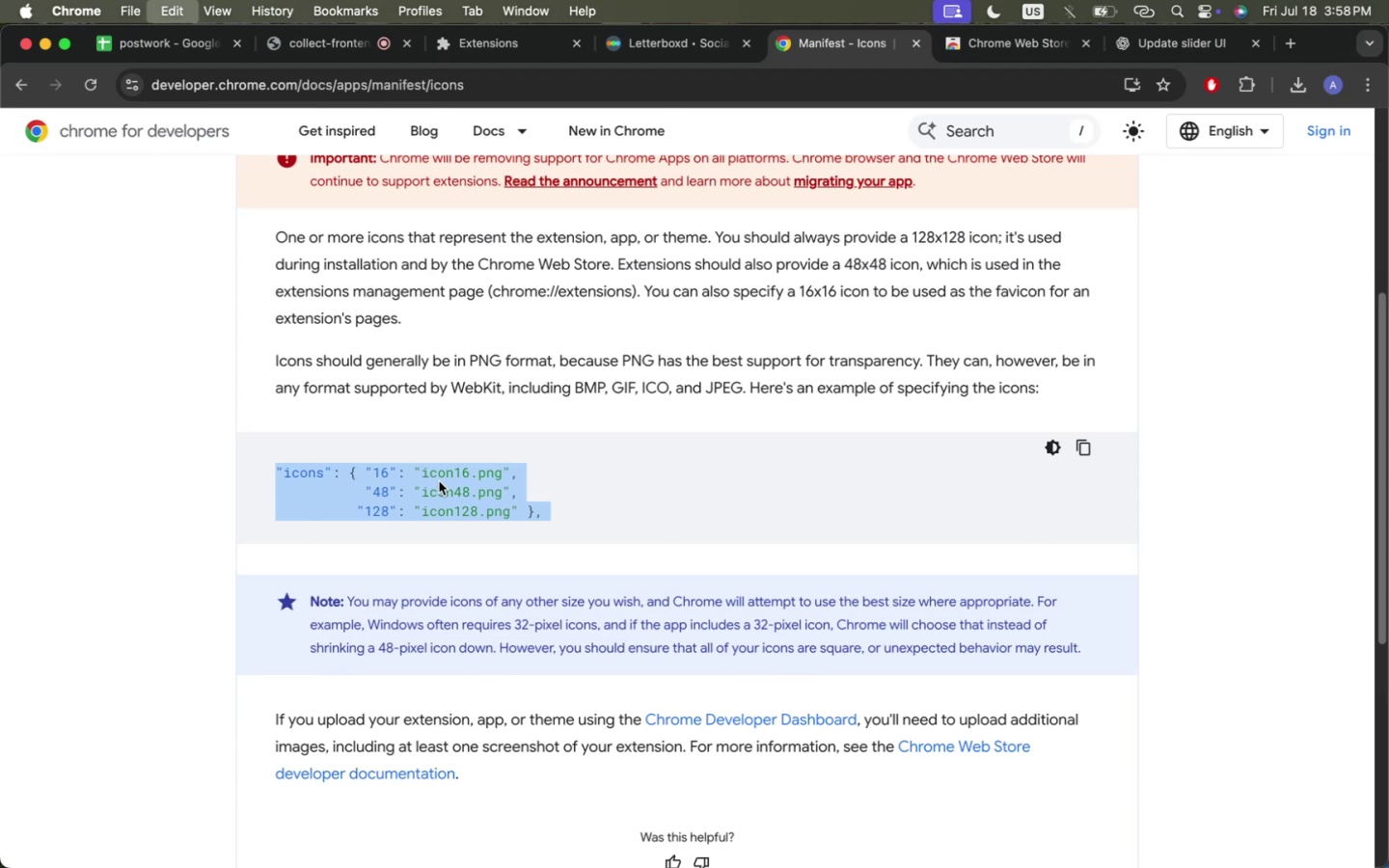 
key(Meta+C)
 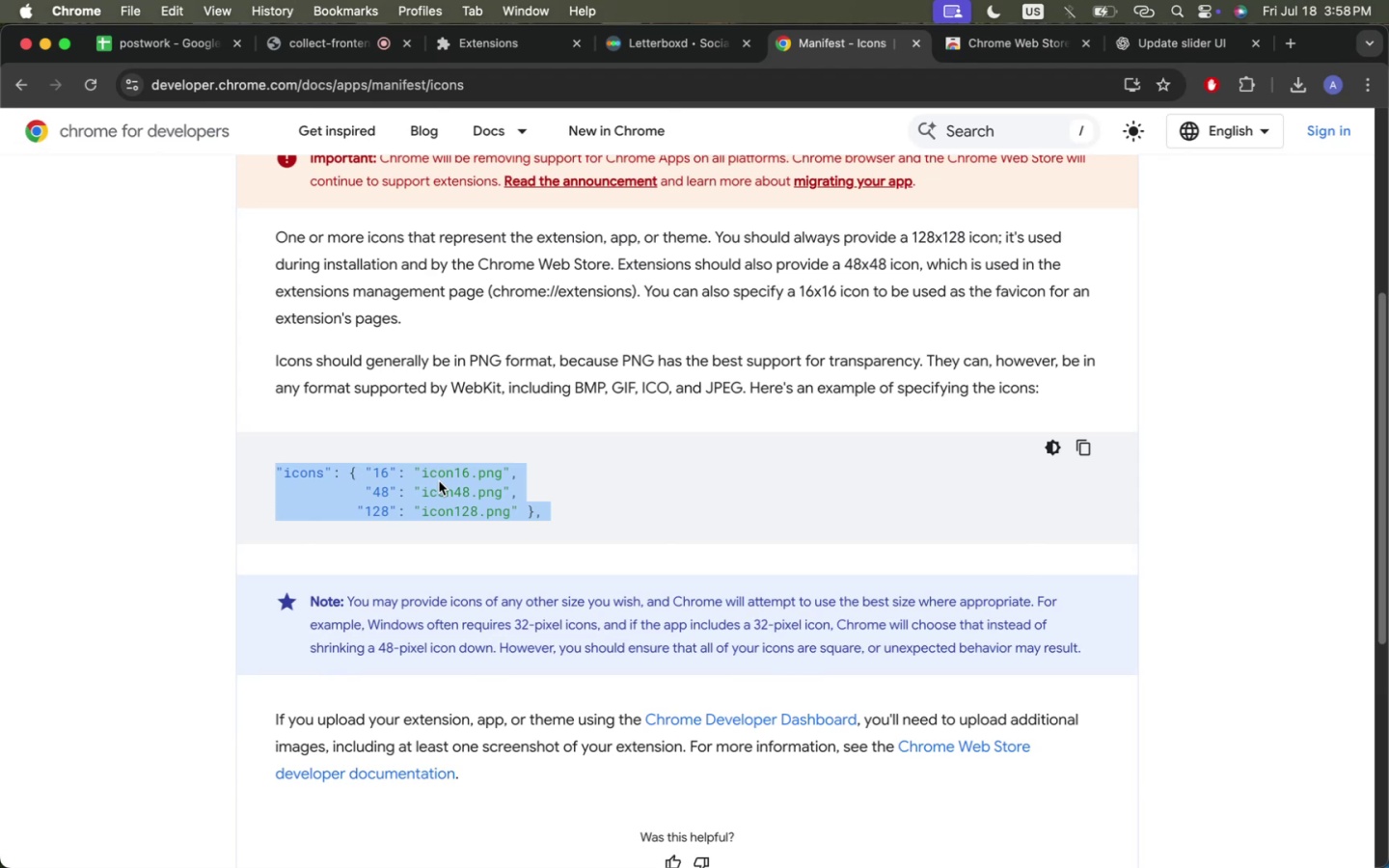 
key(Meta+C)
 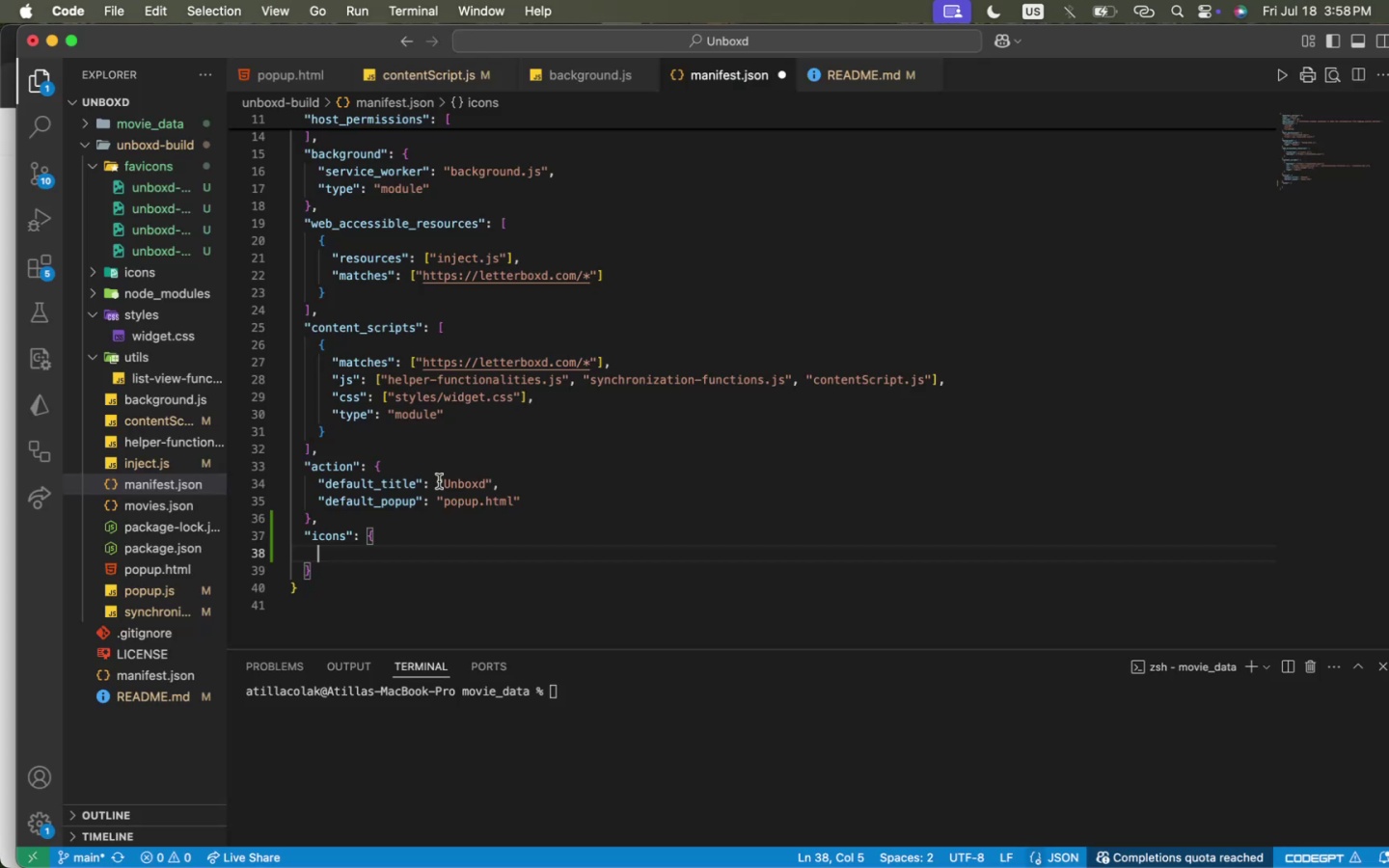 
key(Meta+CommandLeft)
 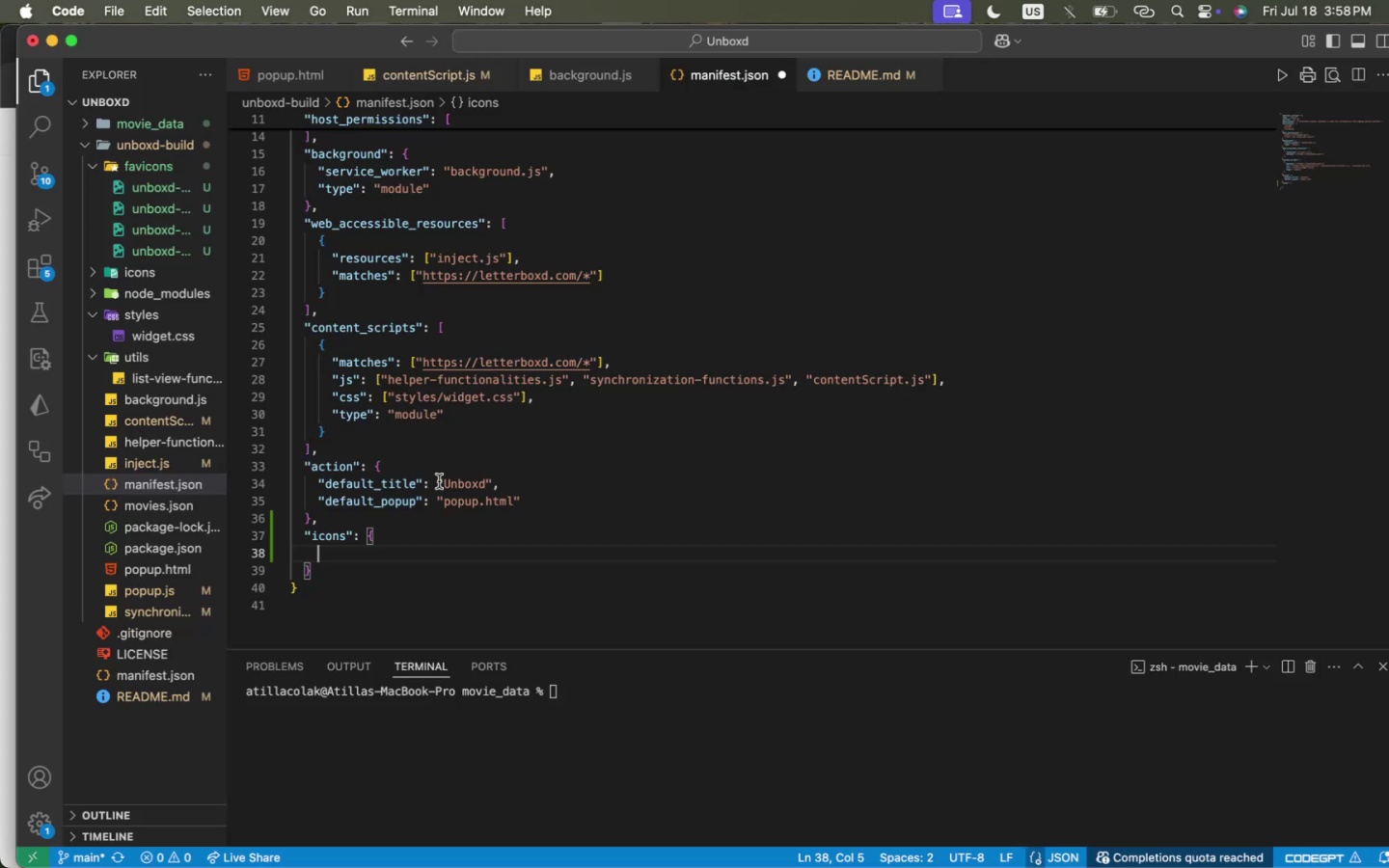 
key(Meta+Tab)
 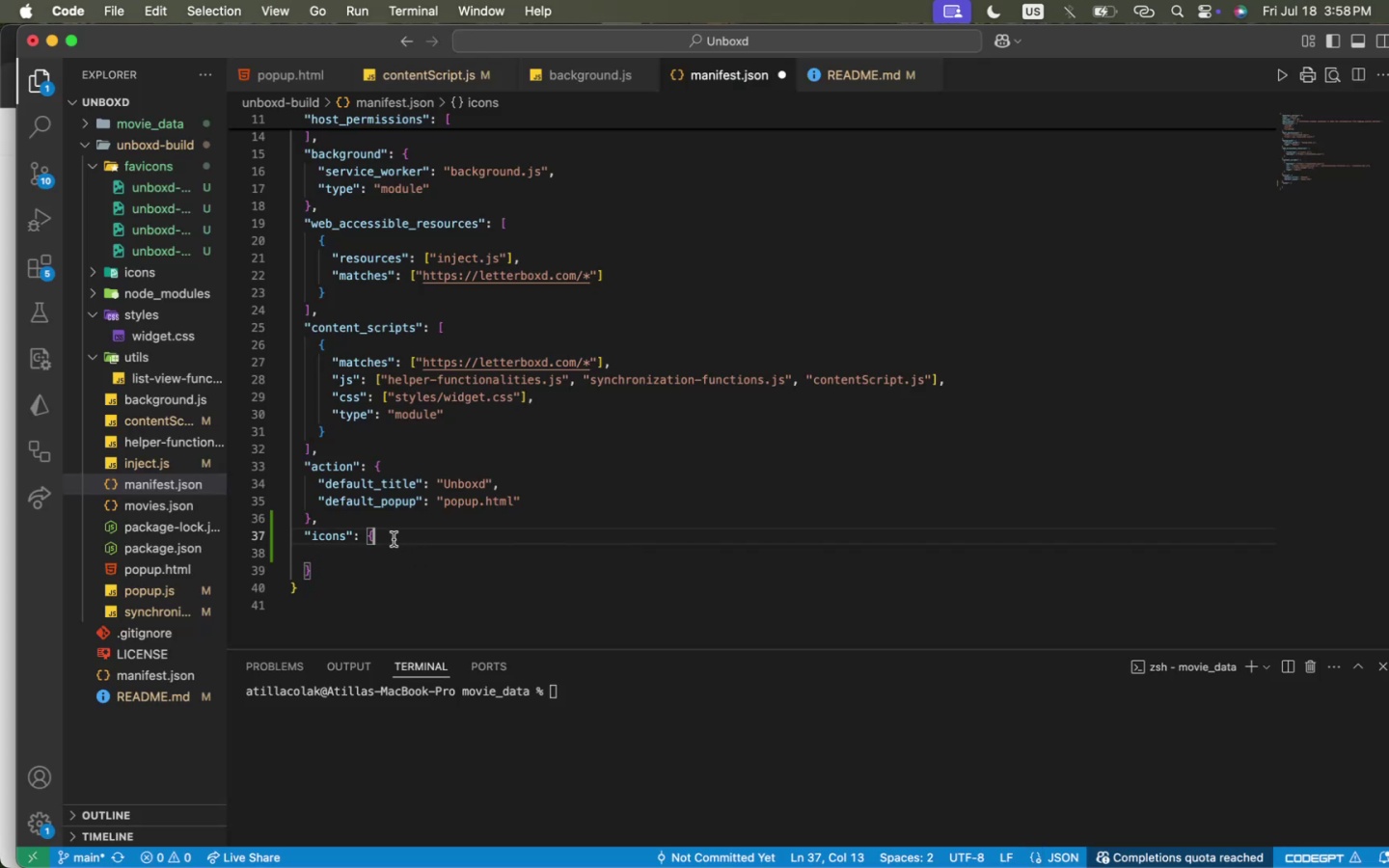 
double_click([394, 539])
 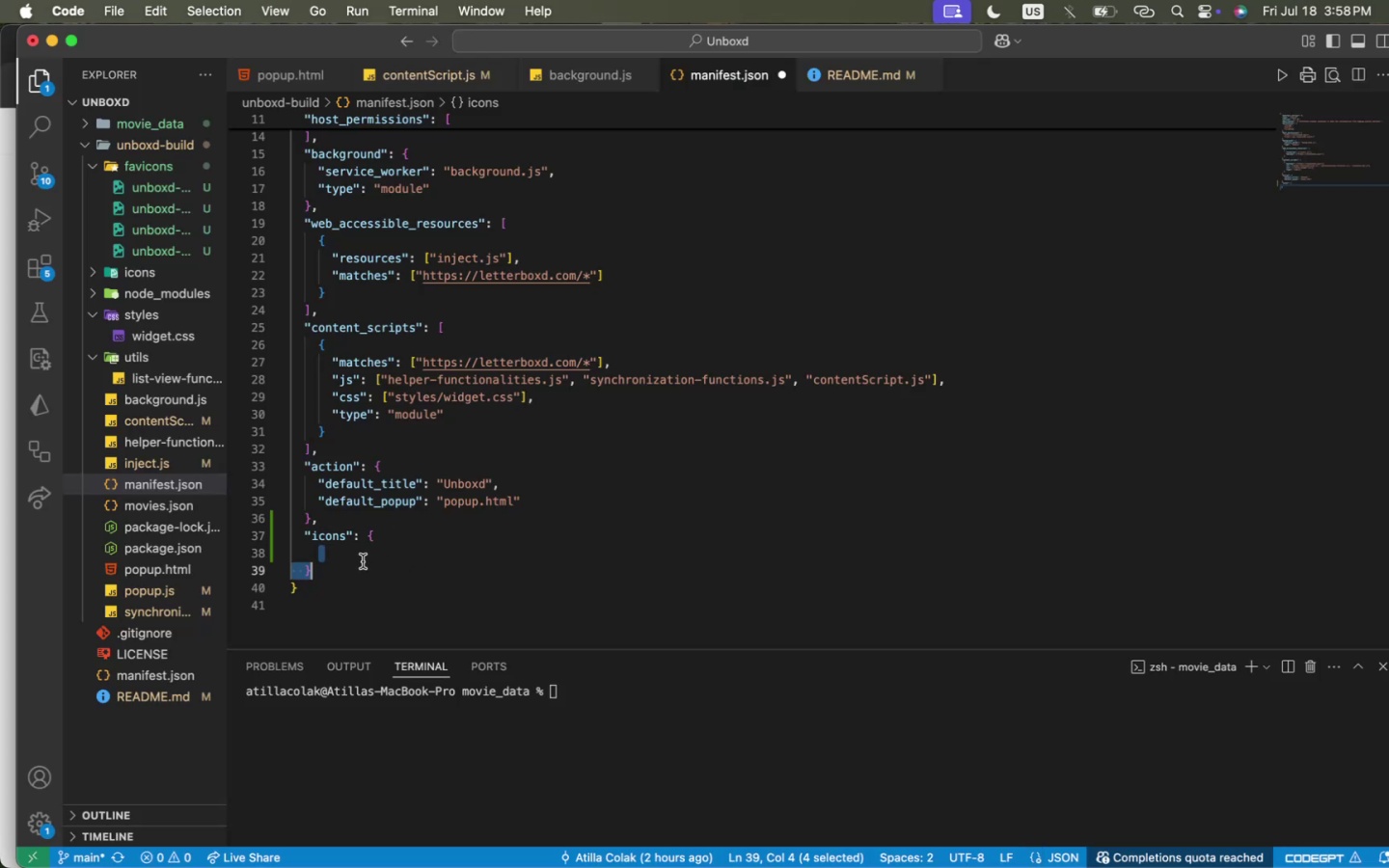 
left_click_drag(start_coordinate=[388, 560], to_coordinate=[316, 545])
 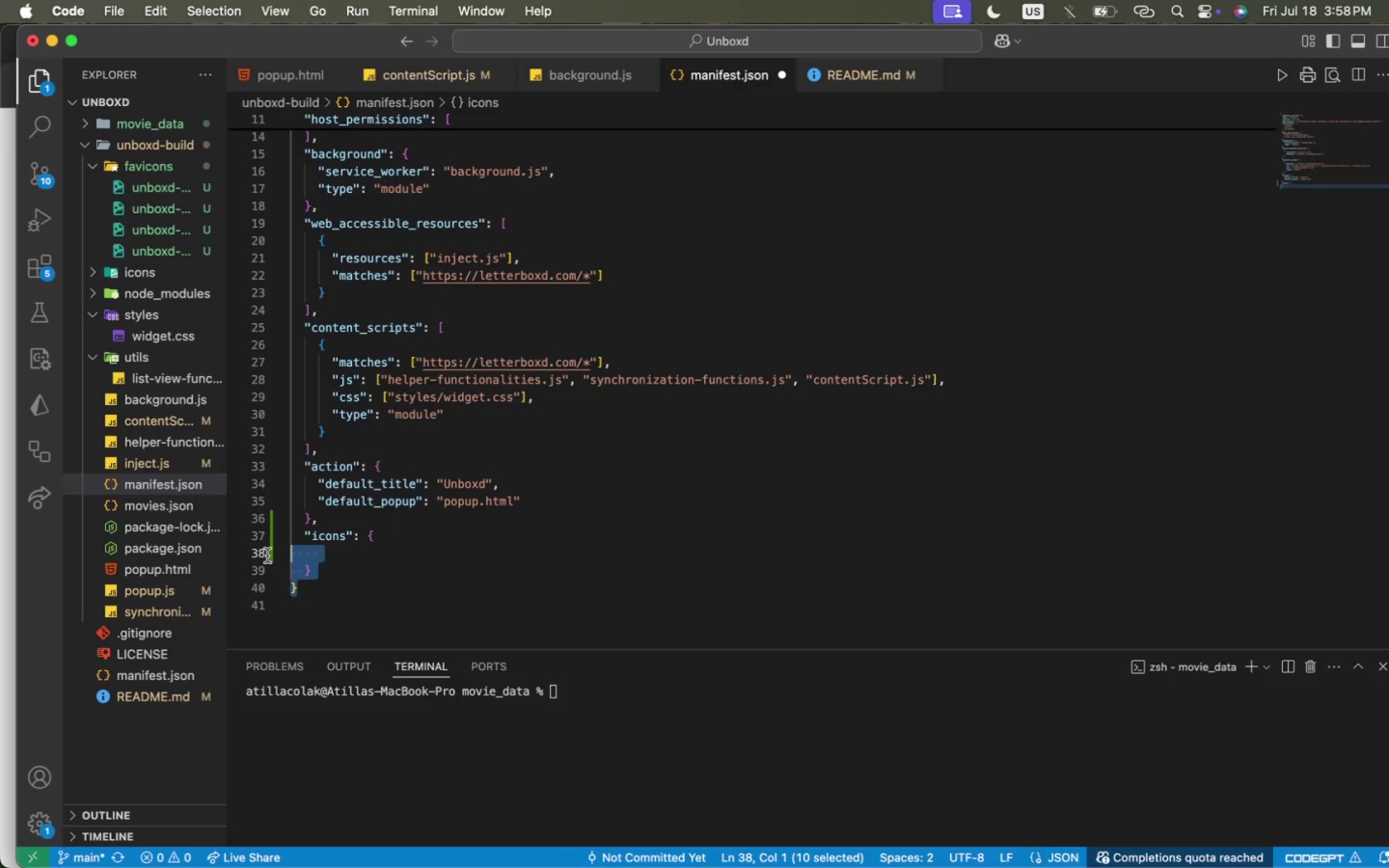 
left_click_drag(start_coordinate=[363, 581], to_coordinate=[239, 540])
 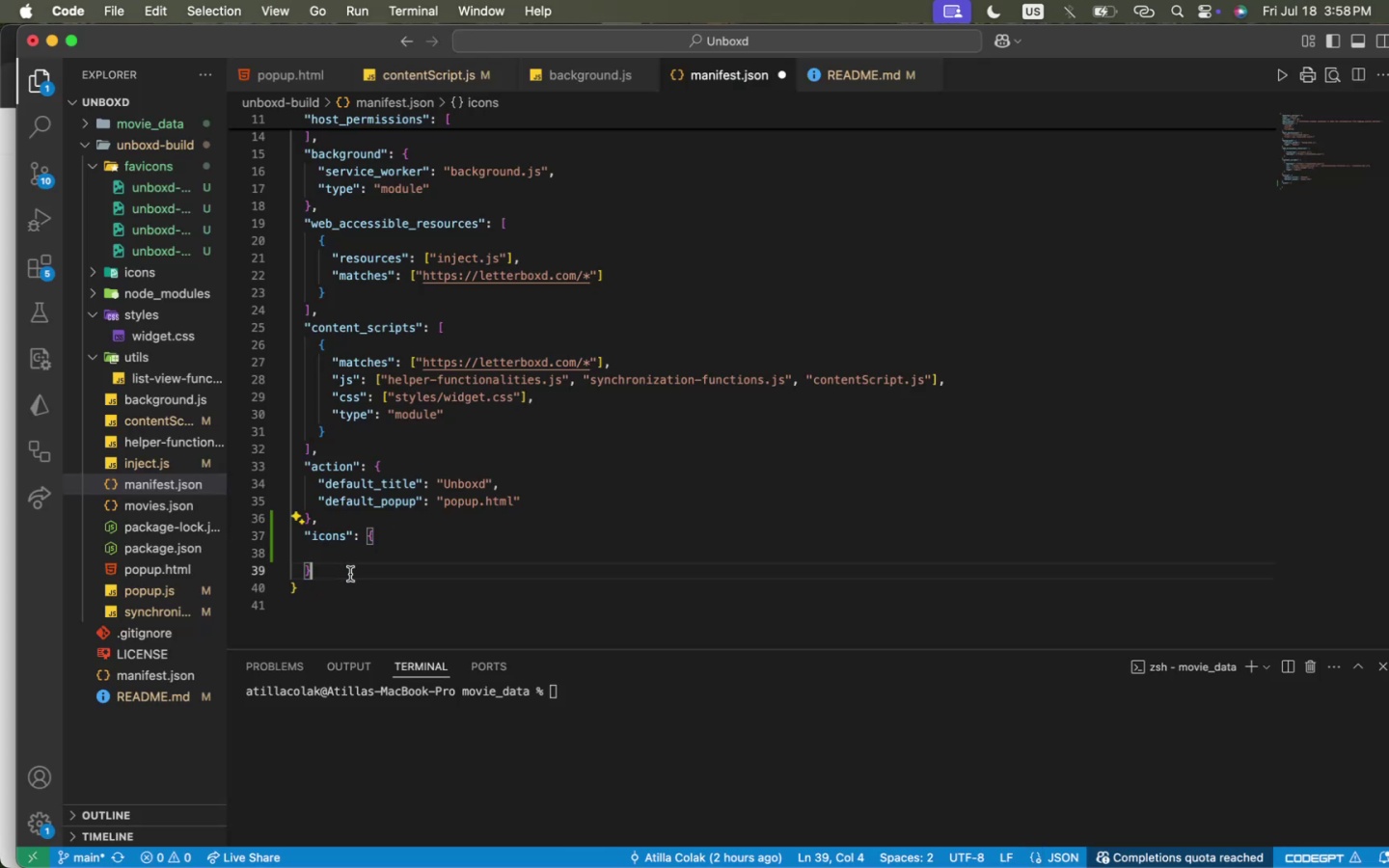 
left_click([335, 570])
 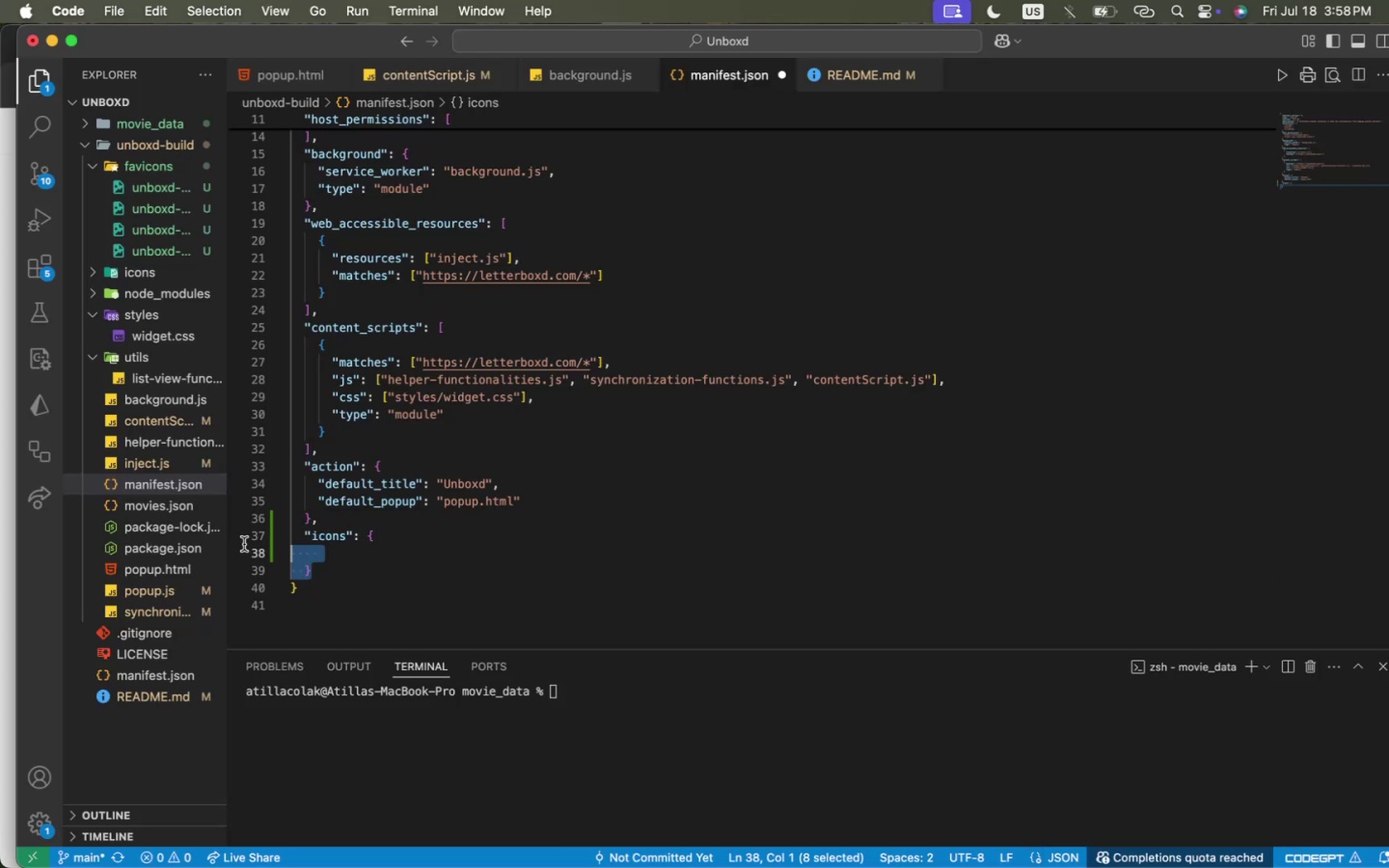 
left_click_drag(start_coordinate=[350, 574], to_coordinate=[240, 539])
 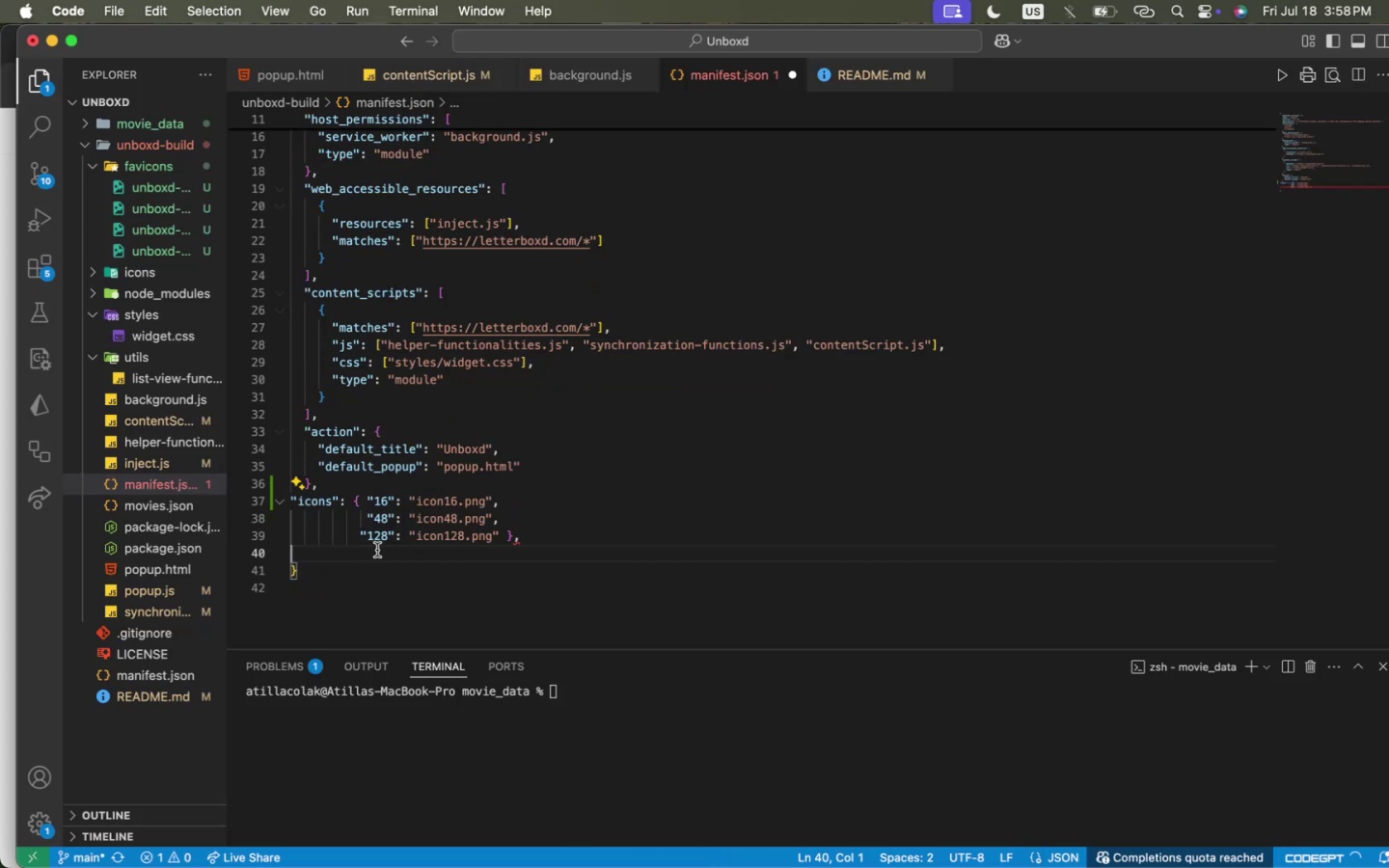 
key(Meta+CommandLeft)
 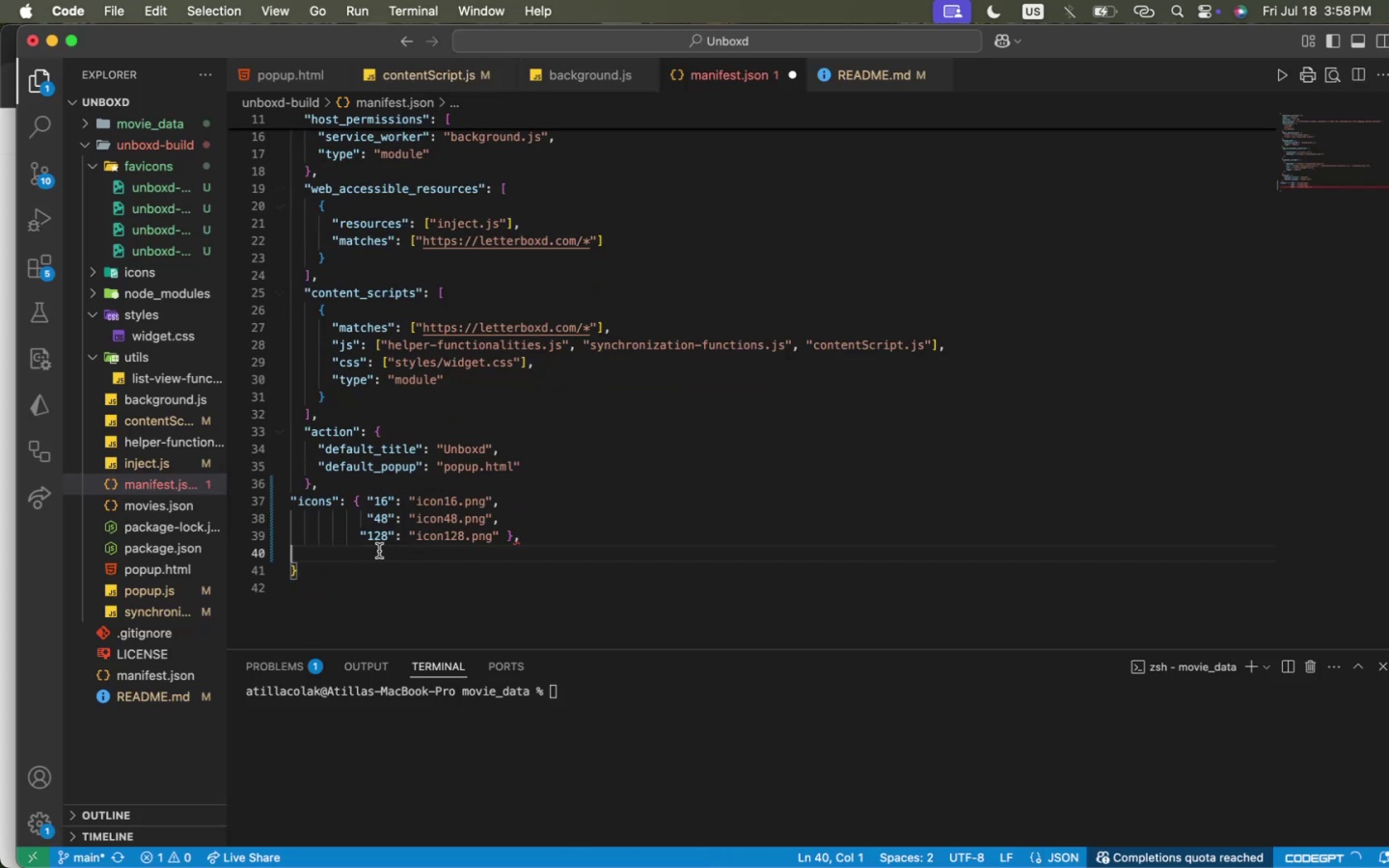 
key(Meta+V)
 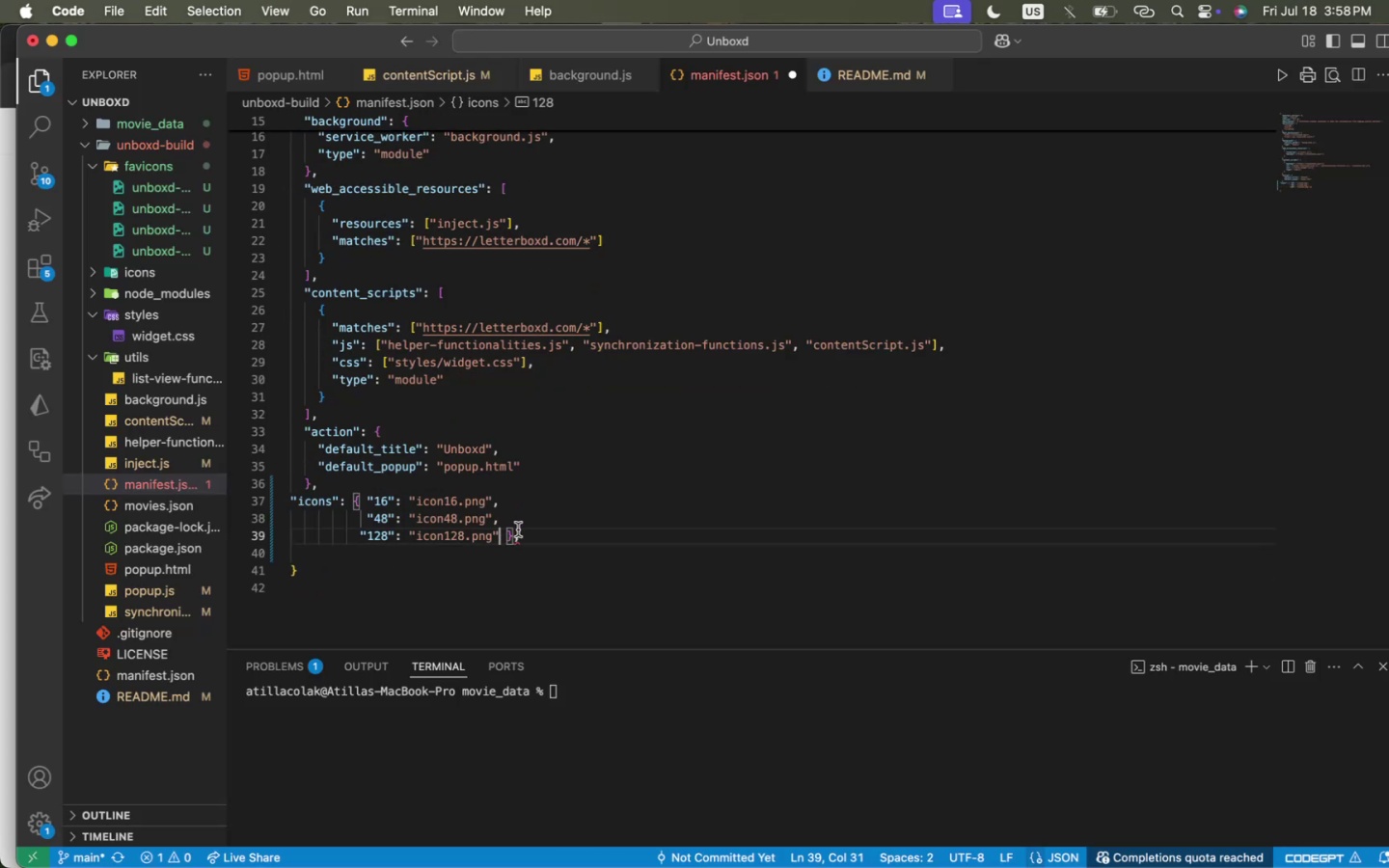 
double_click([518, 529])
 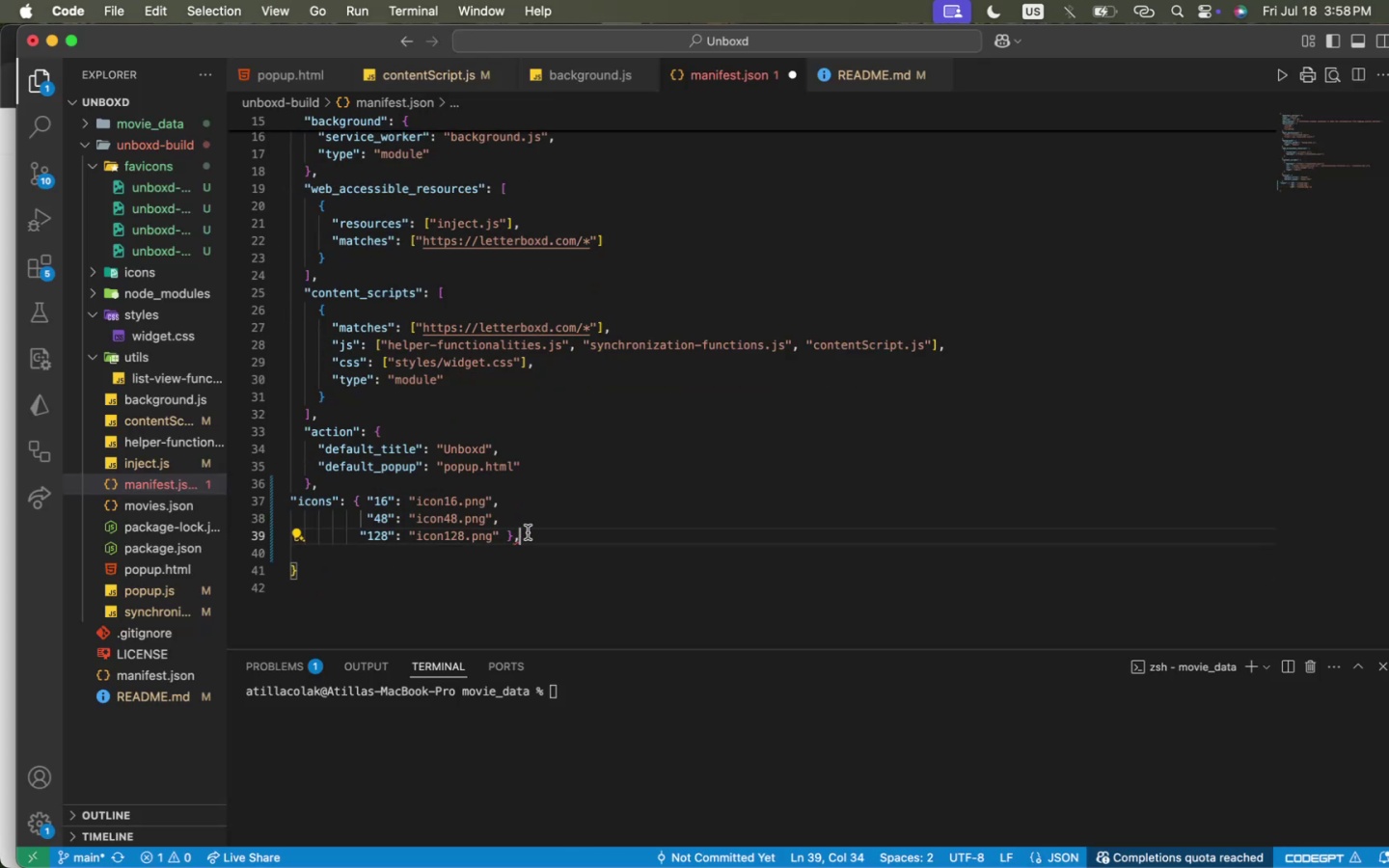 
triple_click([524, 538])
 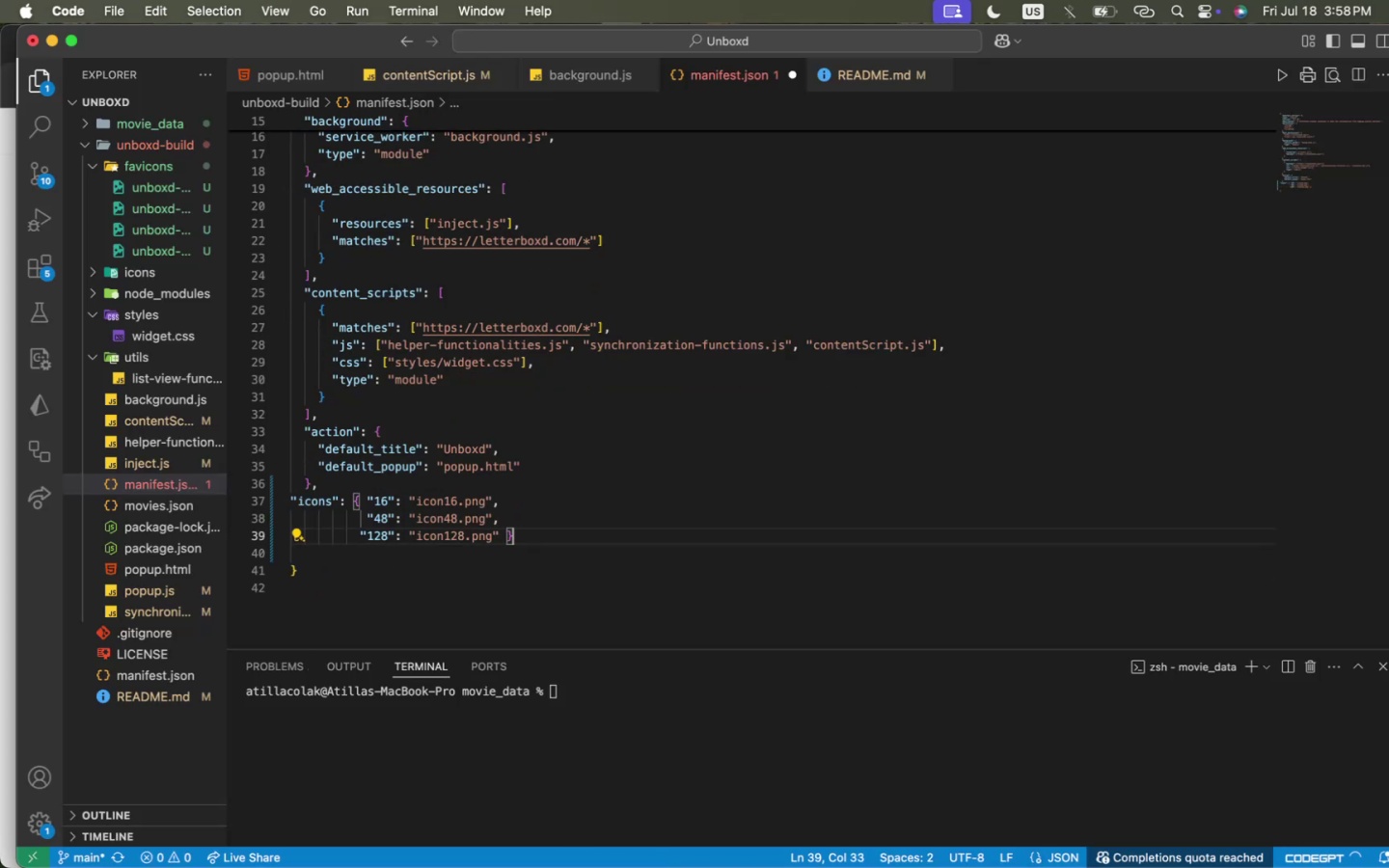 
key(Backspace)
 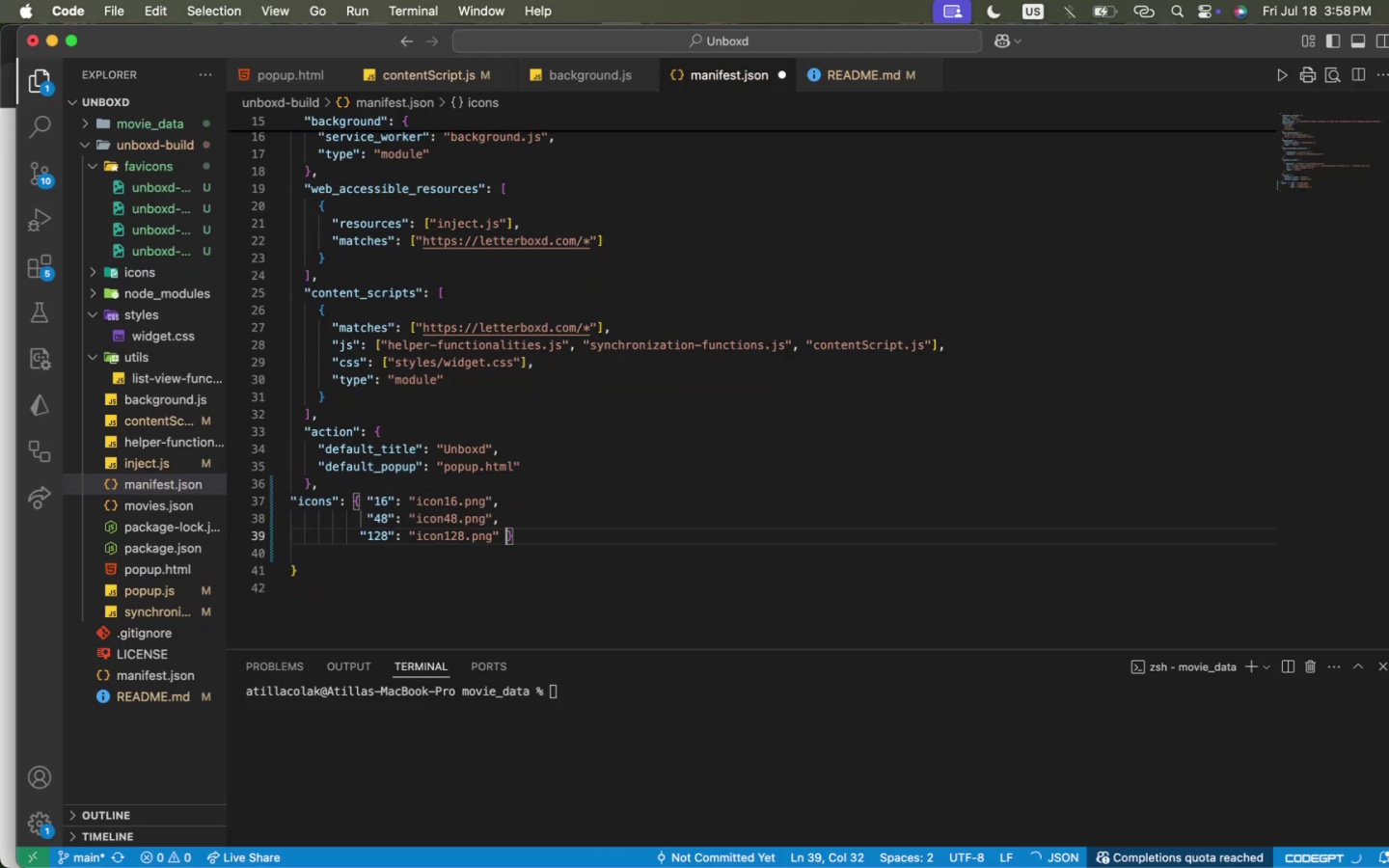 
key(ArrowLeft)
 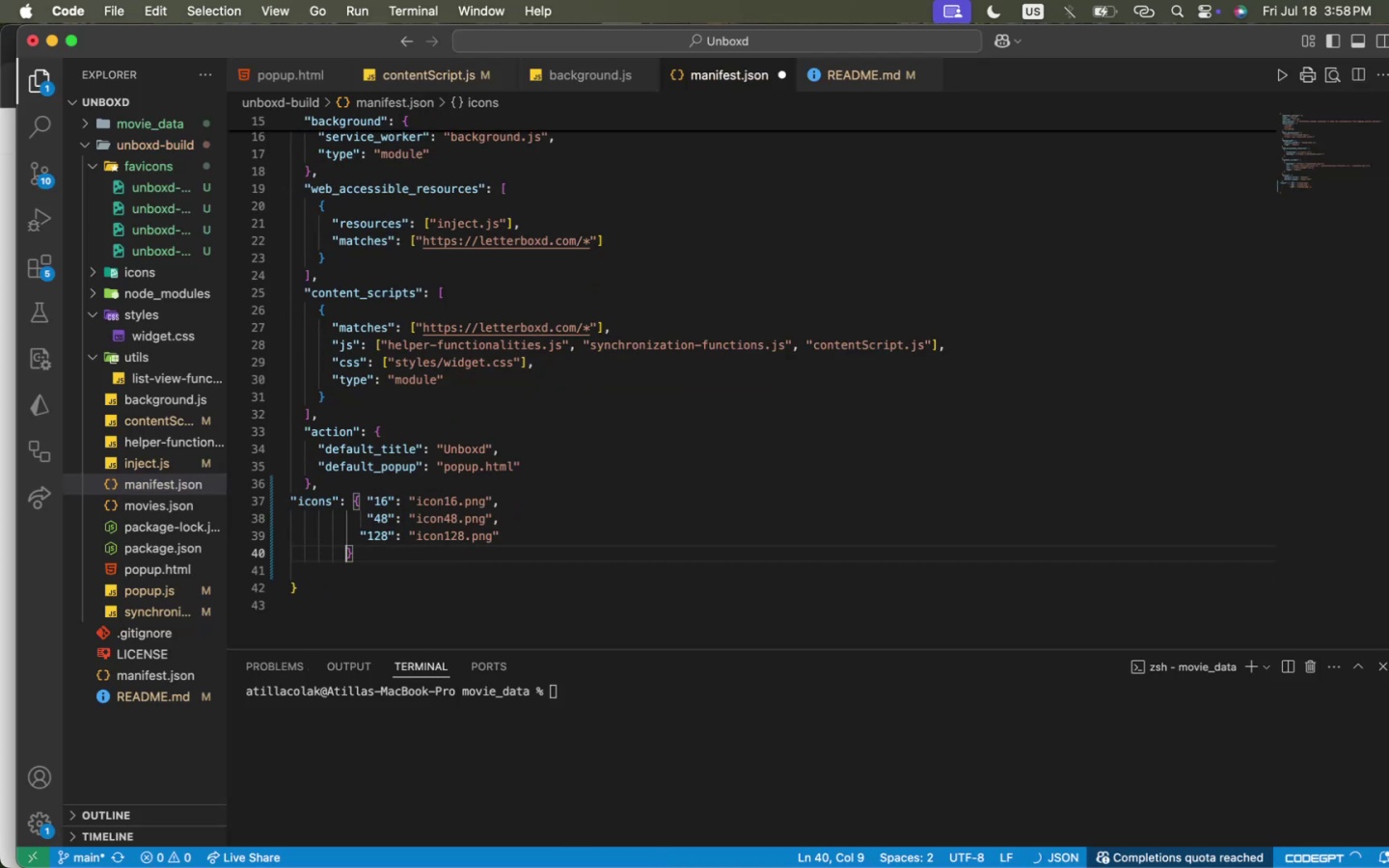 
key(Enter)
 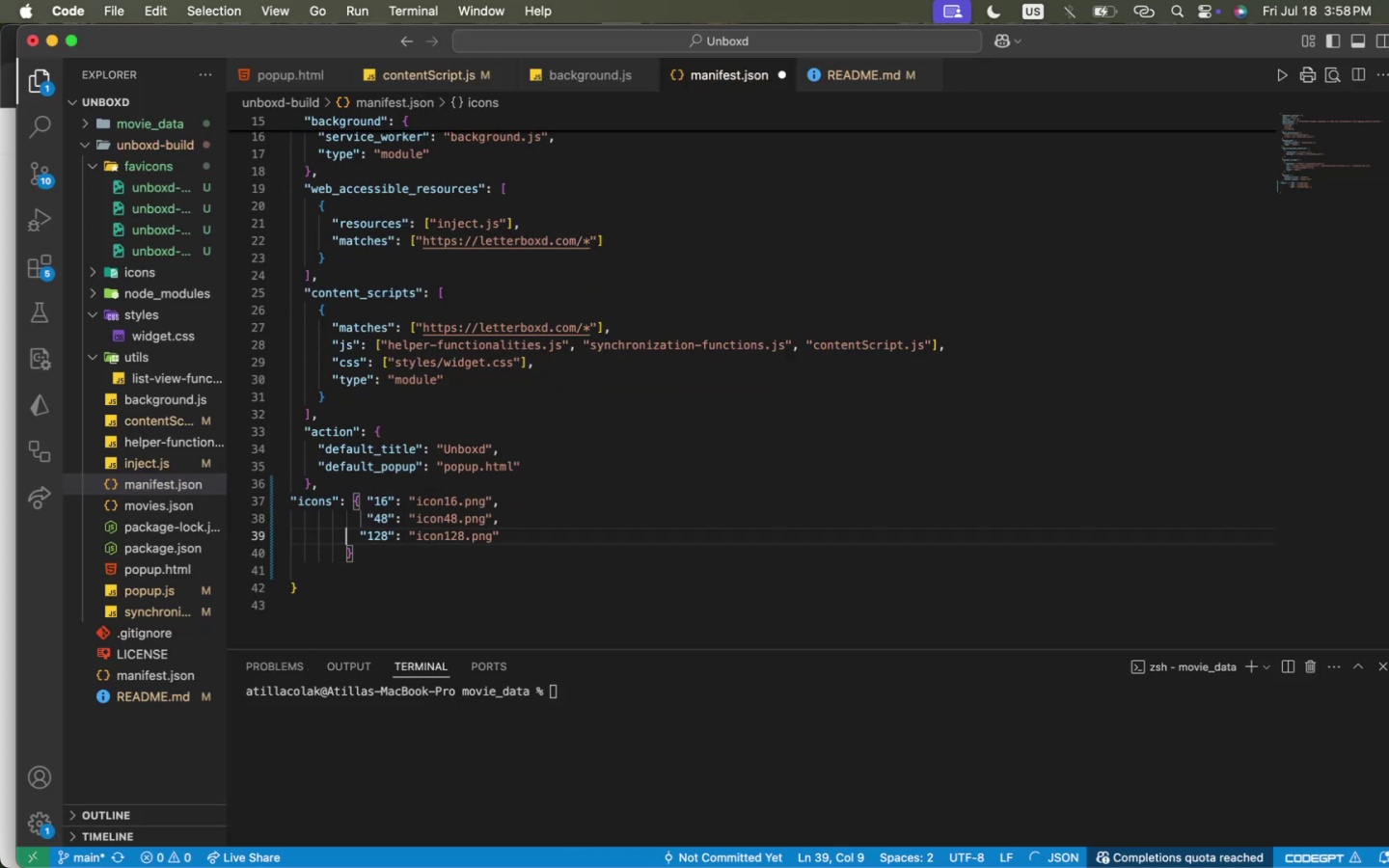 
key(ArrowUp)
 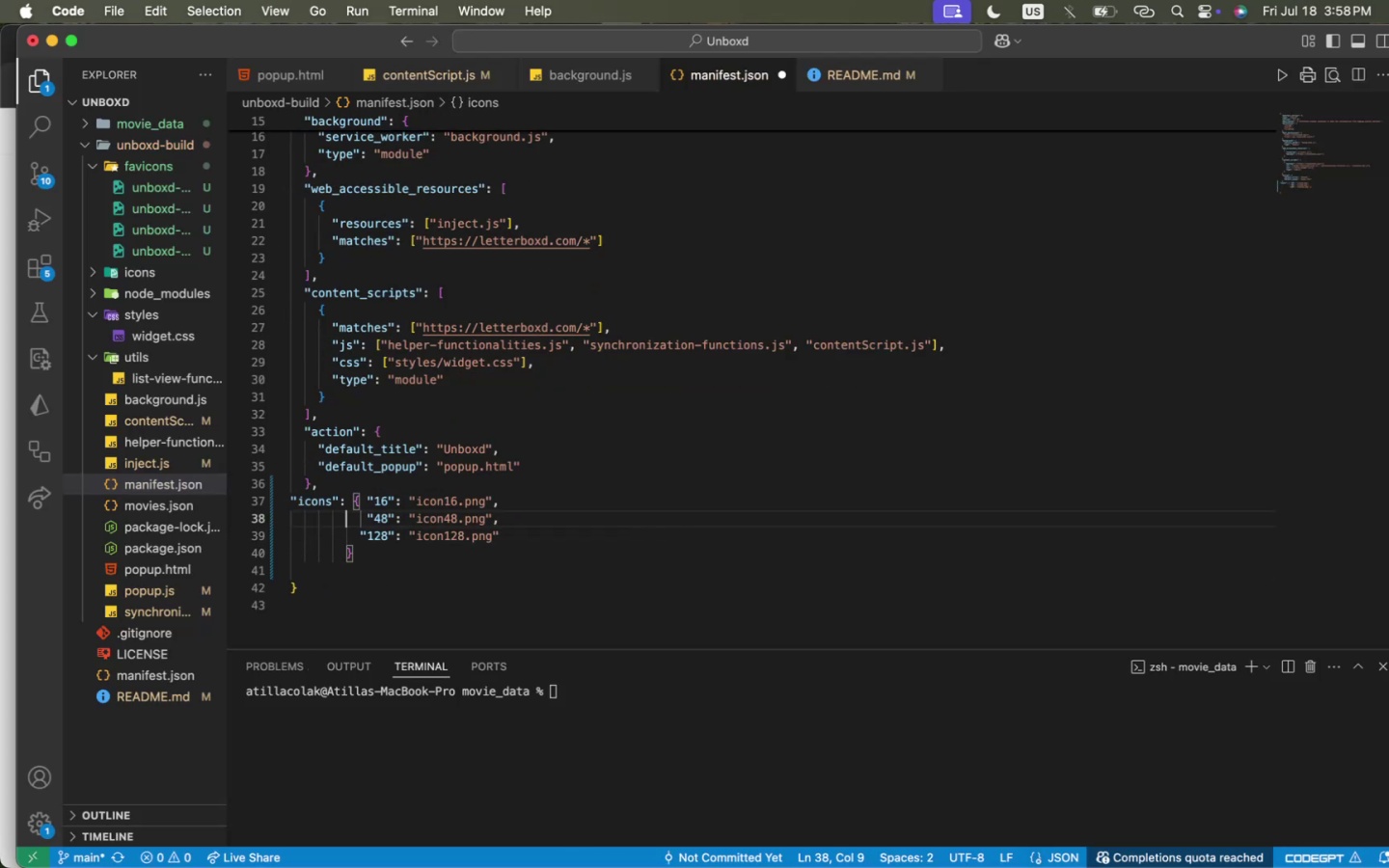 
key(ArrowUp)
 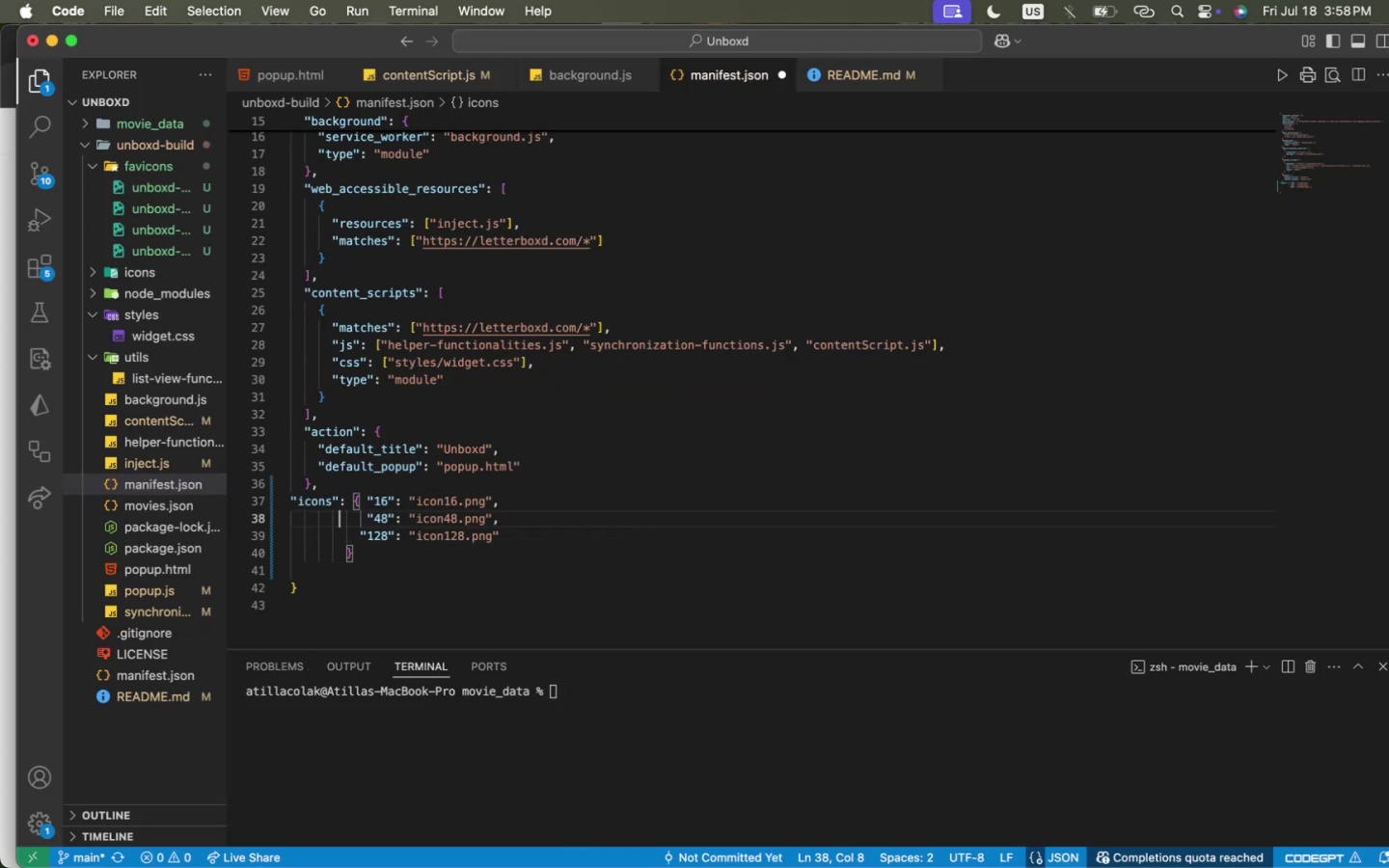 
key(ArrowLeft)
 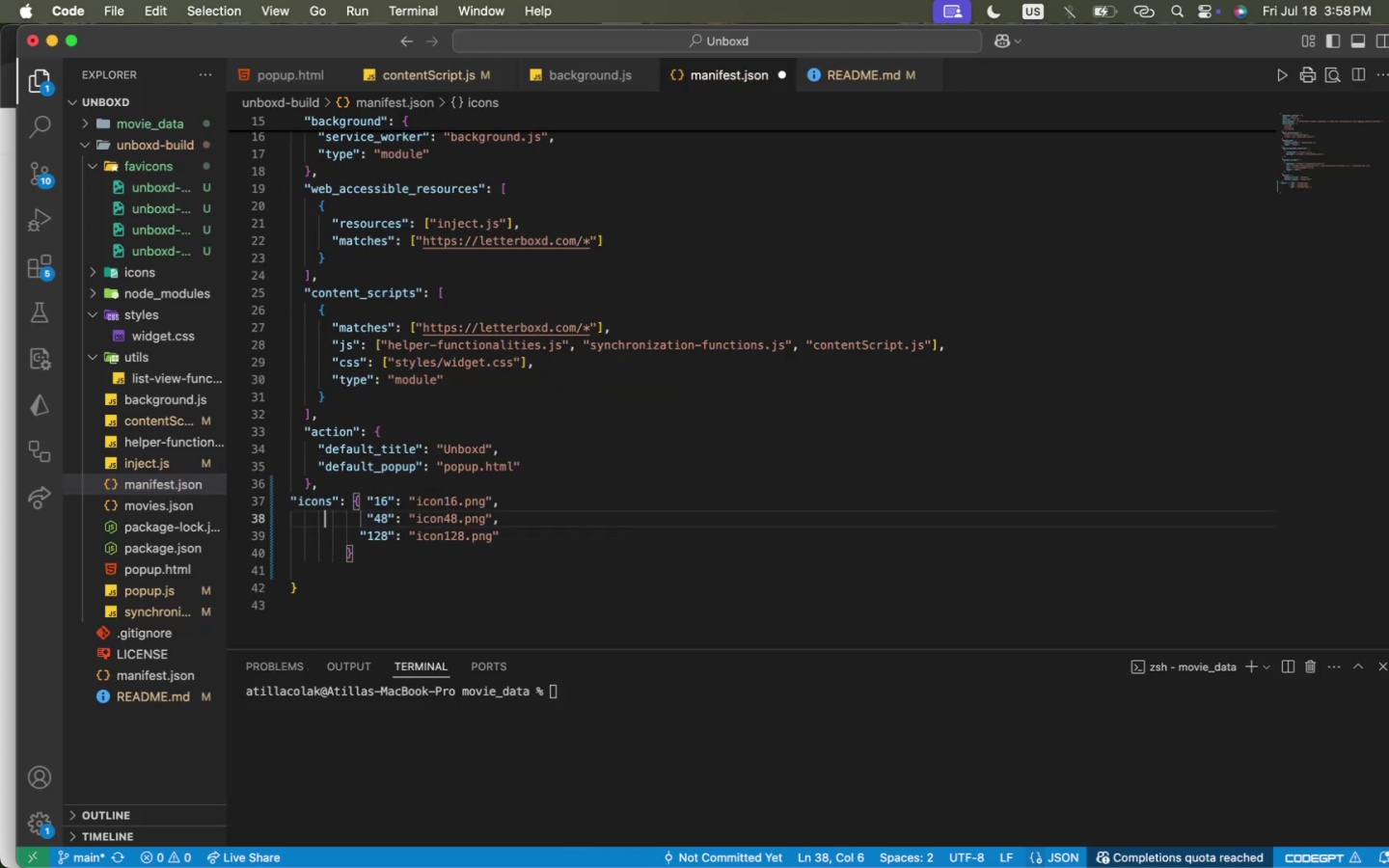 
key(ArrowLeft)
 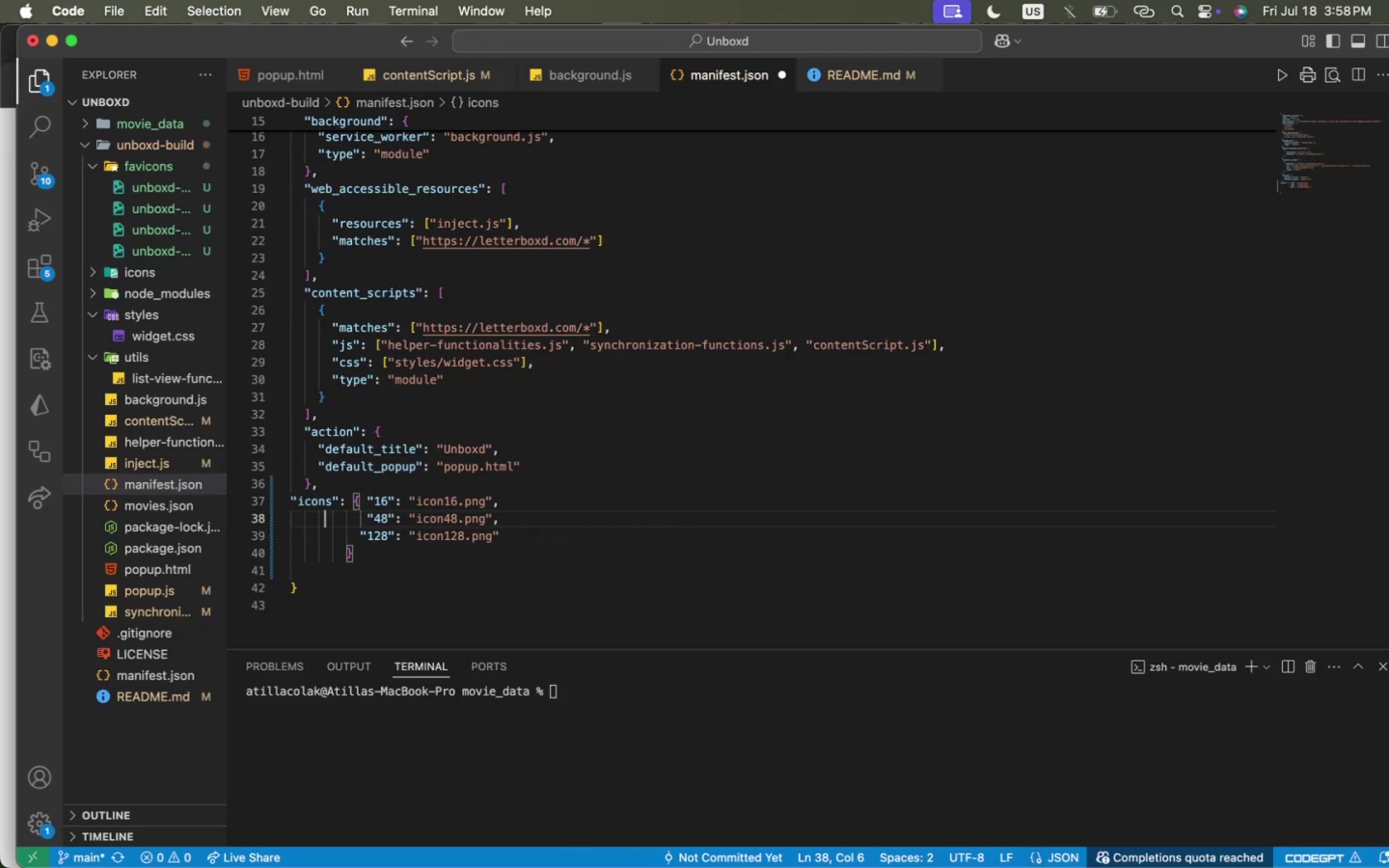 
key(ArrowLeft)
 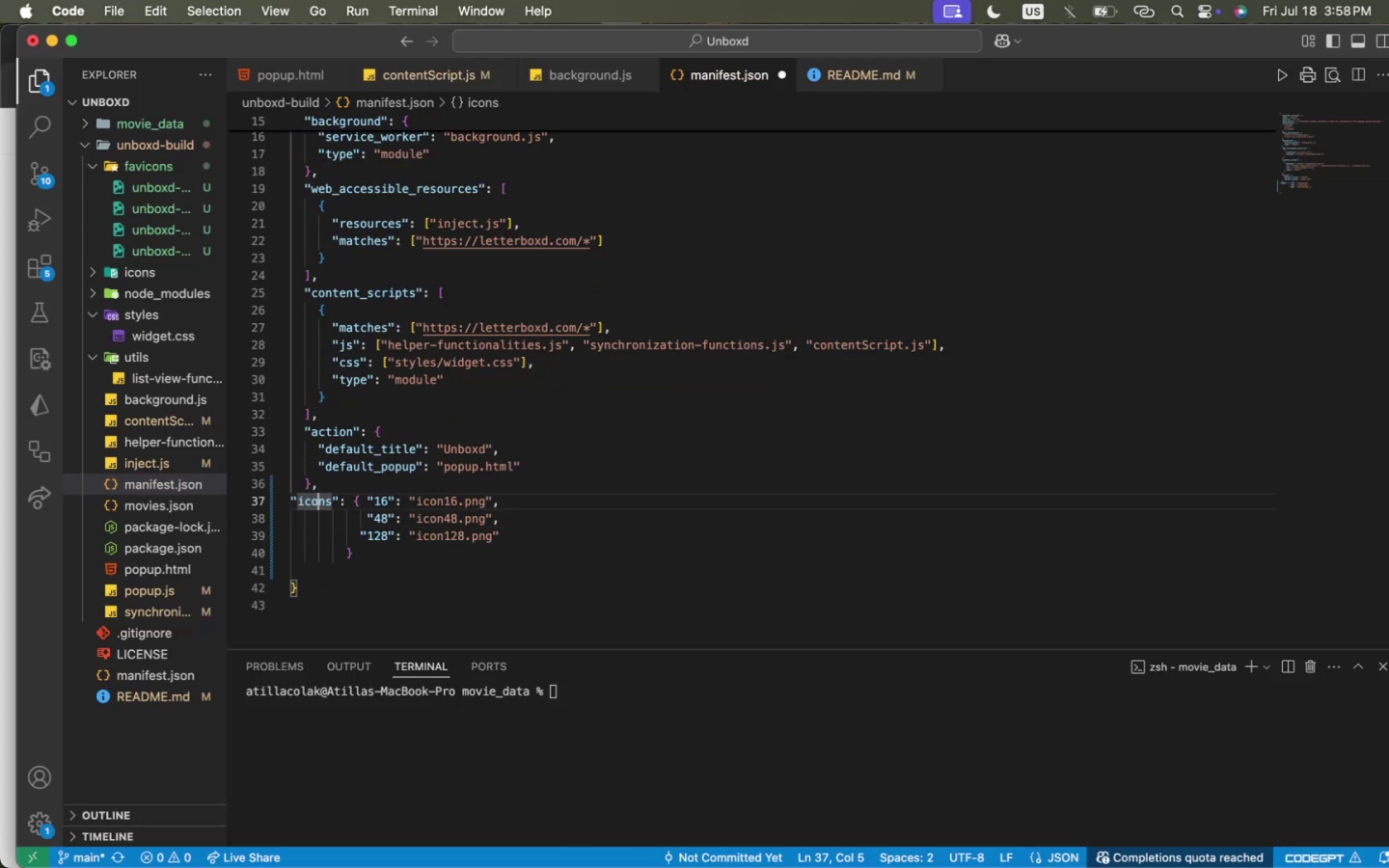 
key(ArrowUp)
 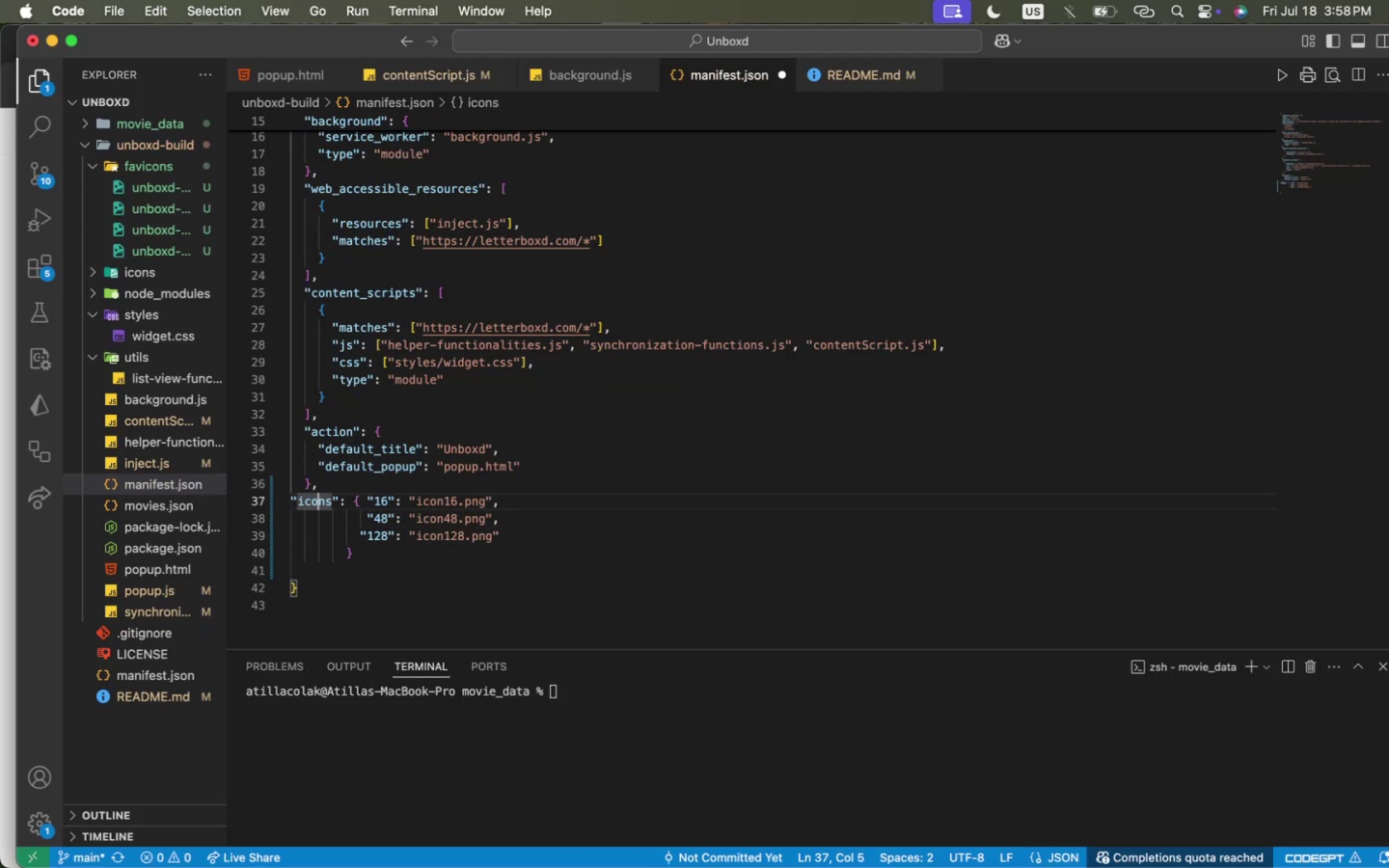 
key(ArrowLeft)
 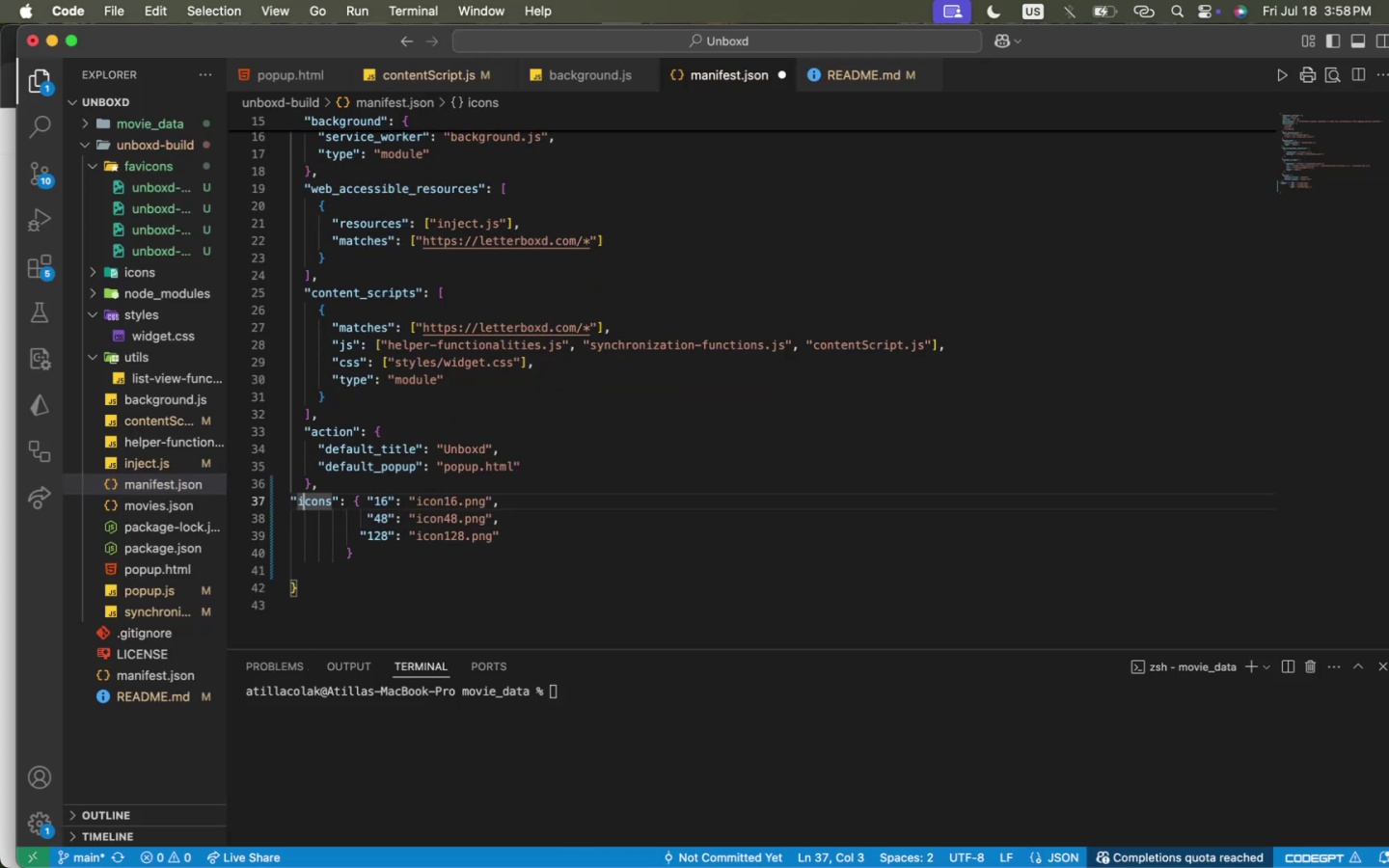 
key(ArrowLeft)
 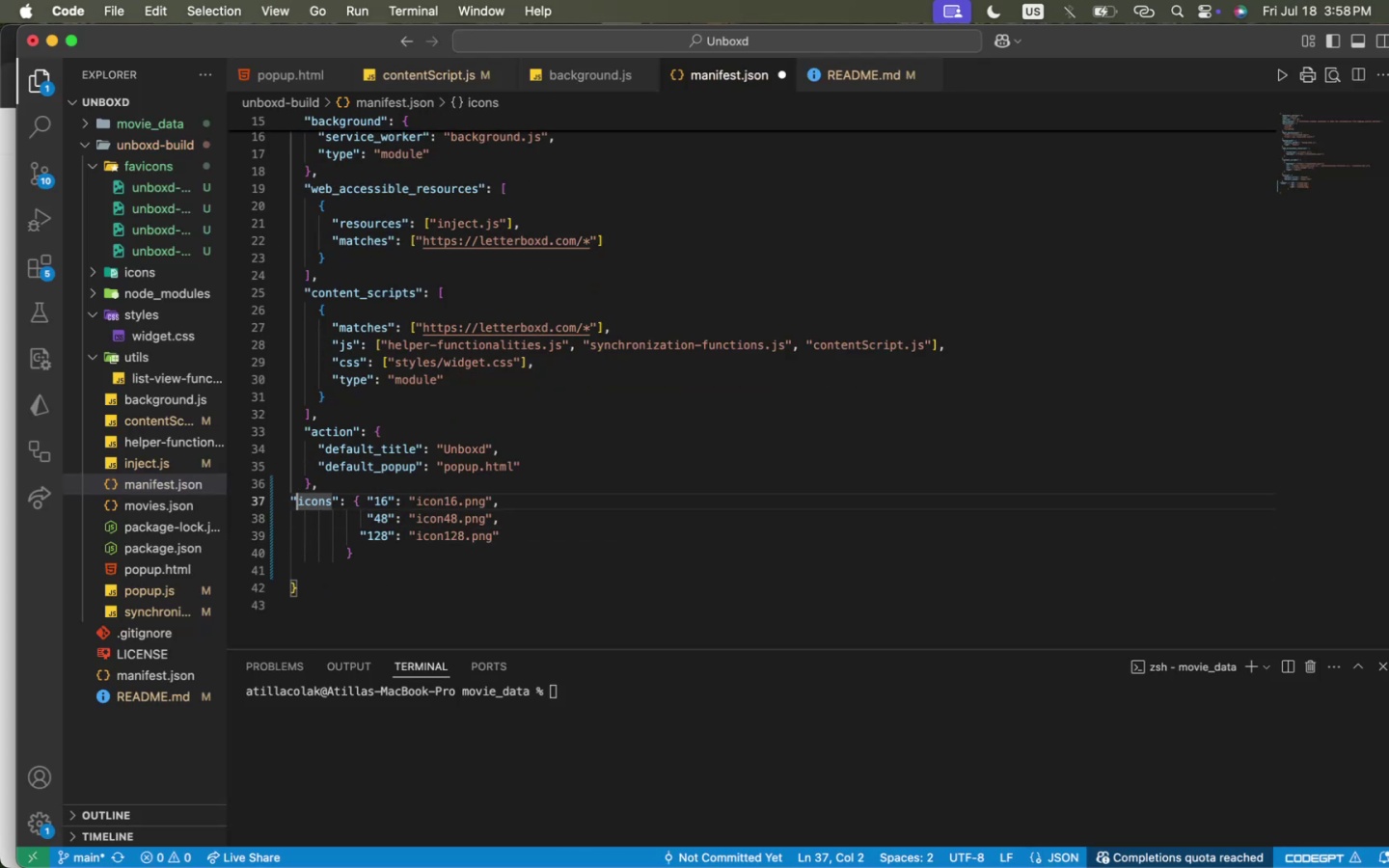 
key(ArrowLeft)
 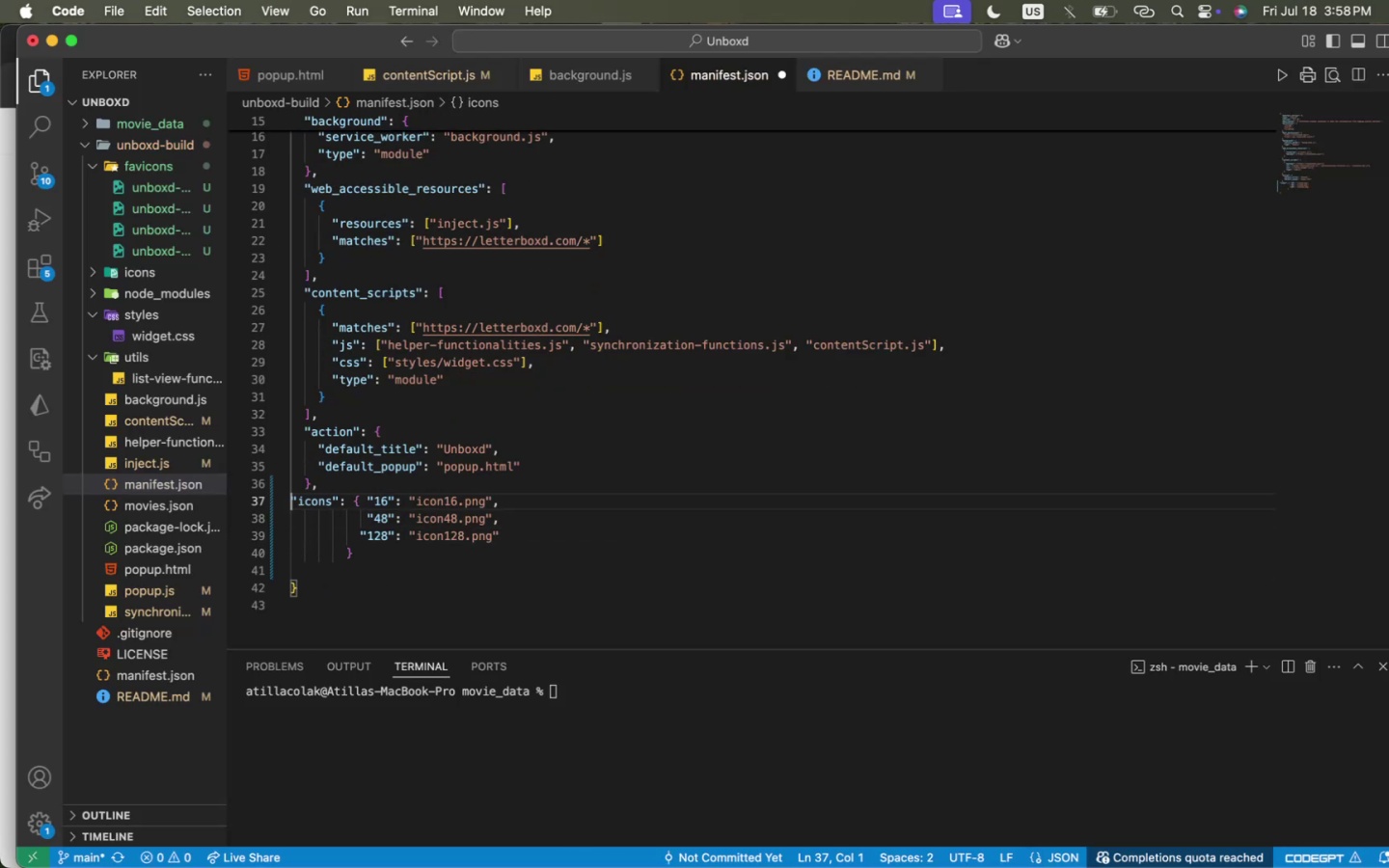 
key(ArrowLeft)
 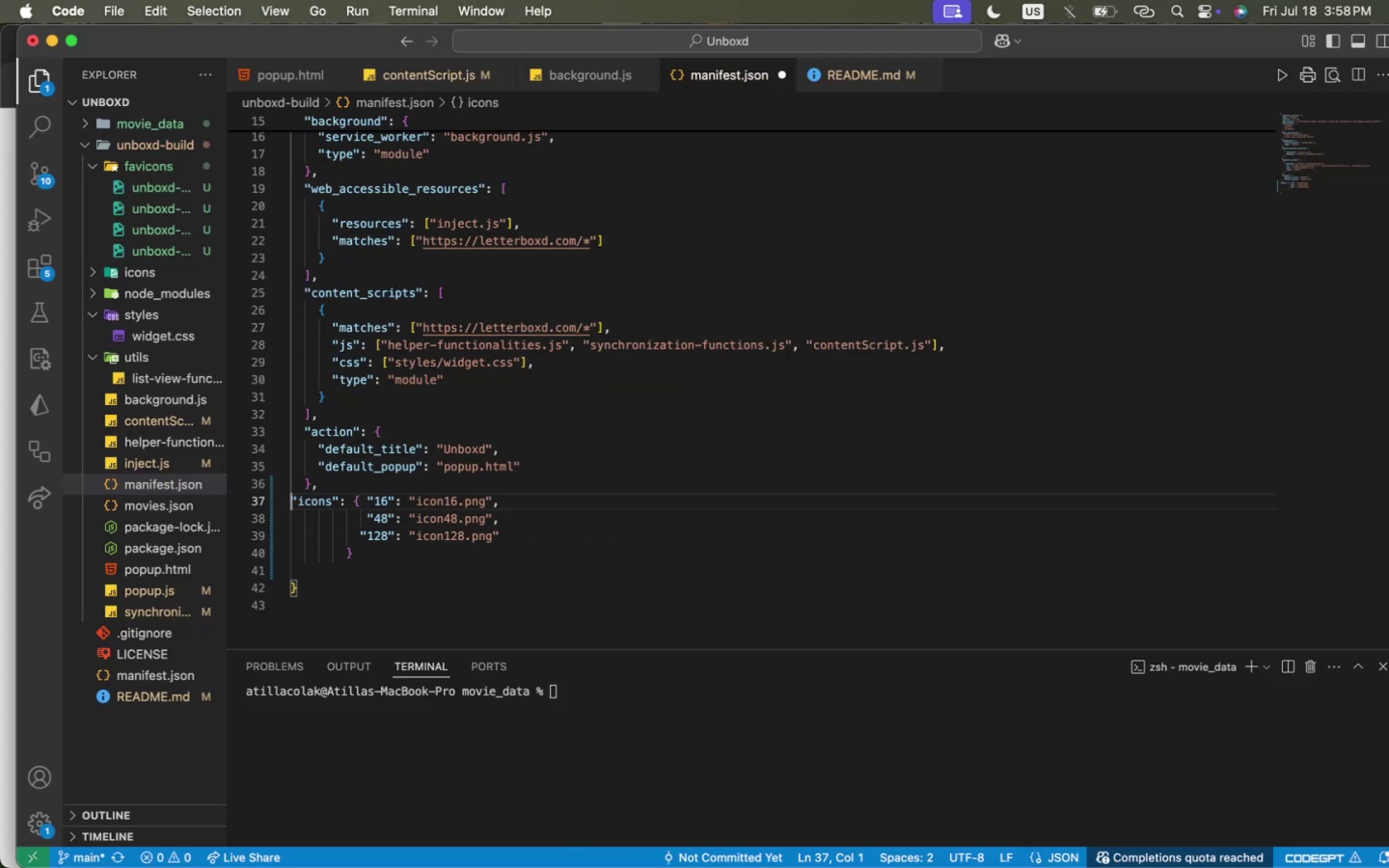 
key(ArrowLeft)
 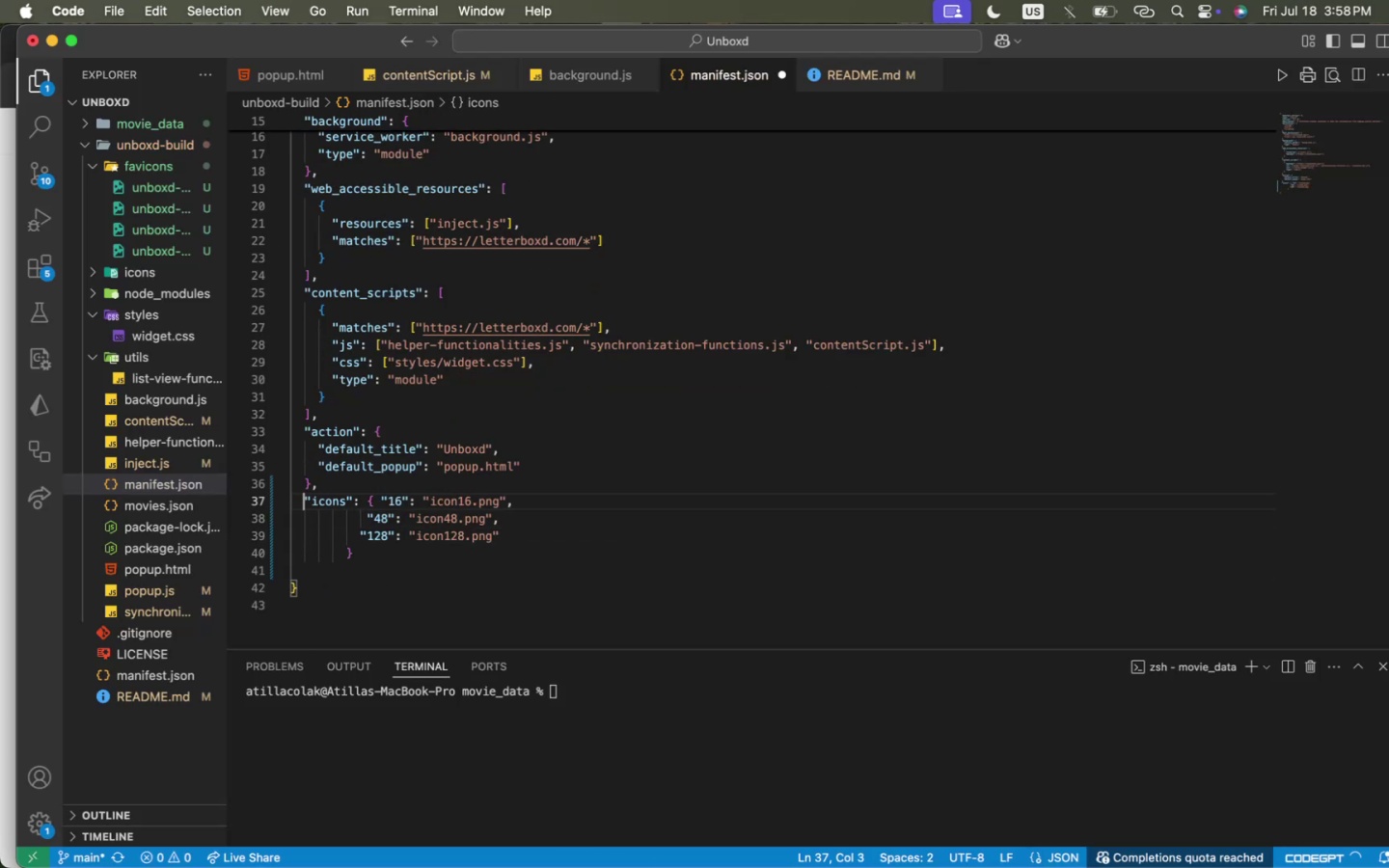 
key(Tab)
 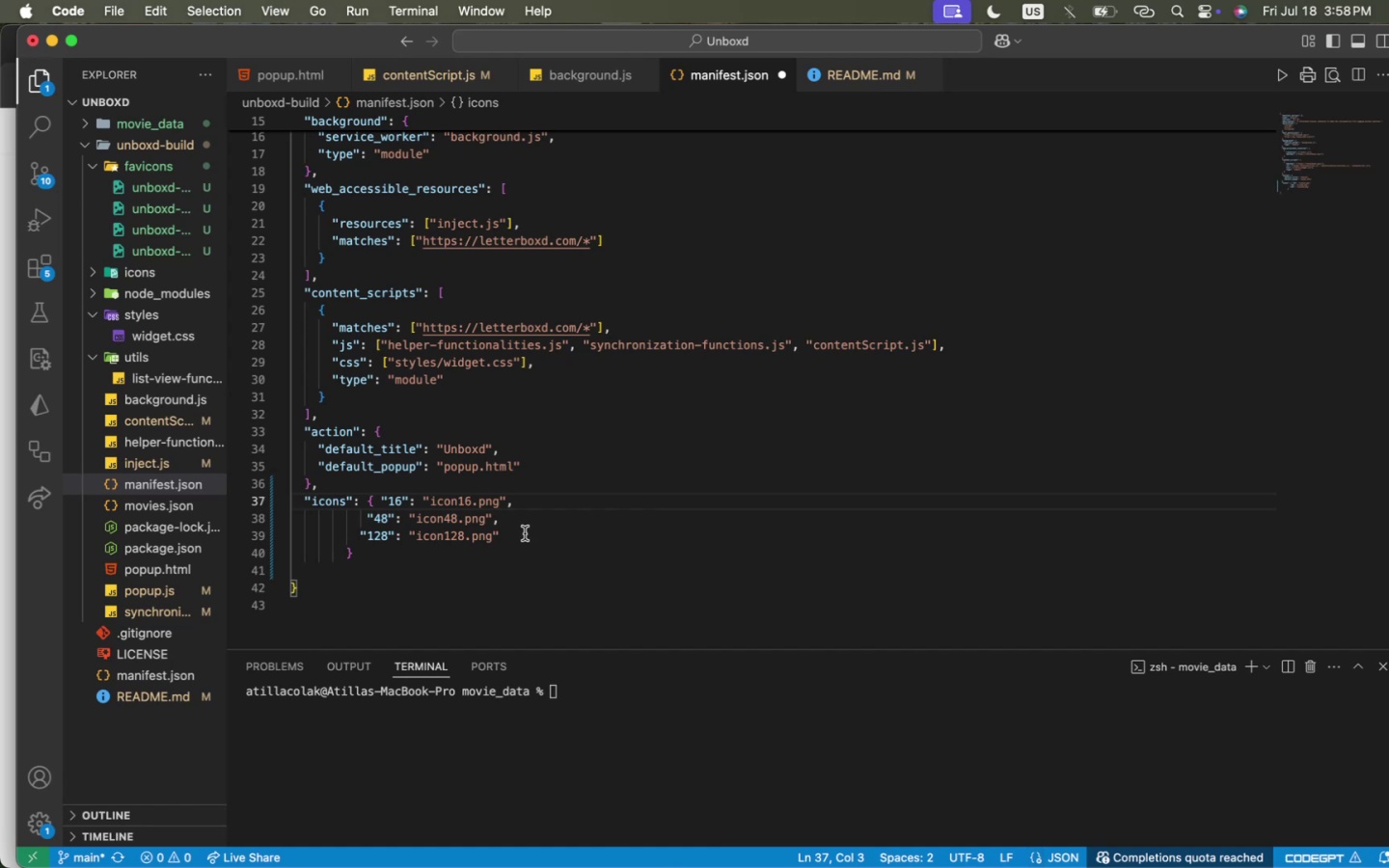 
key(ArrowRight)
 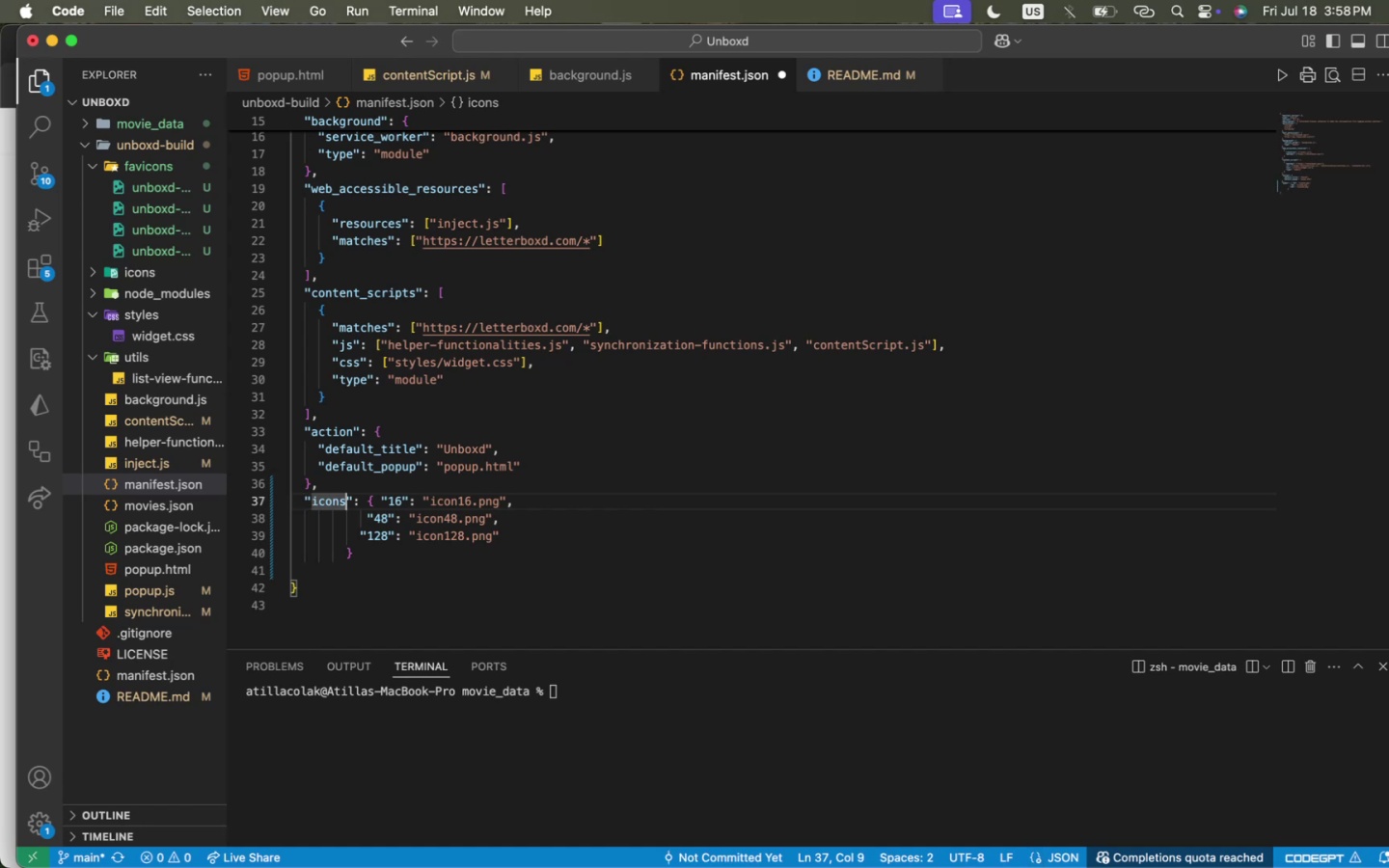 
key(Alt+ArrowRight)
 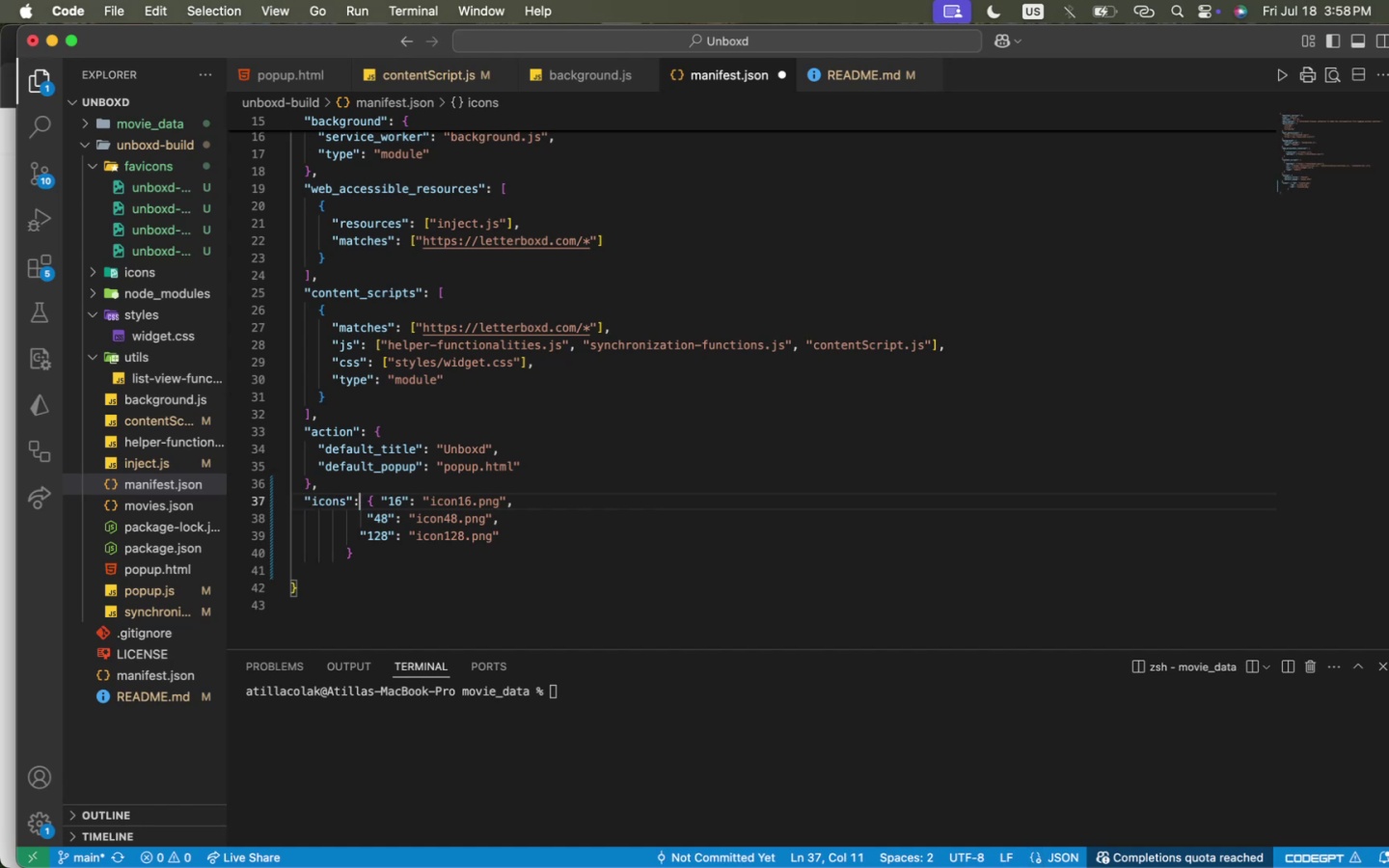 
key(Alt+ArrowRight)
 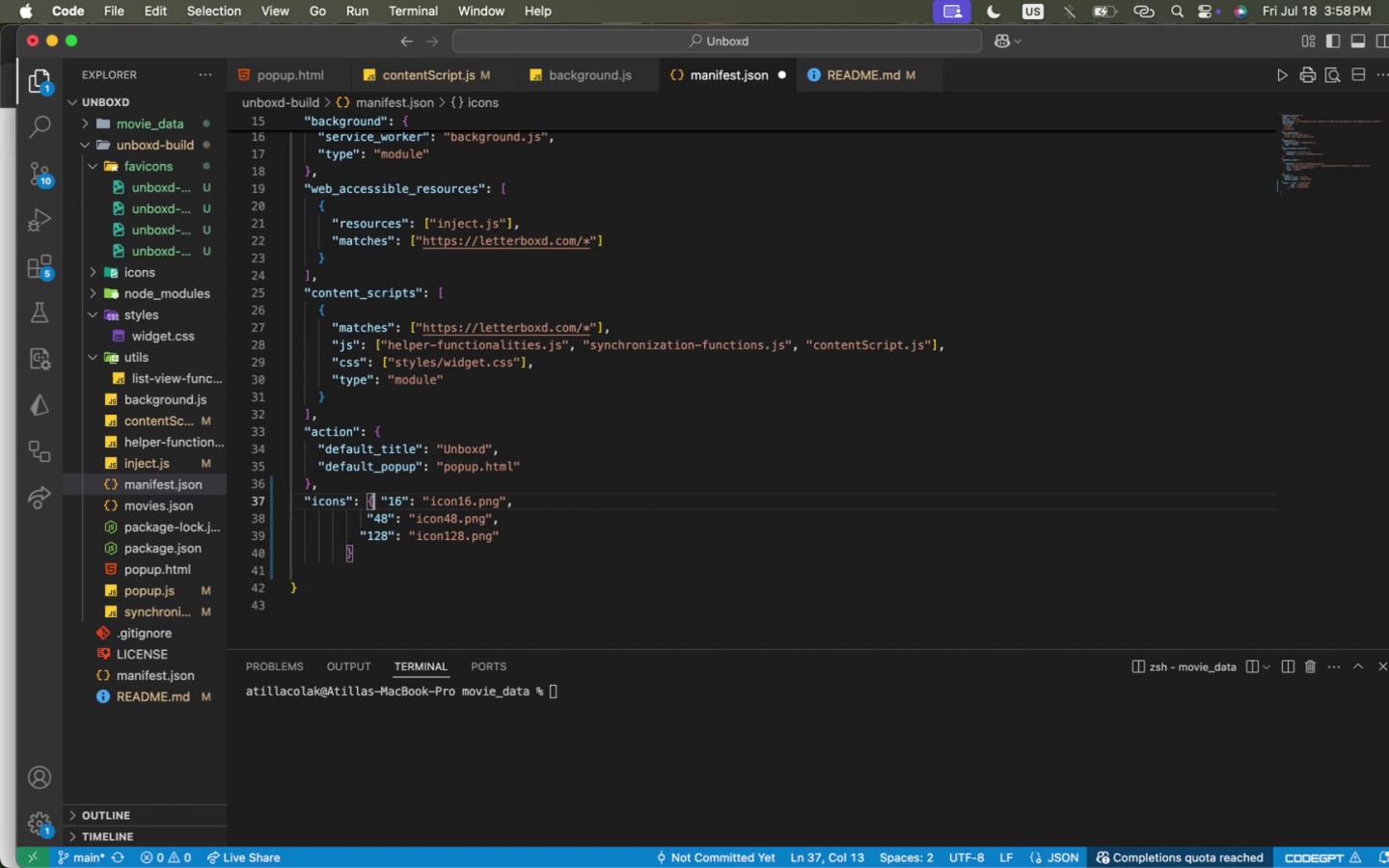 
key(Alt+ArrowRight)
 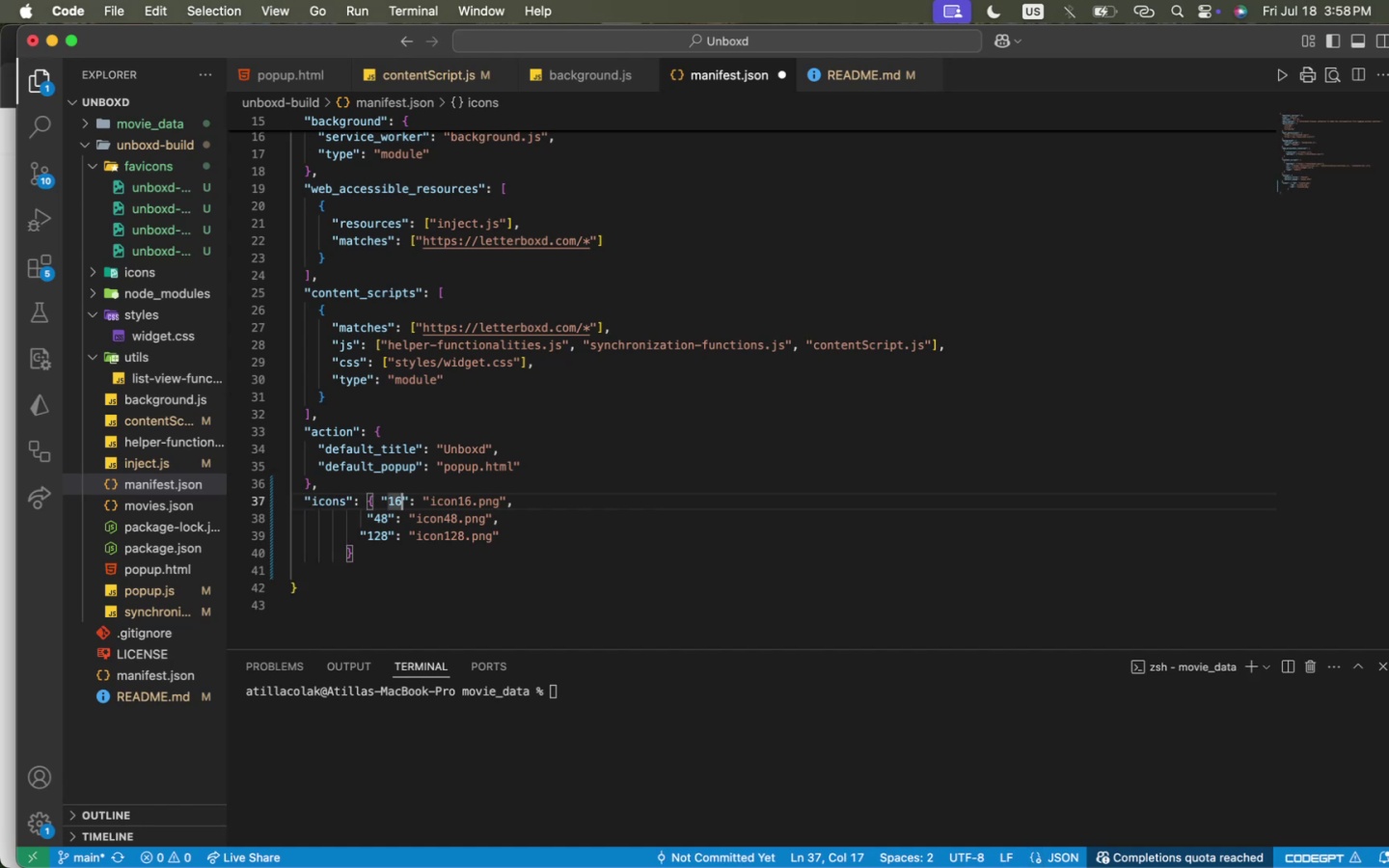 
key(Alt+ArrowRight)
 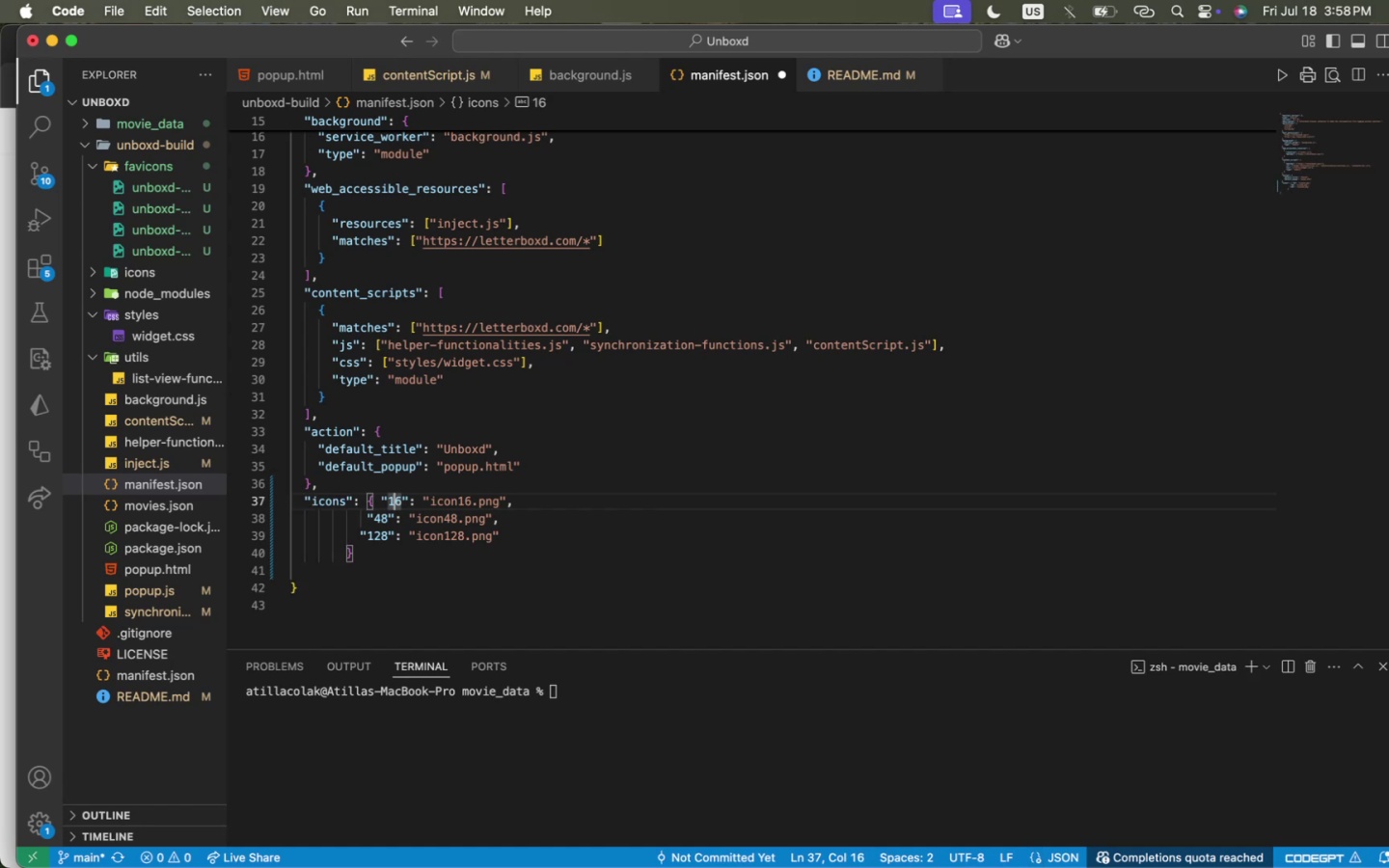 
key(ArrowLeft)
 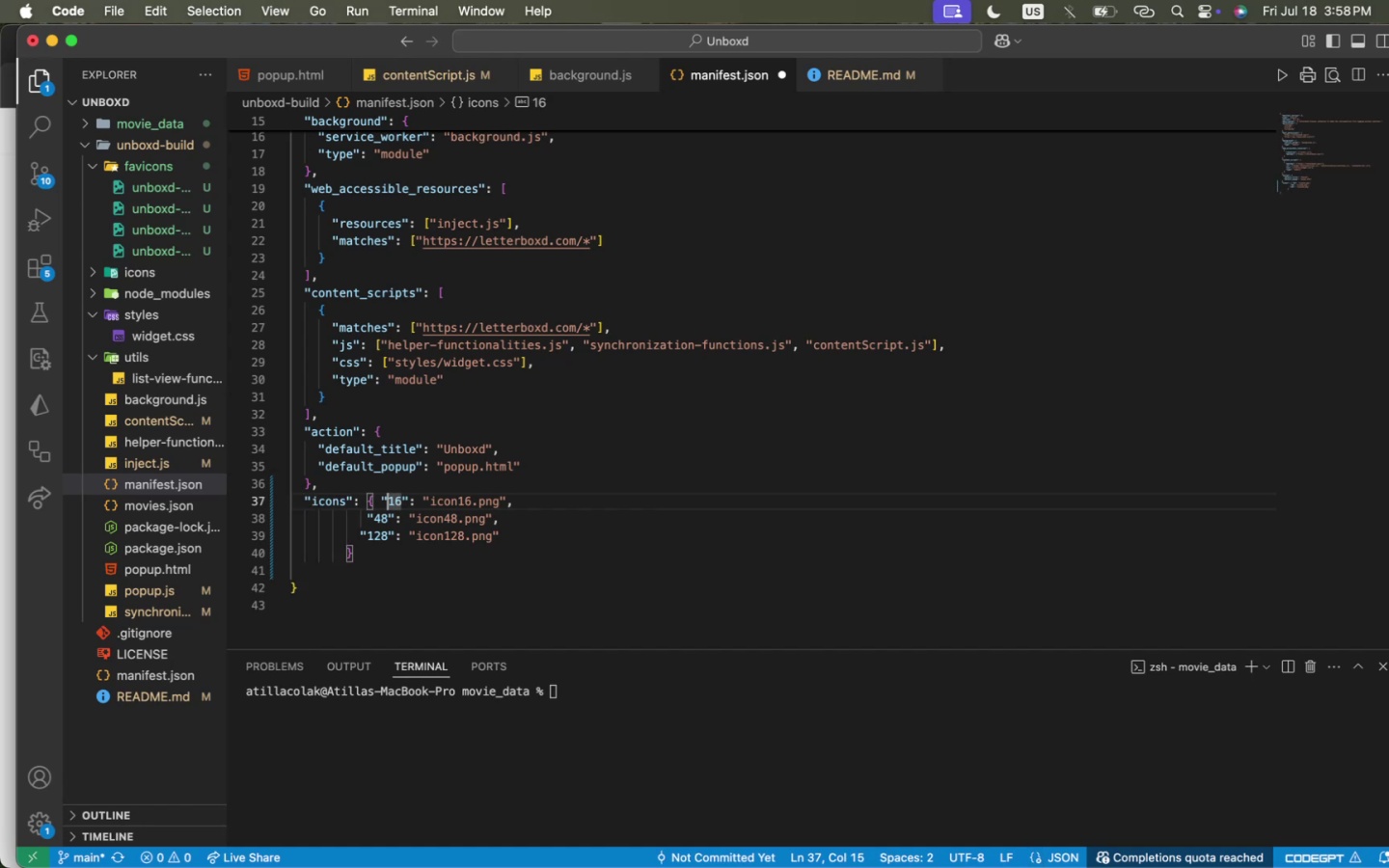 
key(Alt+OptionLeft)
 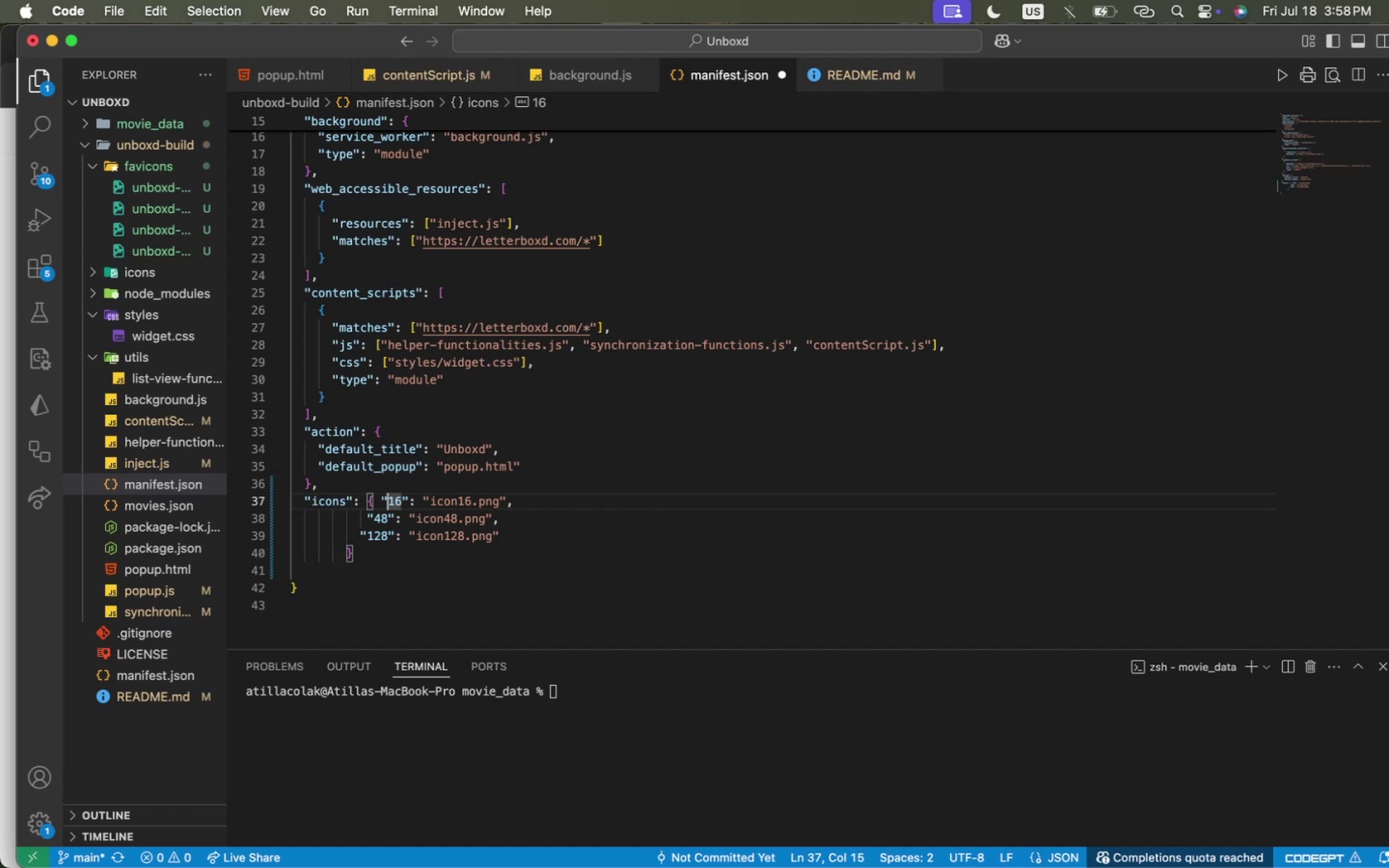 
key(Alt+ArrowLeft)
 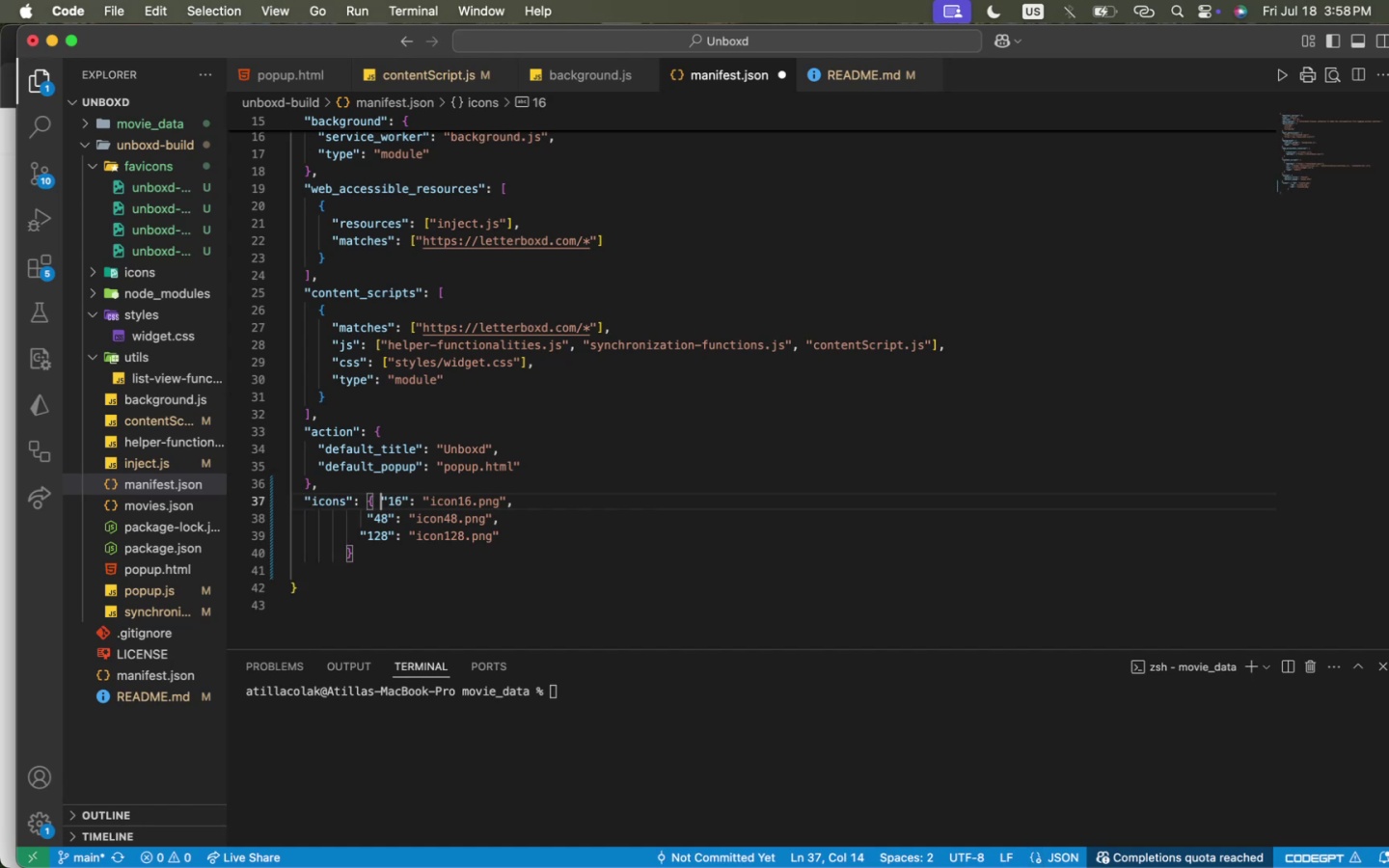 
key(ArrowLeft)
 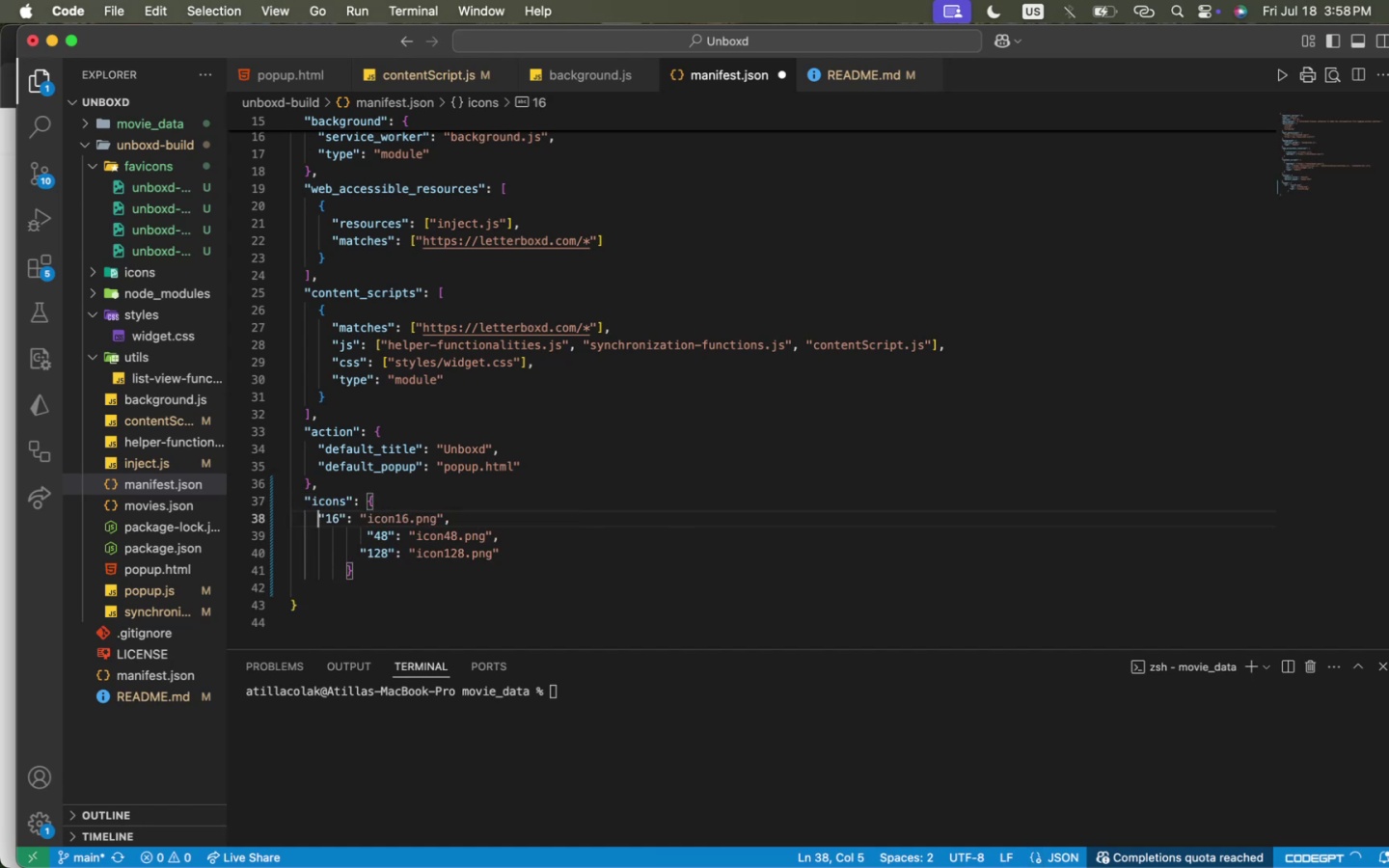 
key(Enter)
 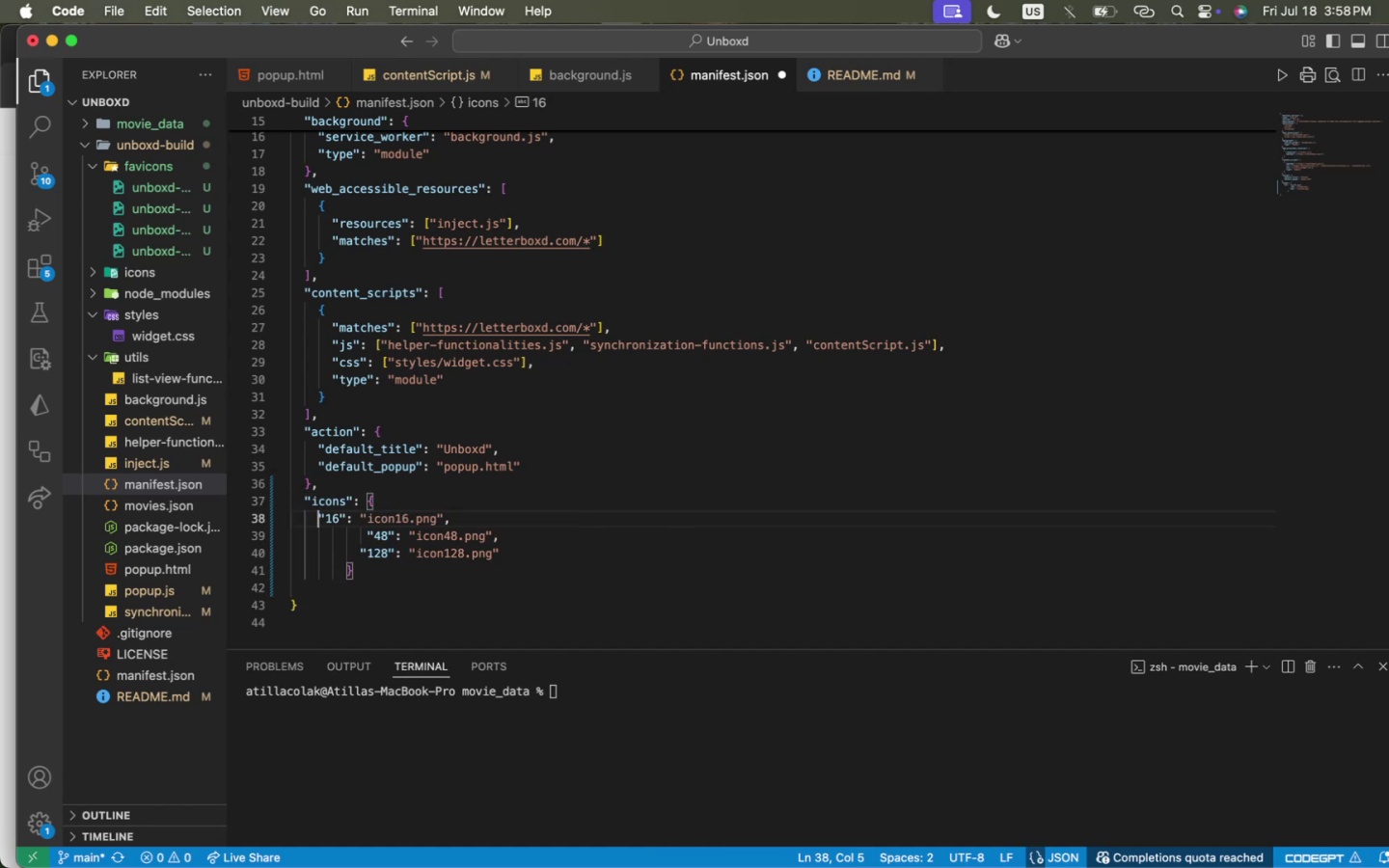 
key(ArrowDown)
 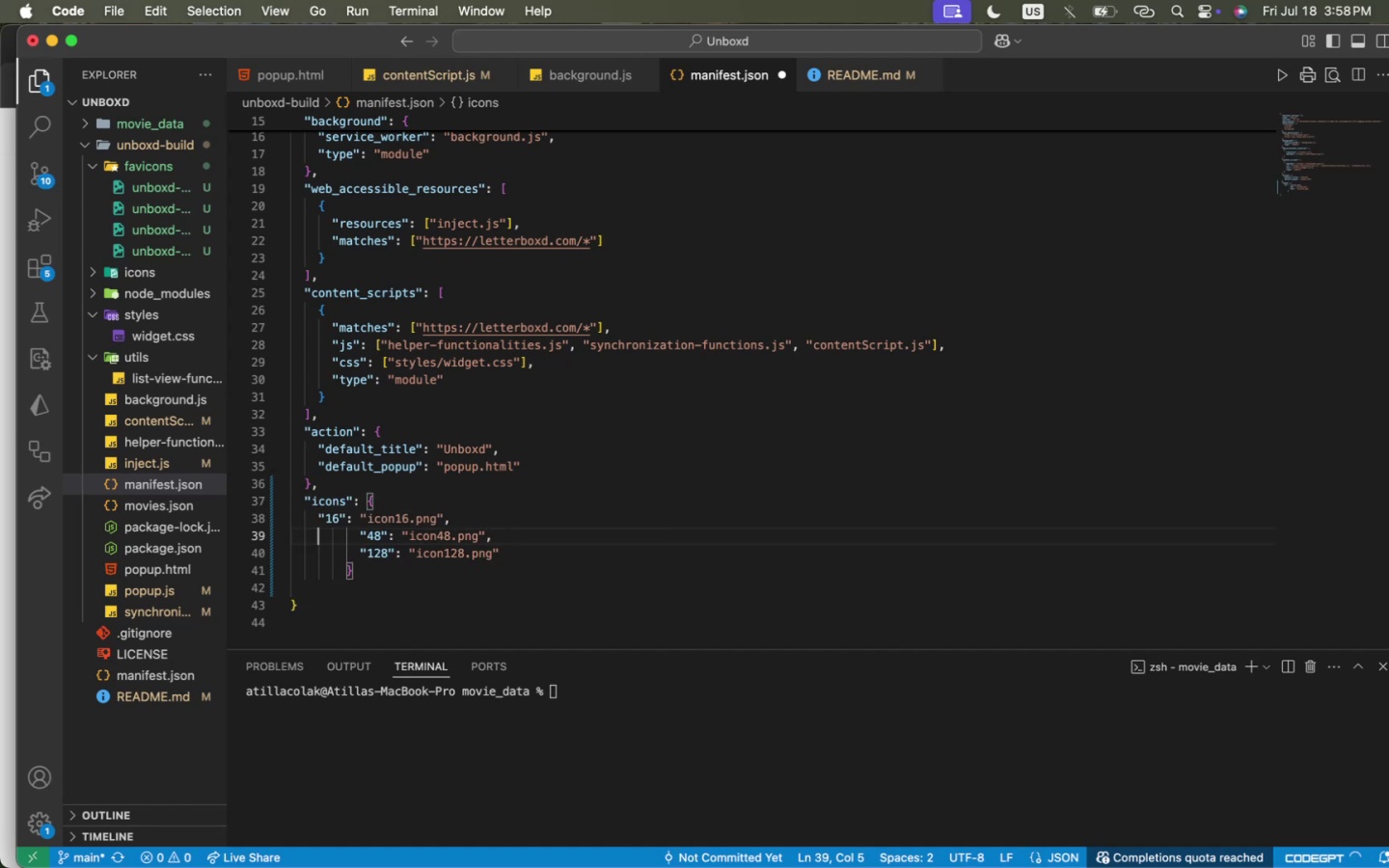 
key(Shift+Tab)
 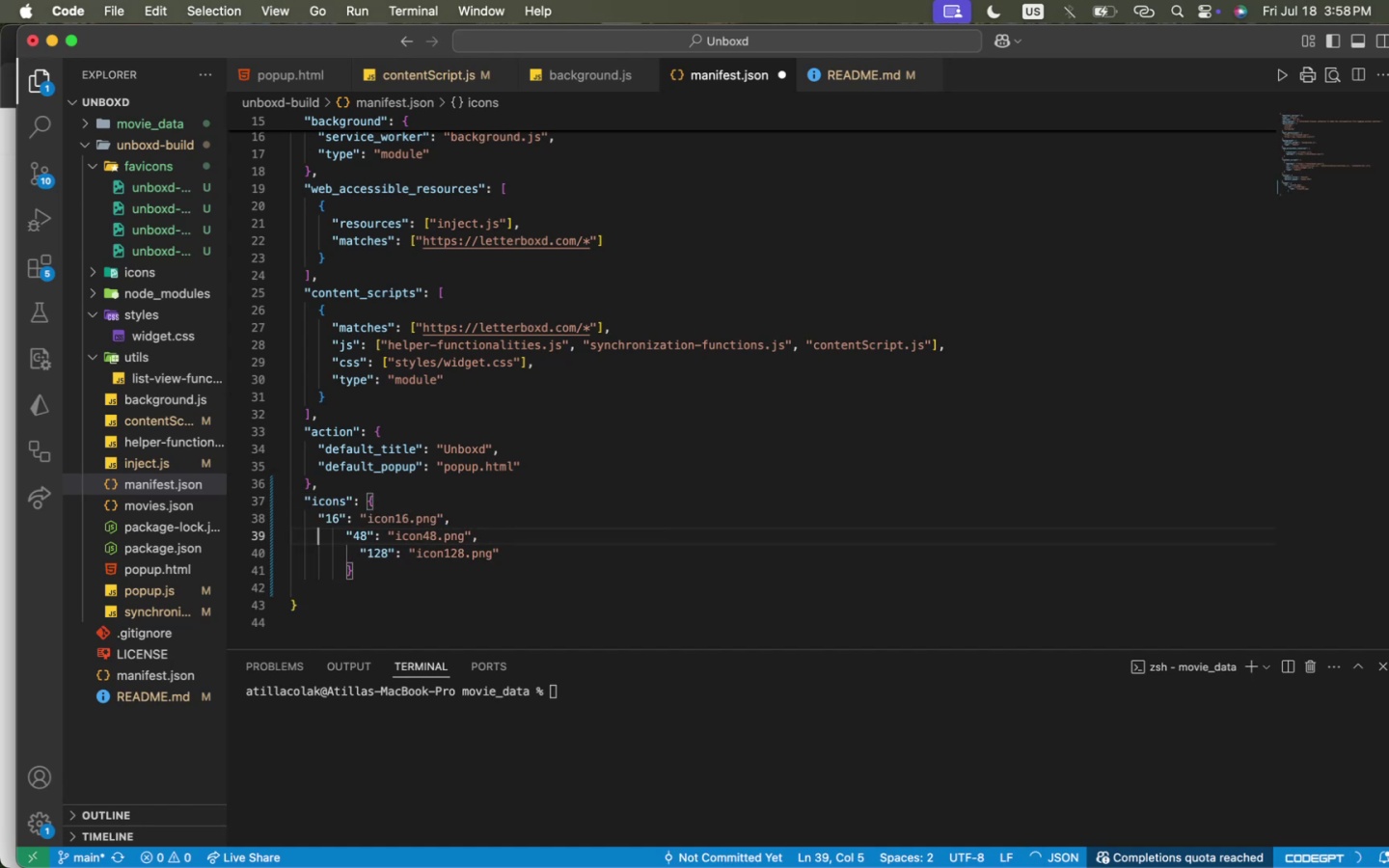 
key(Shift+Tab)
 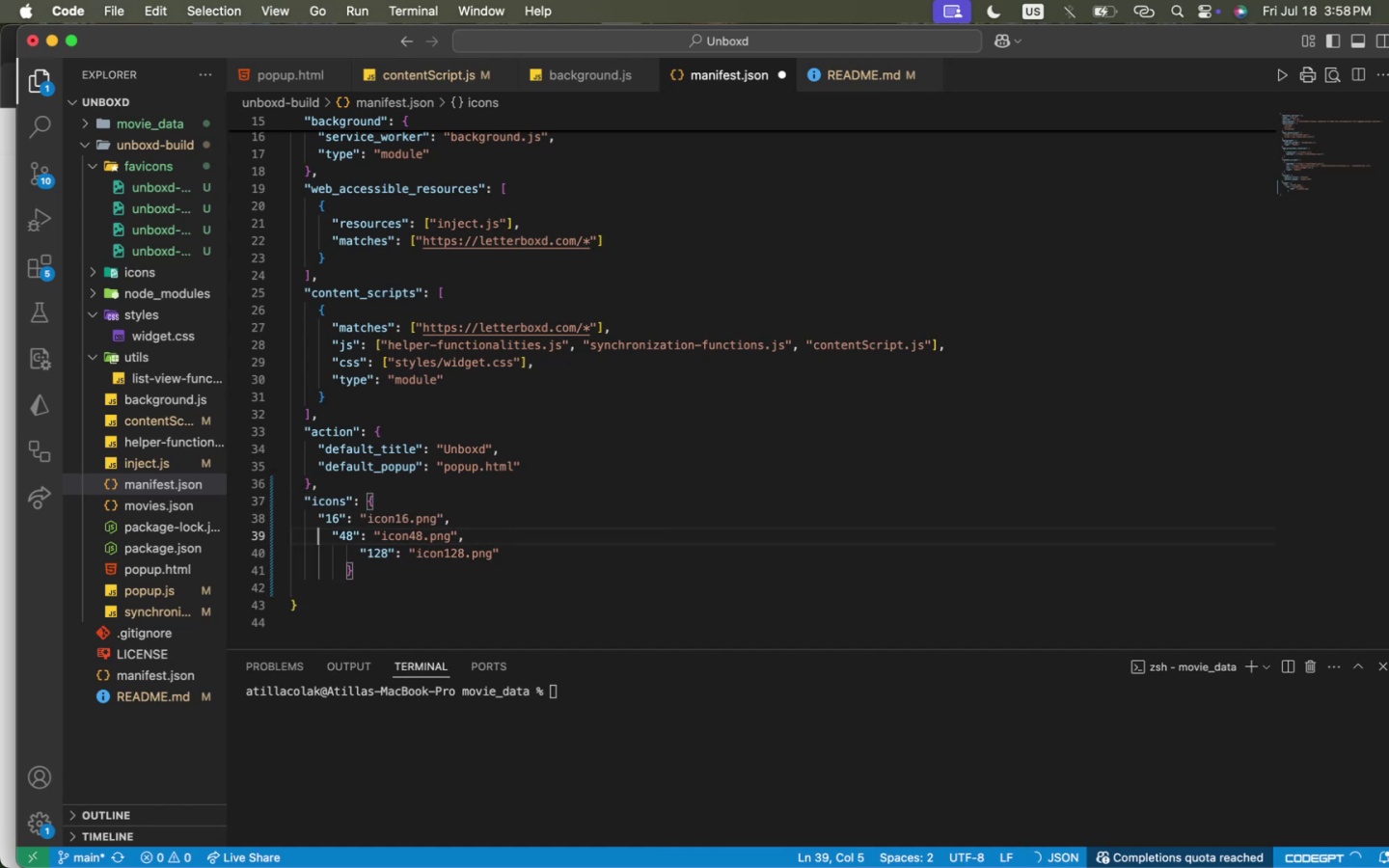 
key(Shift+Tab)
 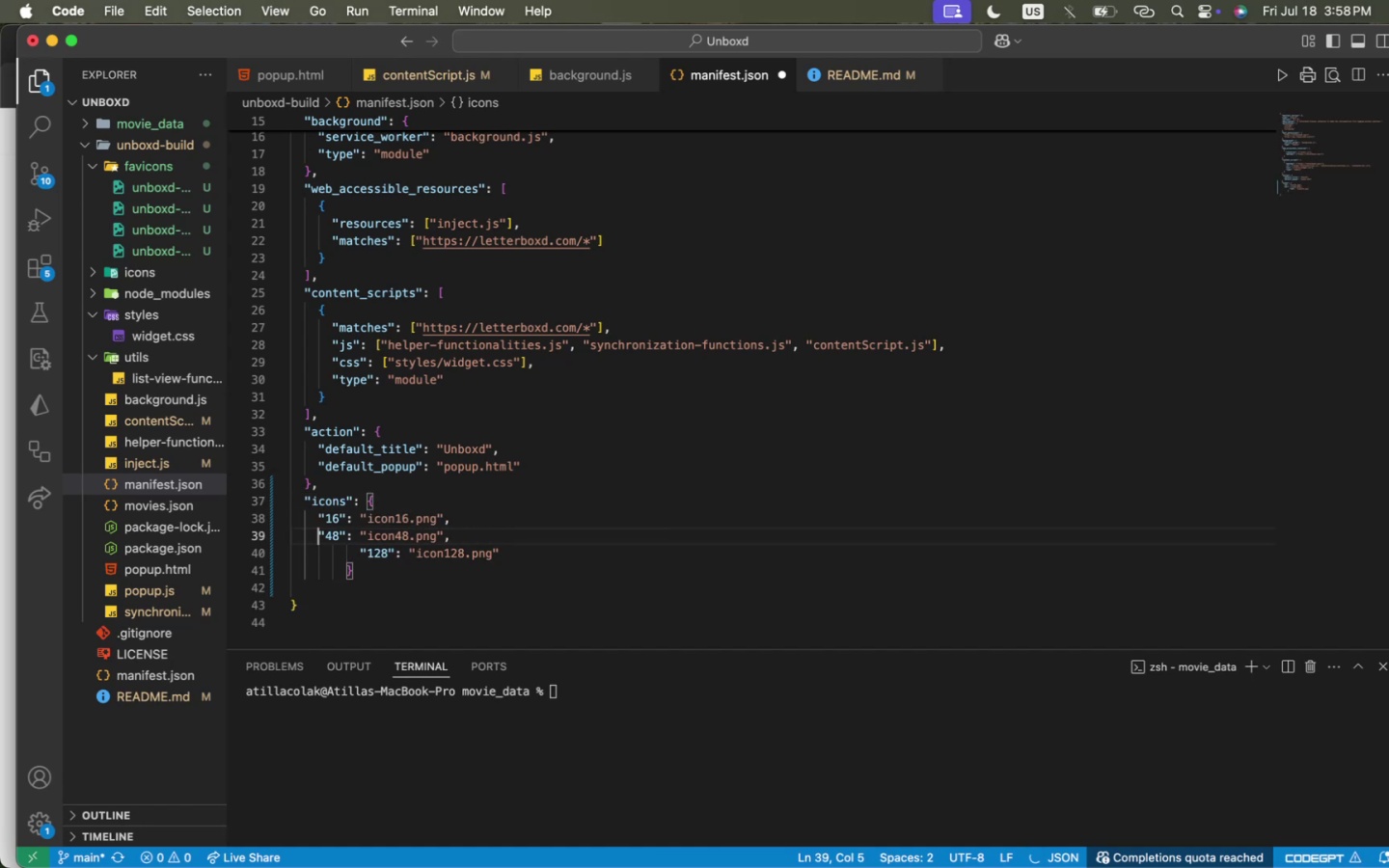 
key(Shift+ShiftLeft)
 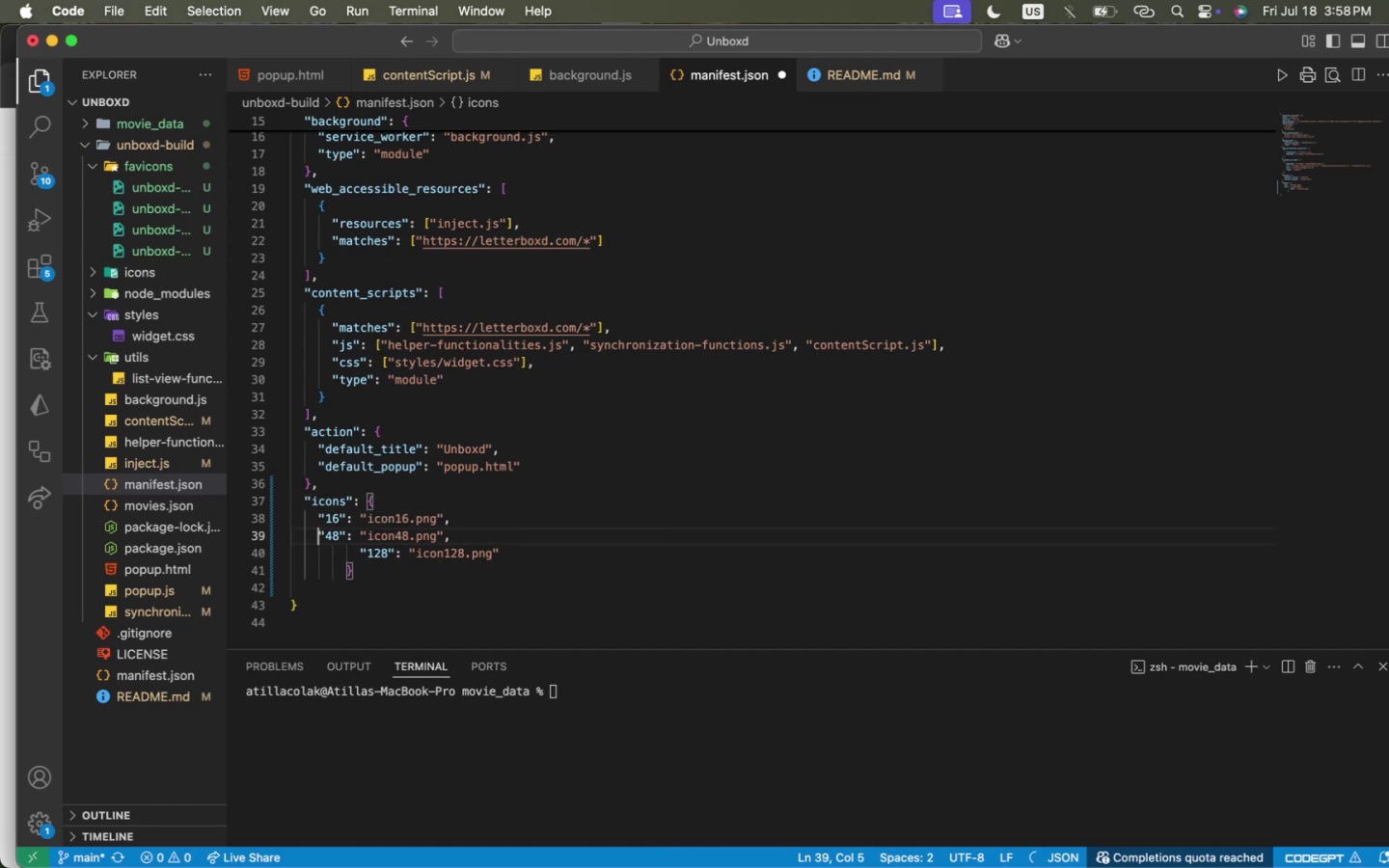 
key(Shift+Tab)
 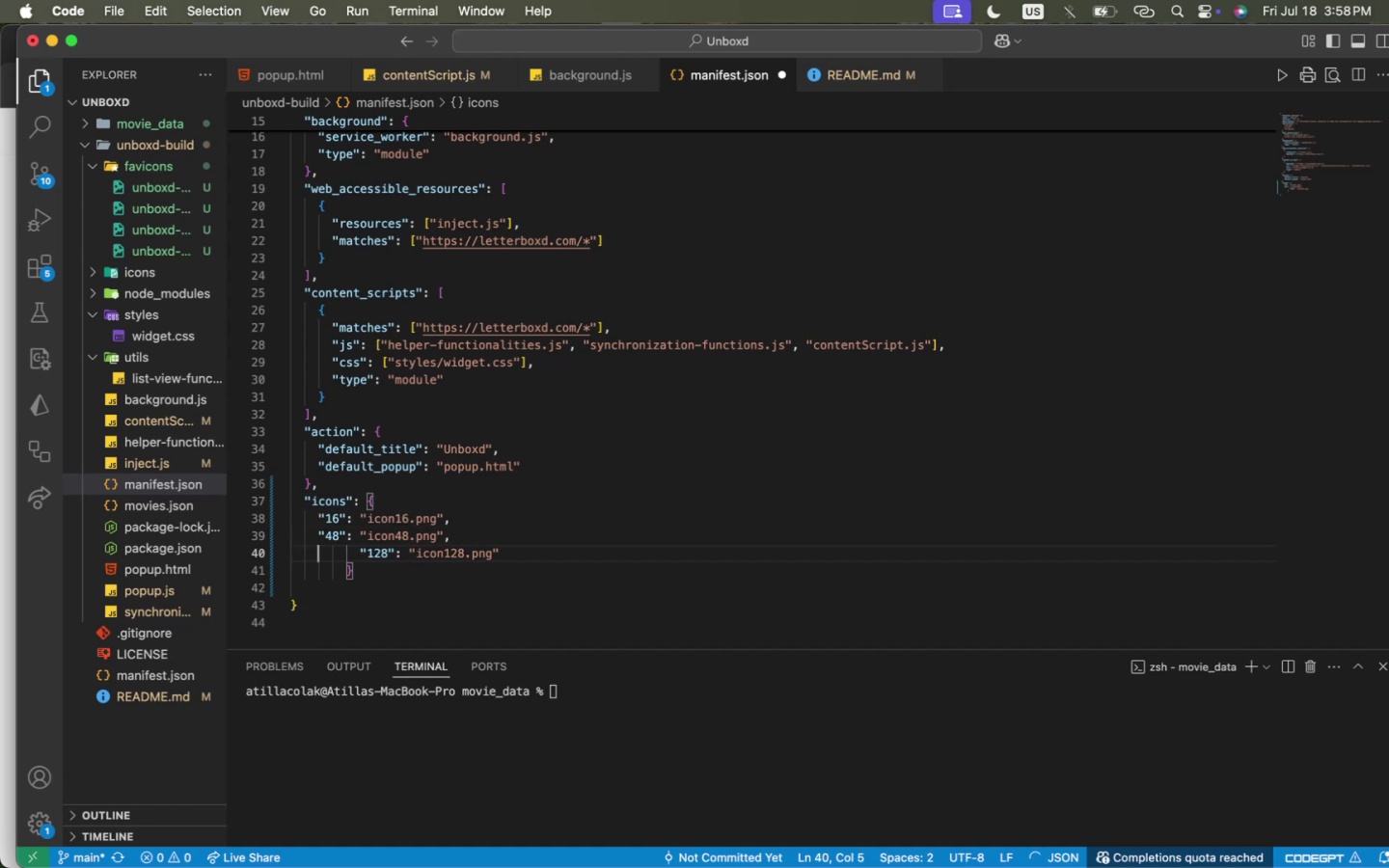 
key(ArrowDown)
 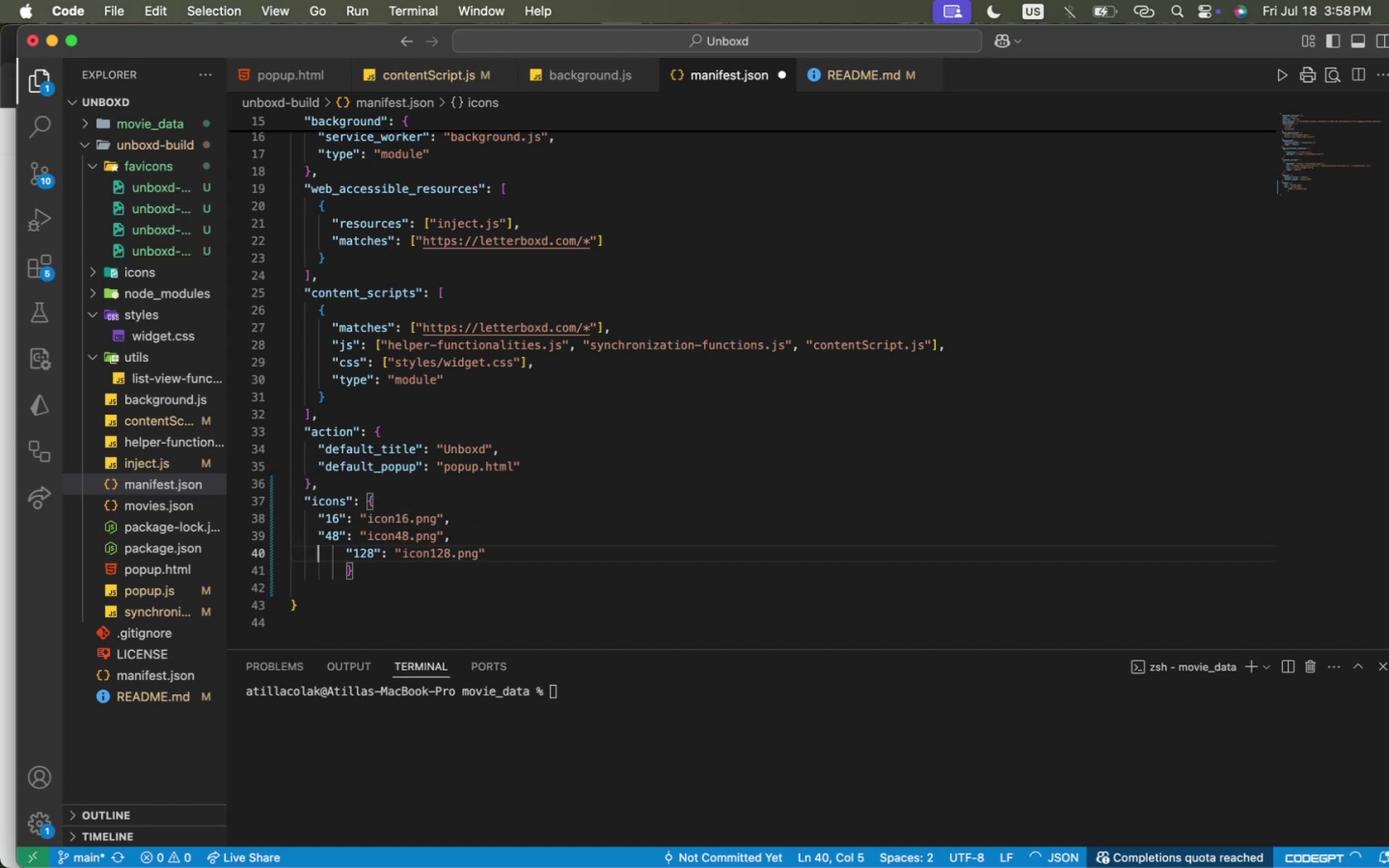 
key(Shift+Tab)
 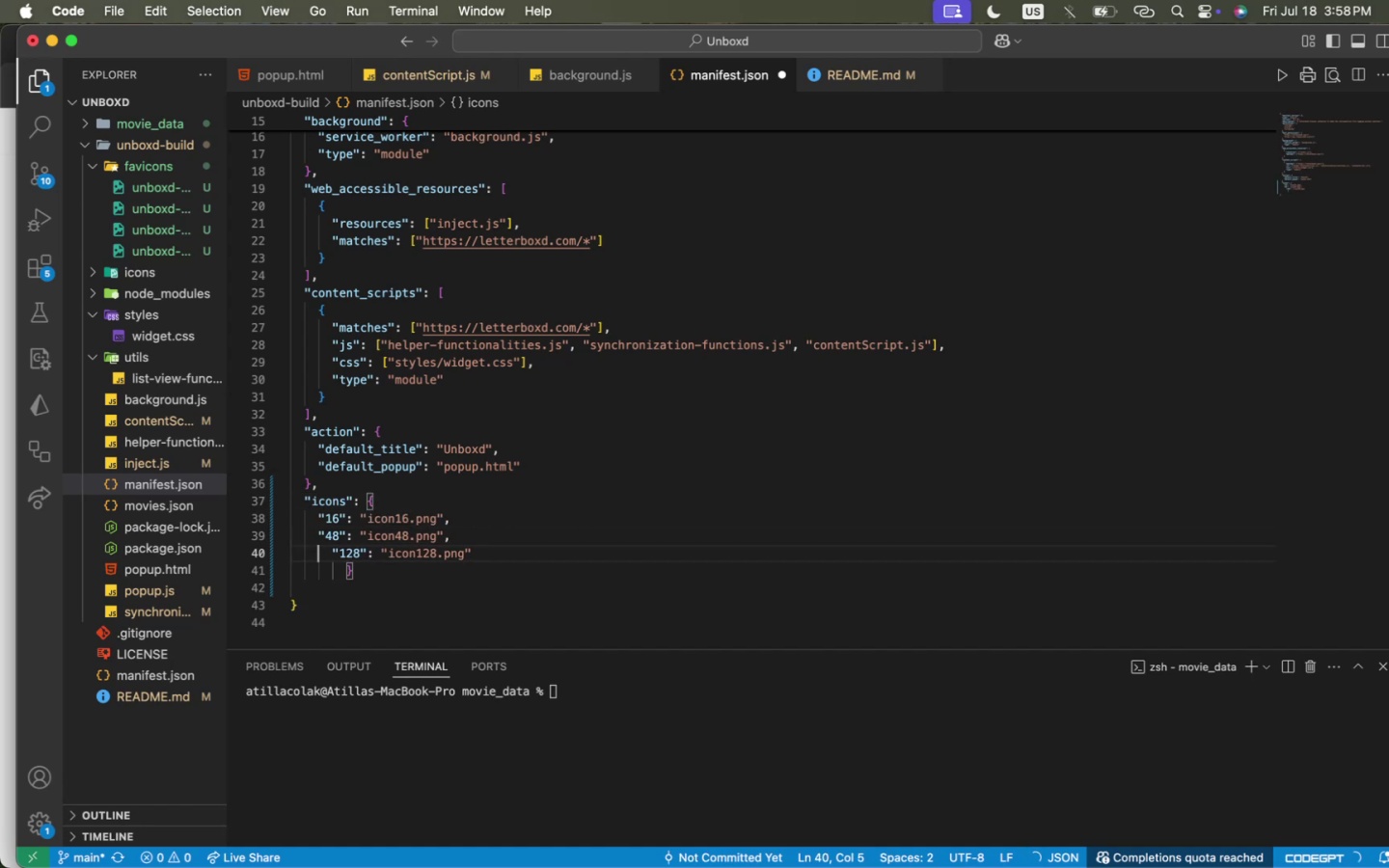 
key(Shift+Tab)
 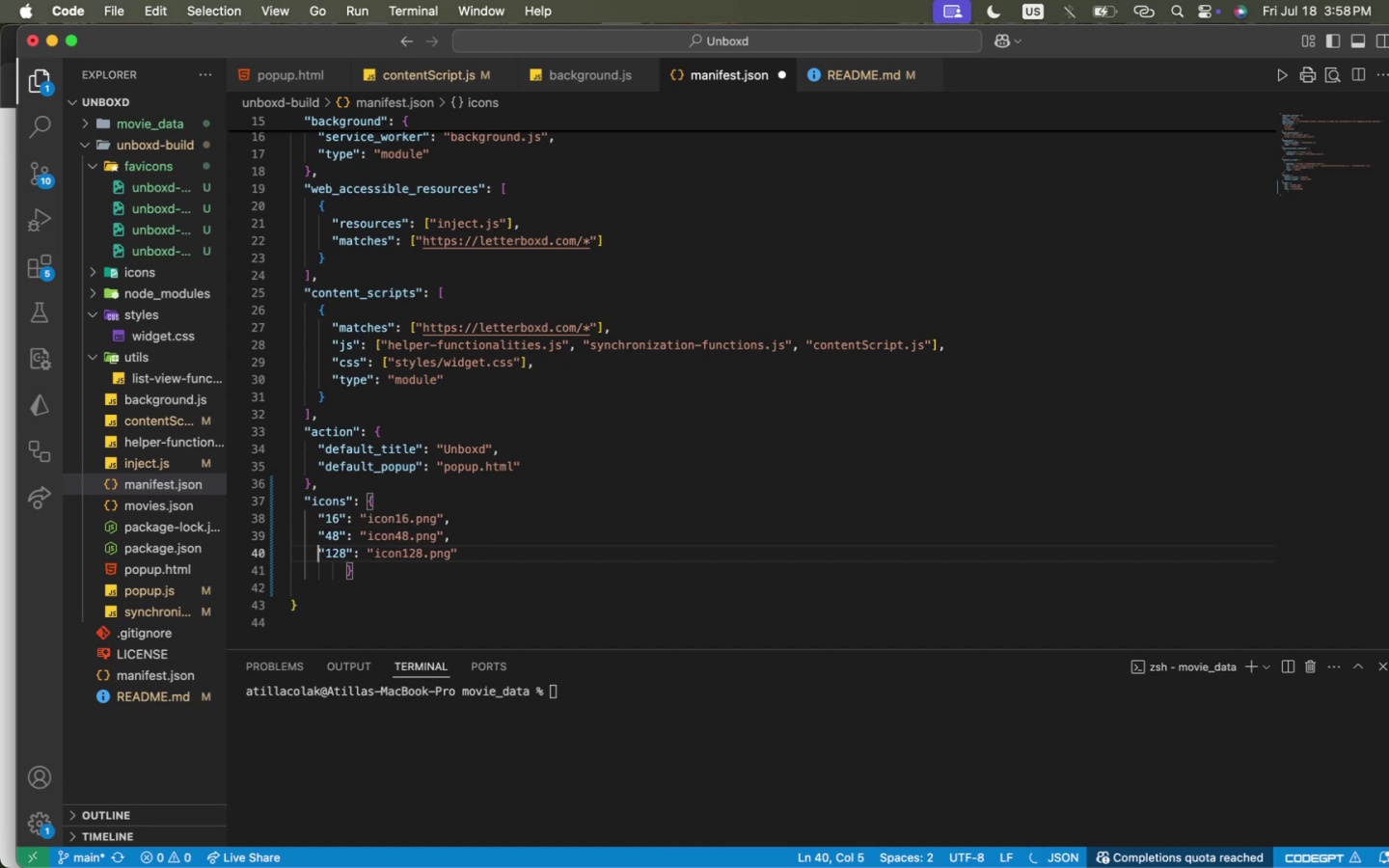 
key(Shift+Tab)
 